 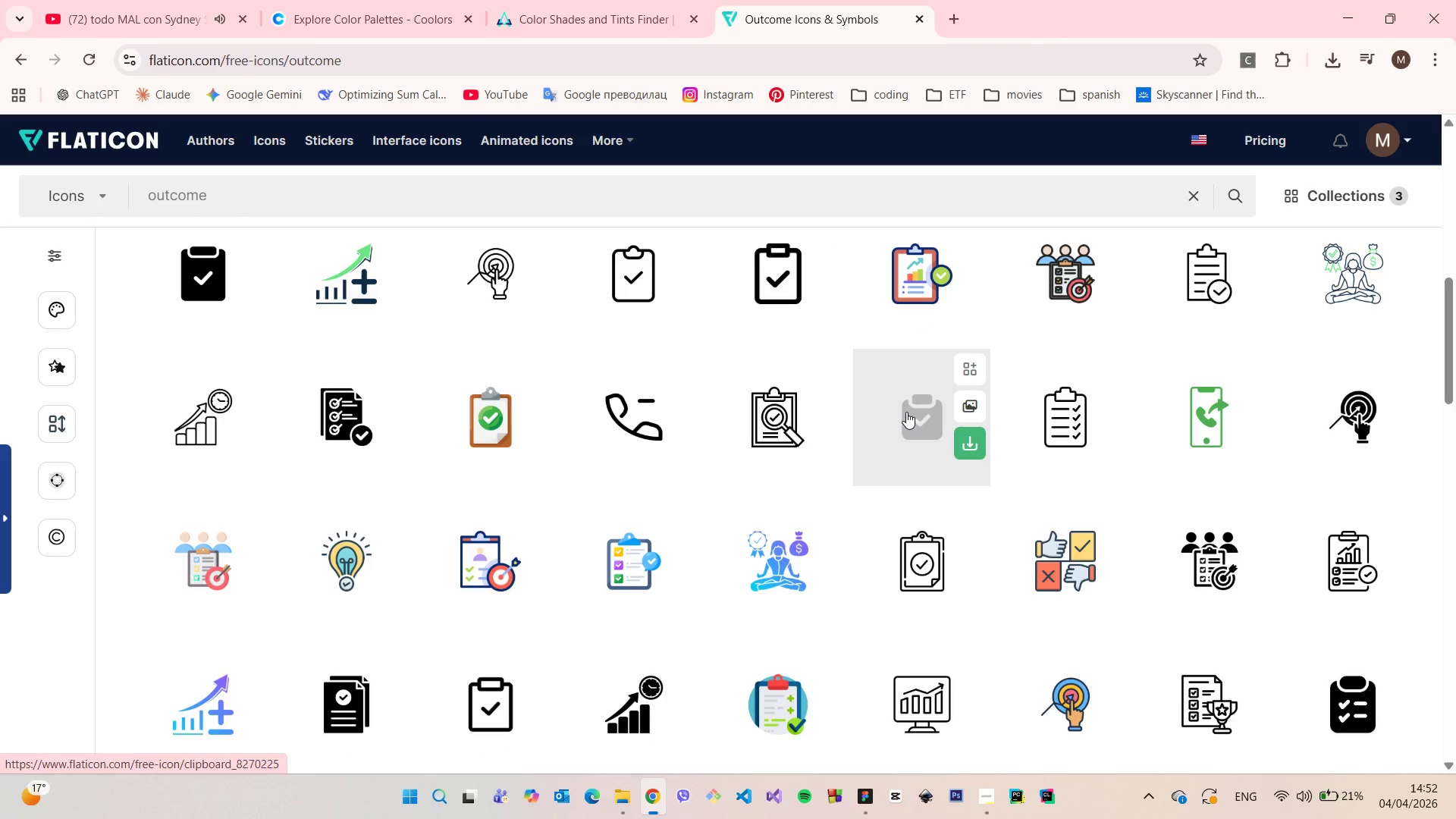 
scroll: coordinate [905, 419], scroll_direction: down, amount: 7.0
 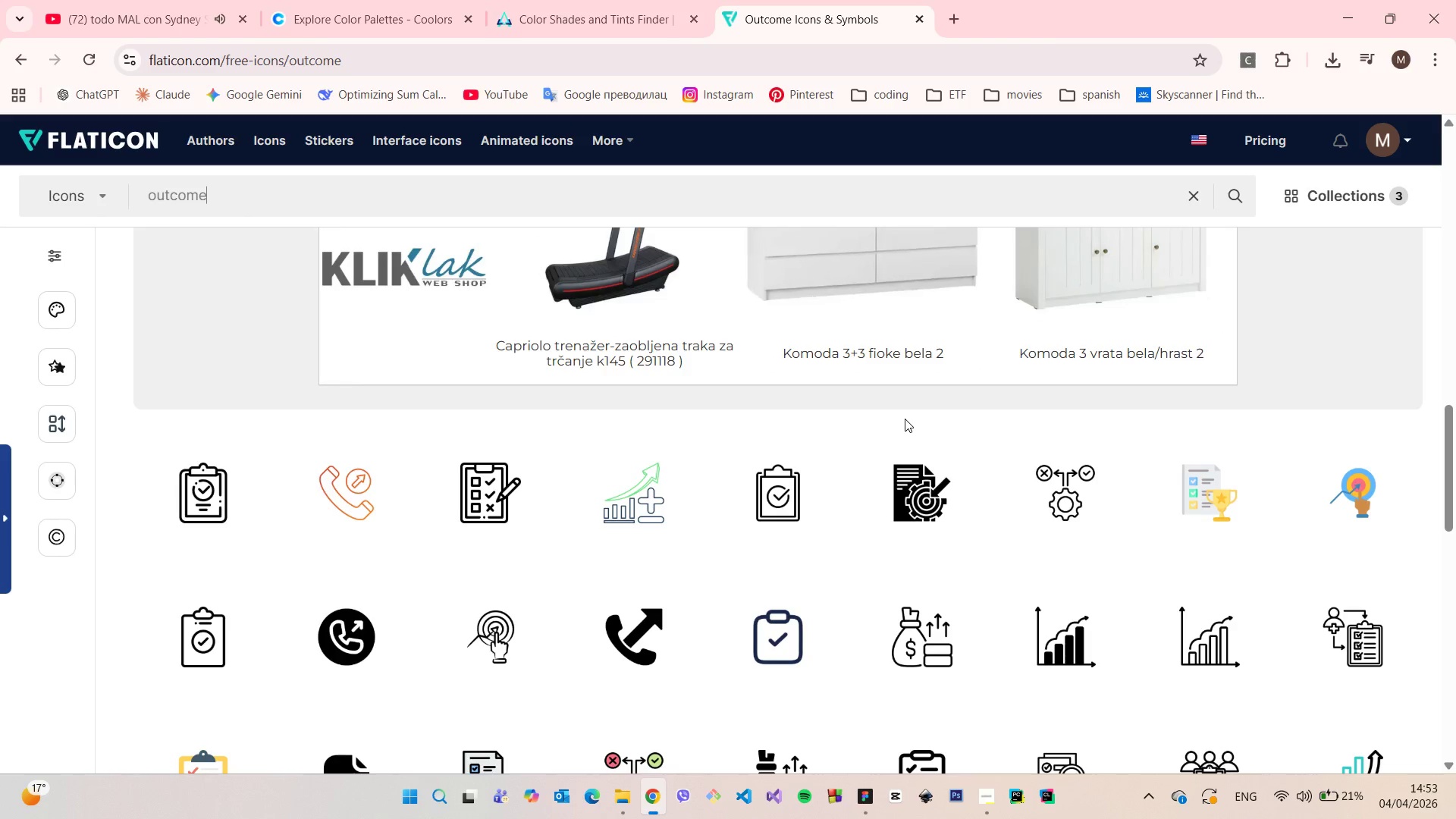 
scroll: coordinate [904, 420], scroll_direction: up, amount: 2.0
 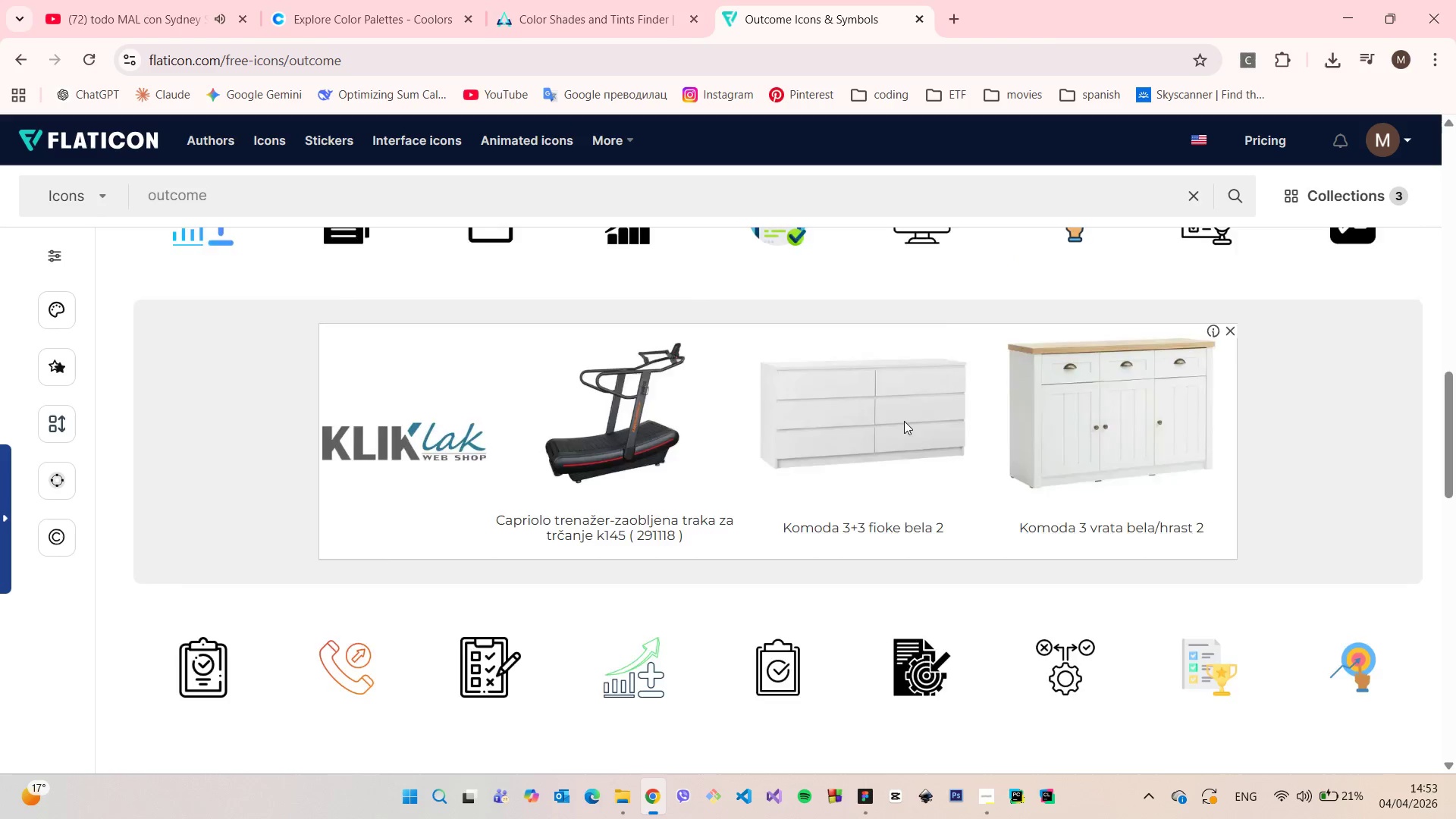 
scroll: coordinate [904, 421], scroll_direction: down, amount: 4.0
 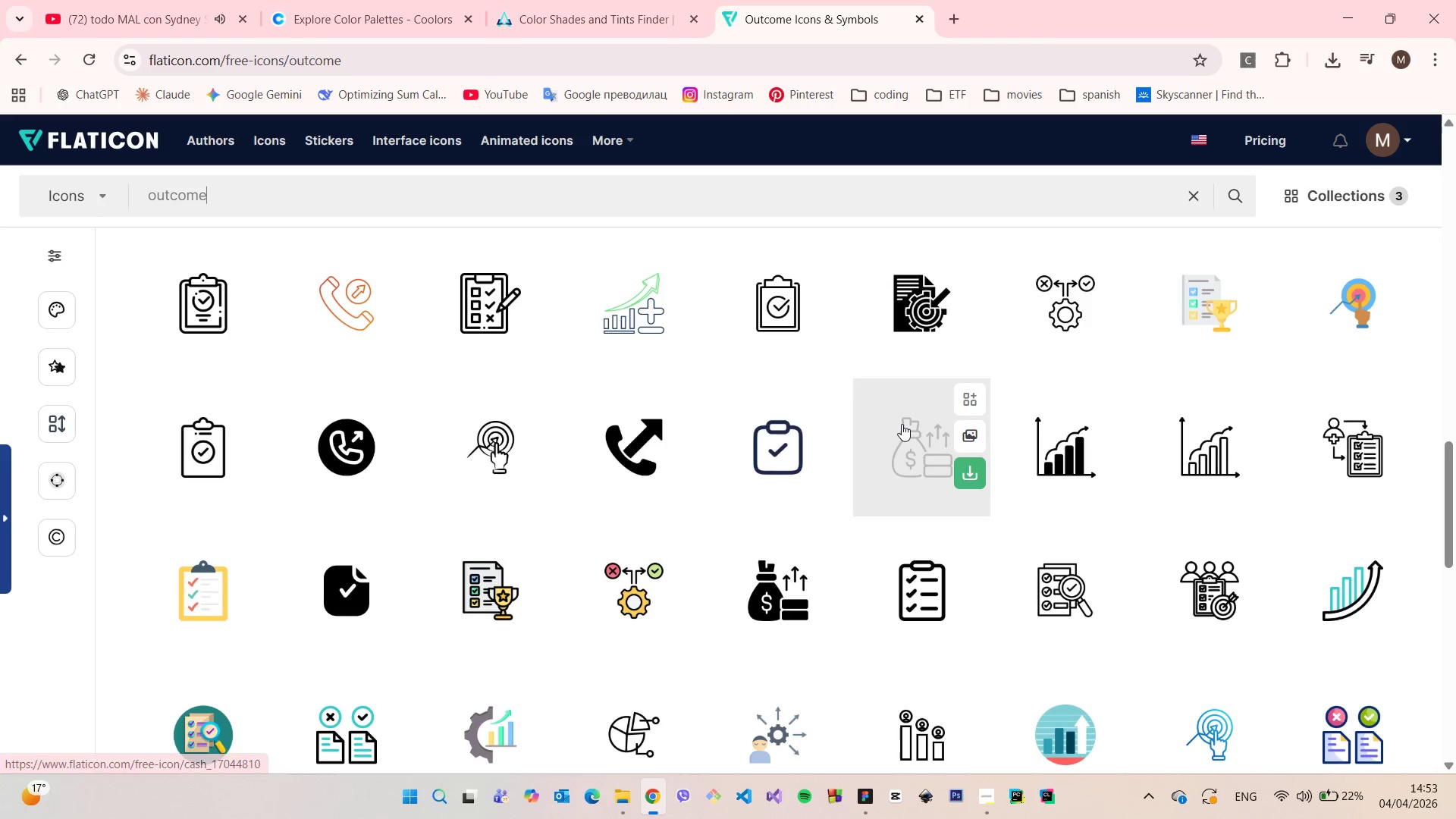 
wait(5.6)
 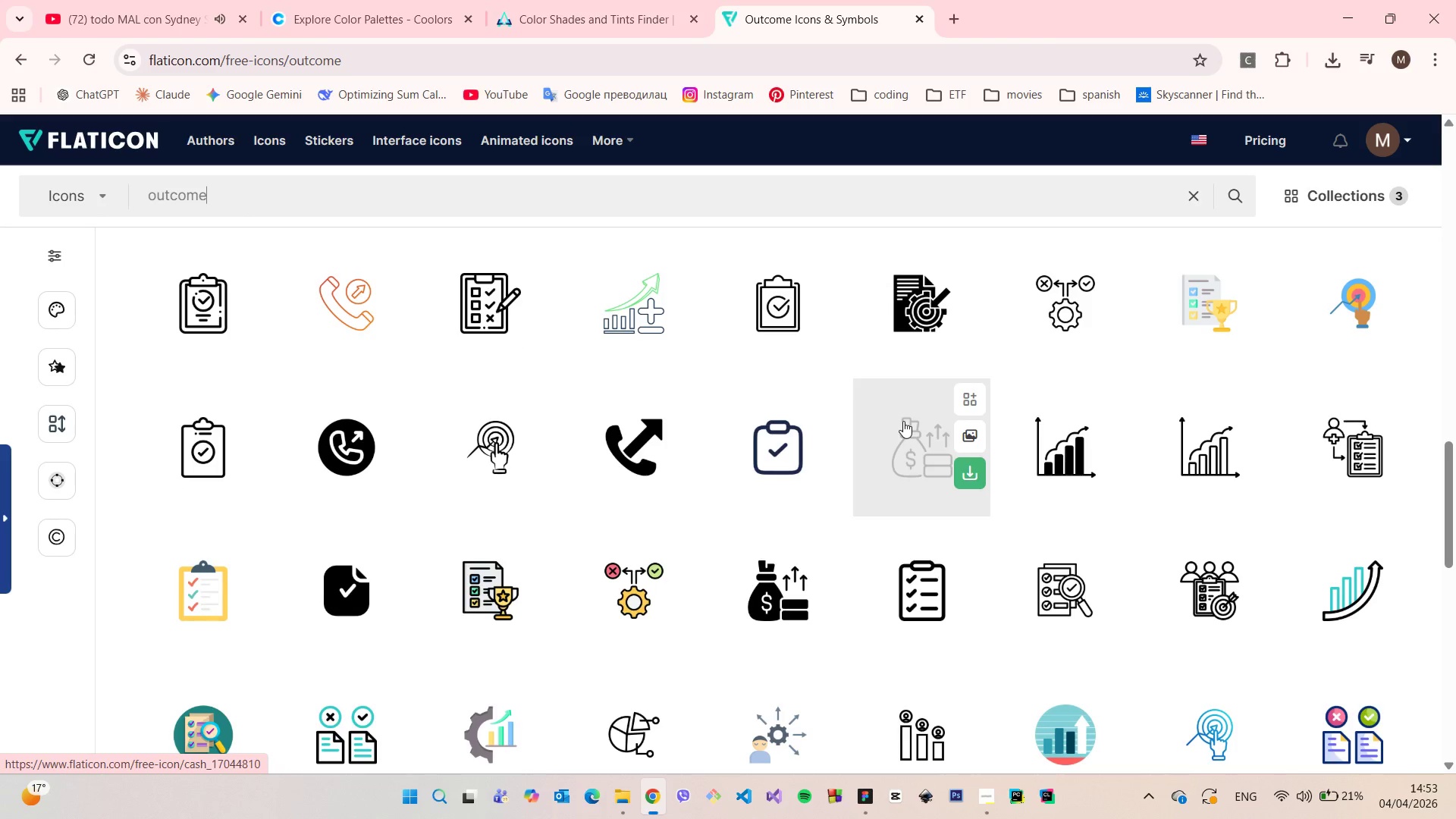 
scroll: coordinate [902, 424], scroll_direction: down, amount: 3.0
 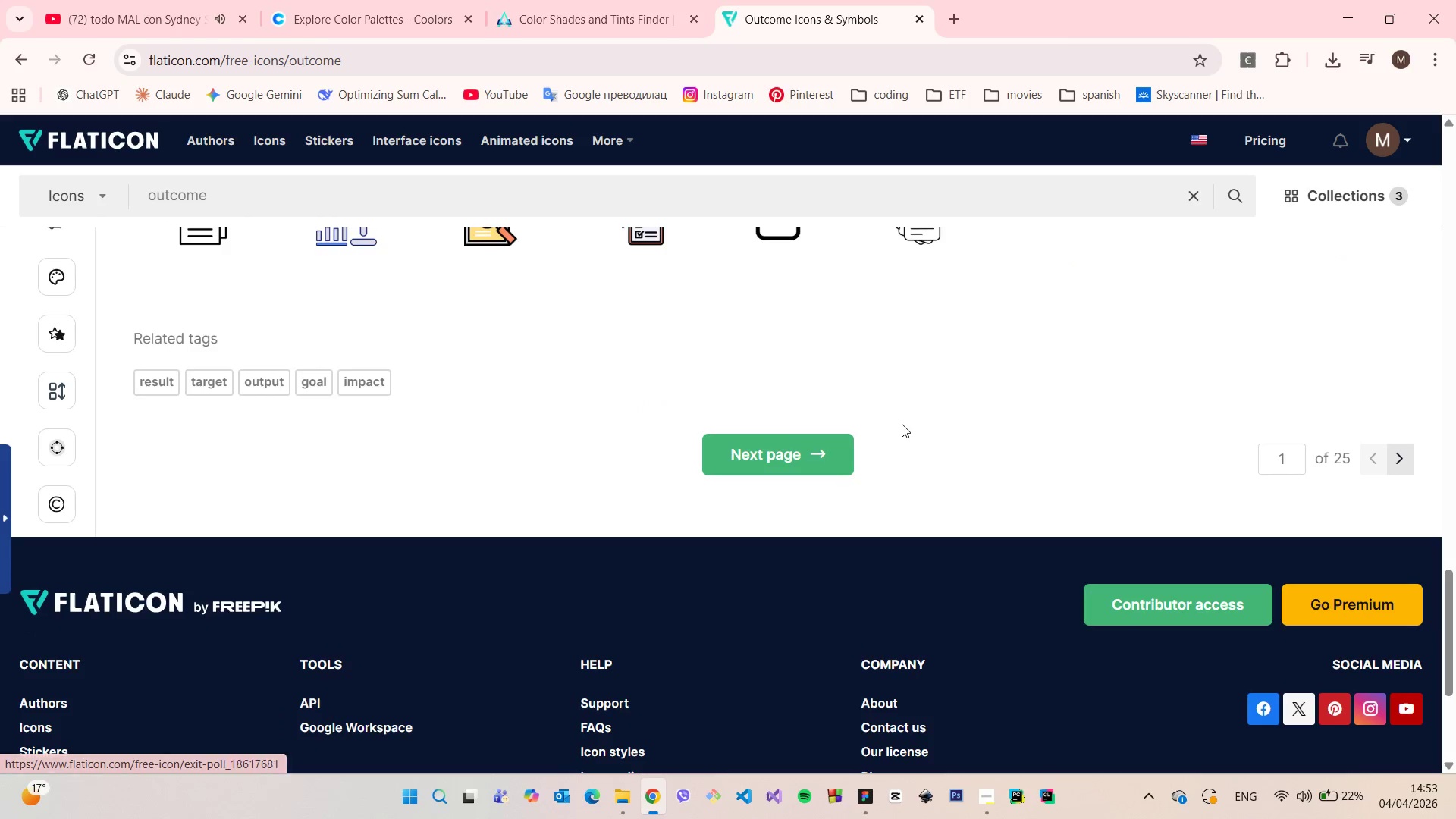 
scroll: coordinate [902, 424], scroll_direction: up, amount: 2.0
 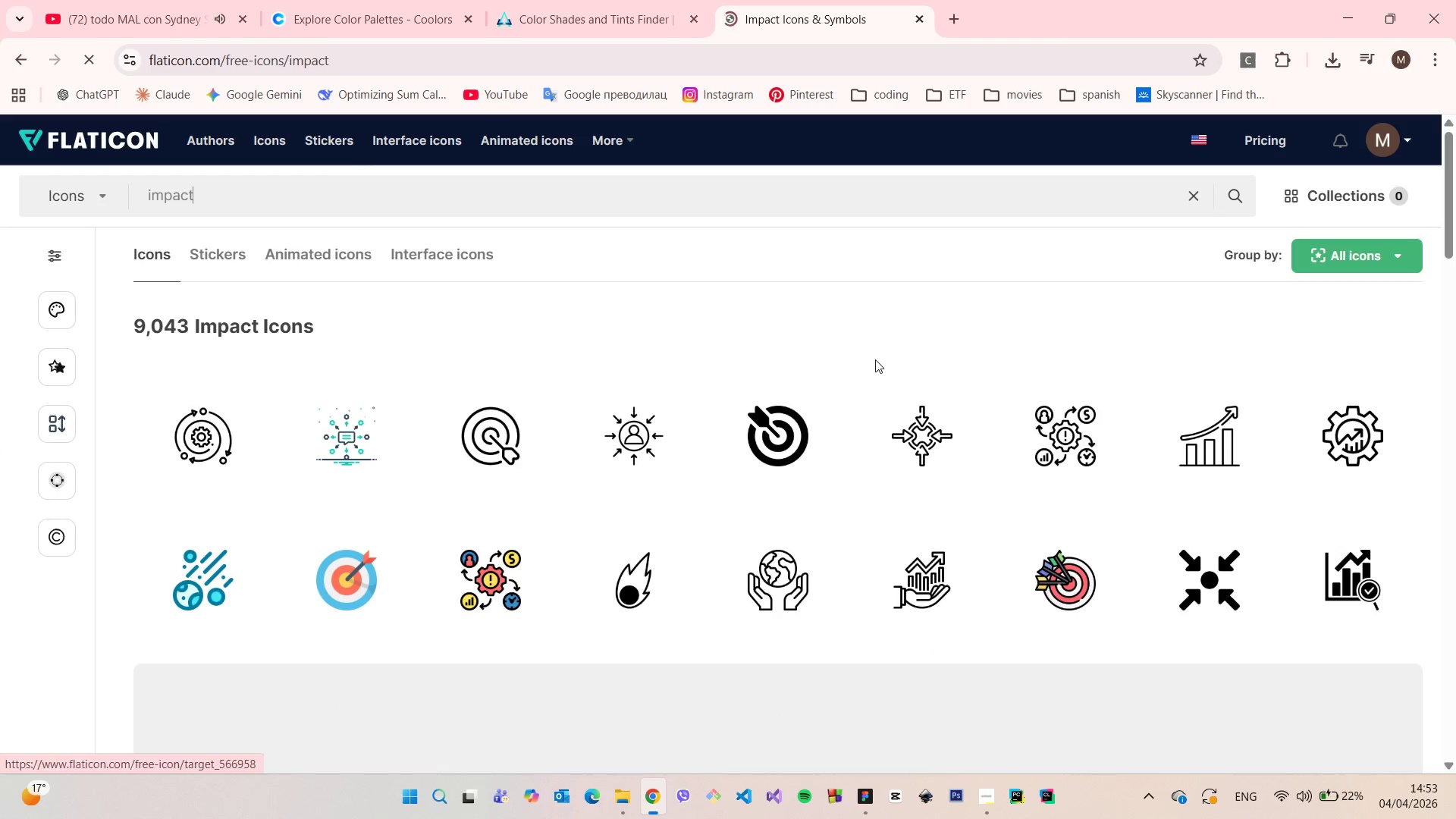 
wait(9.31)
 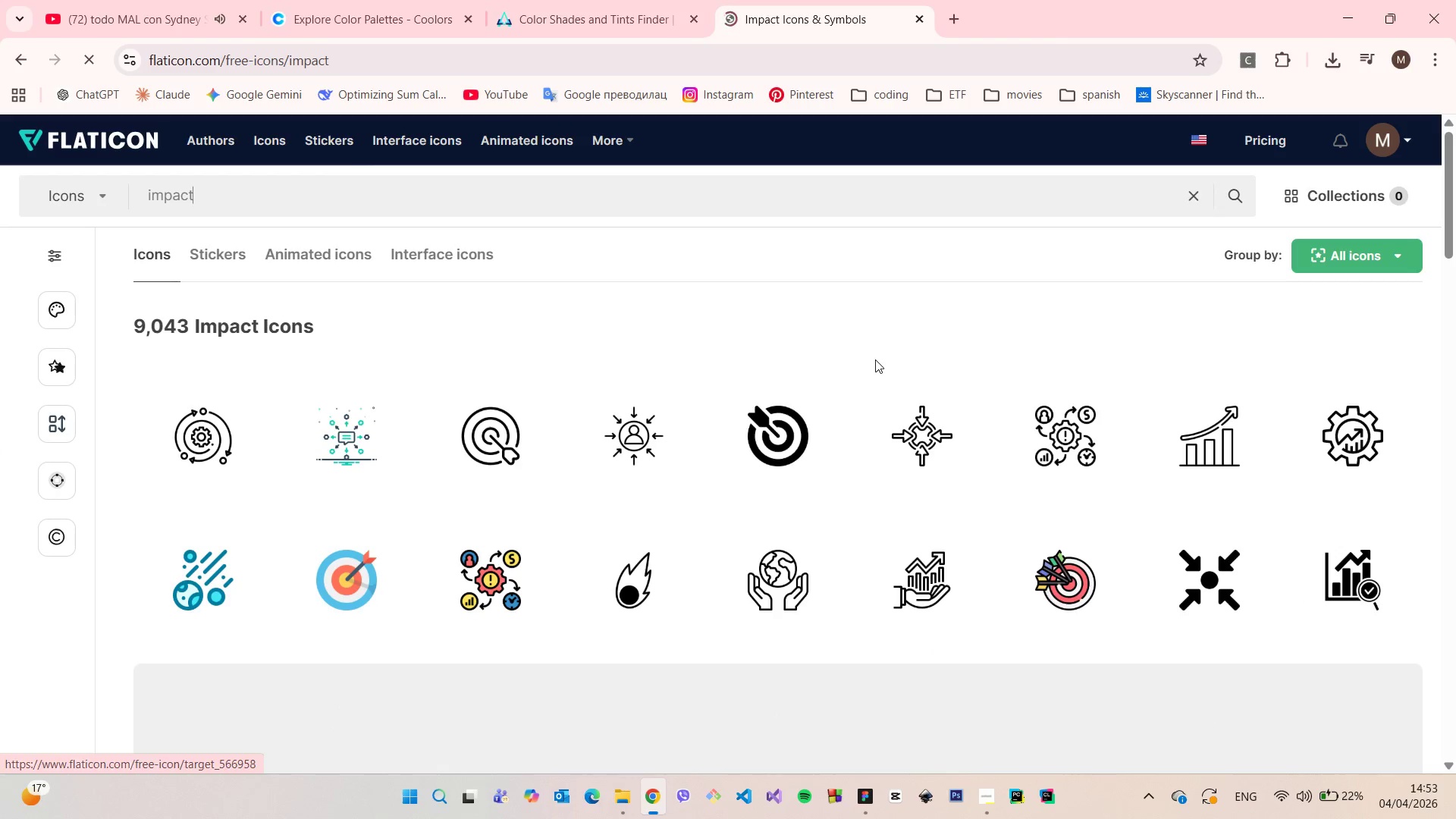 
scroll: coordinate [878, 359], scroll_direction: down, amount: 2.0
 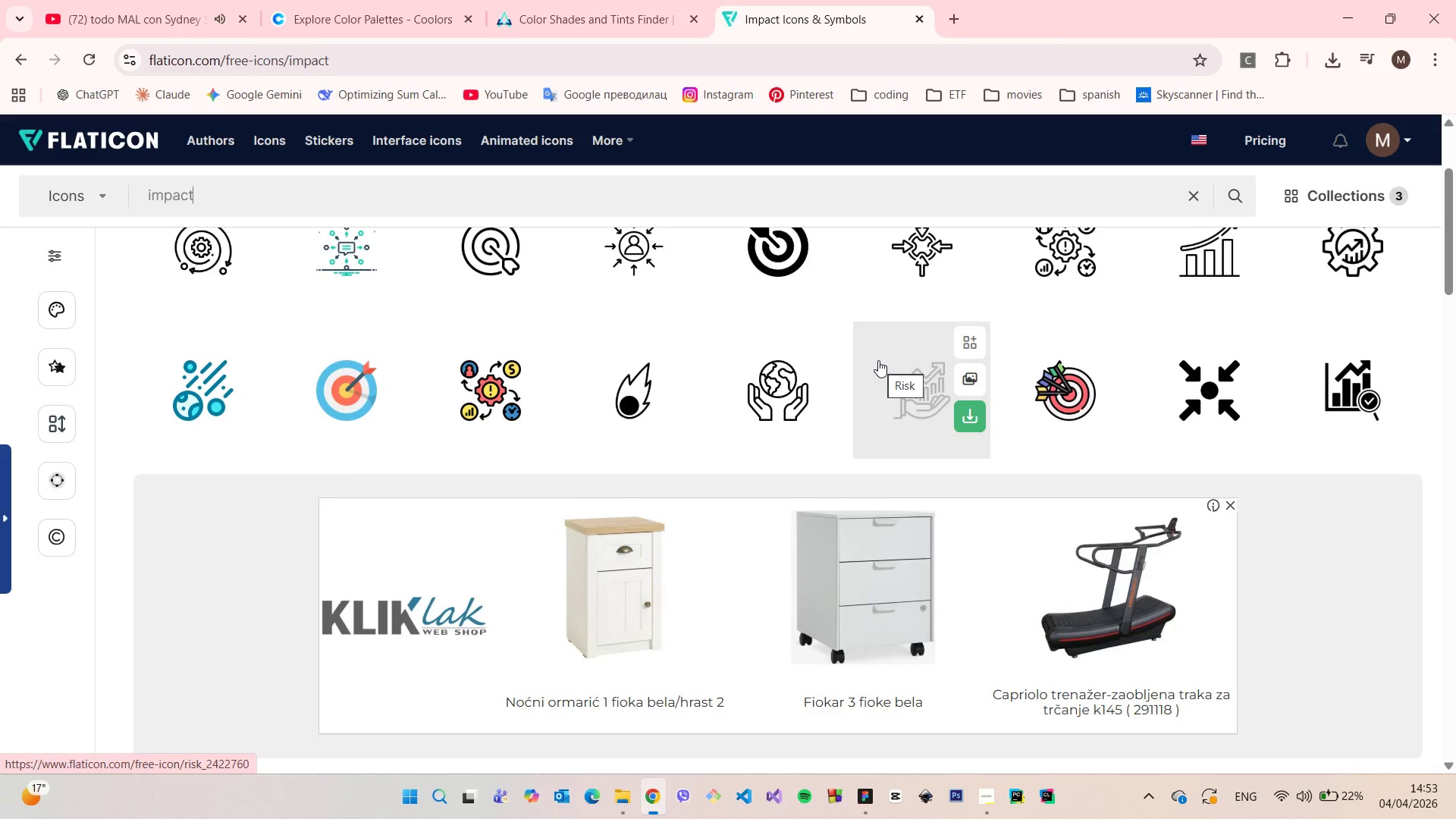 
scroll: coordinate [874, 360], scroll_direction: up, amount: 2.0
 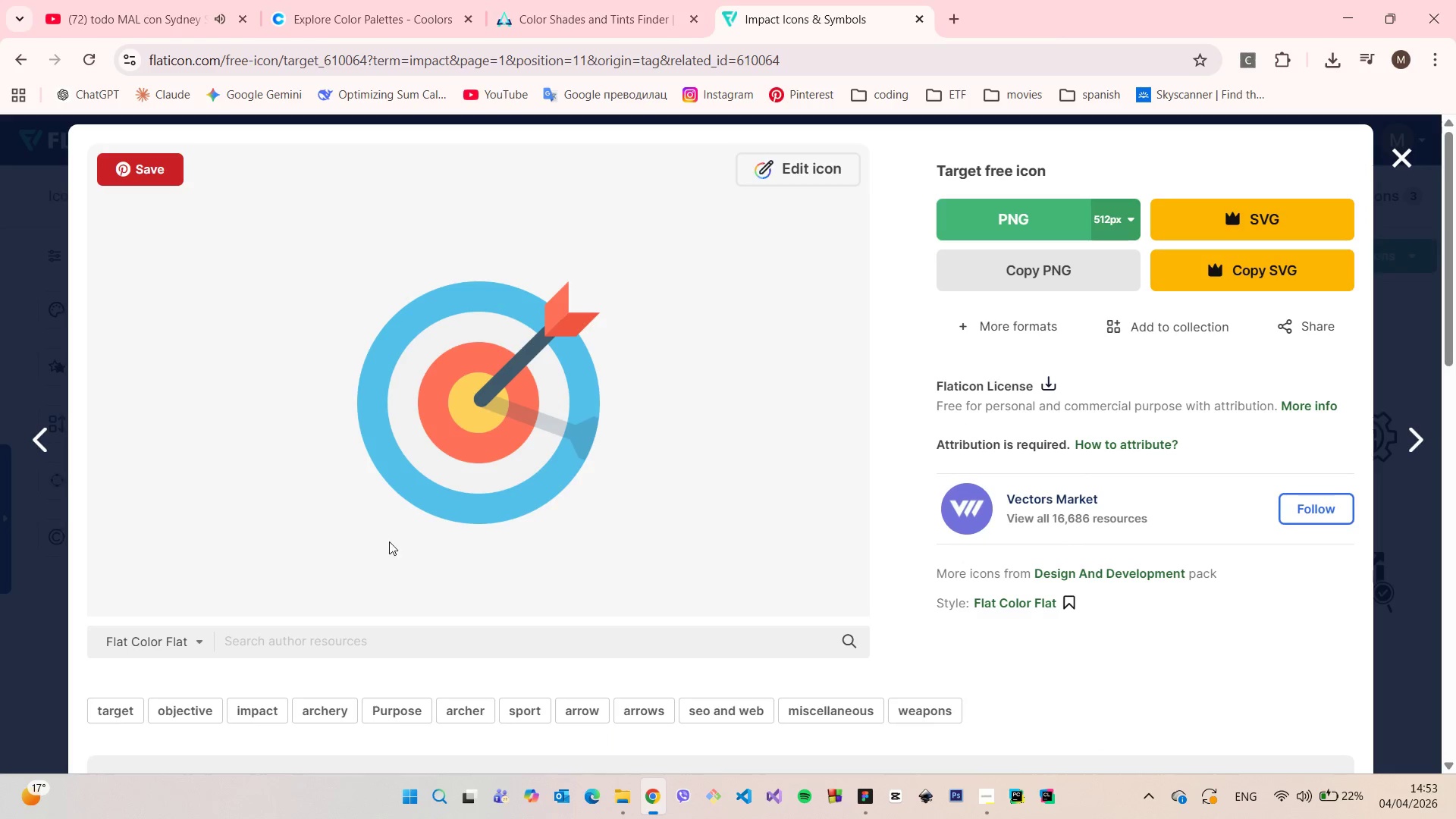 
scroll: coordinate [780, 237], scroll_direction: down, amount: 7.0
 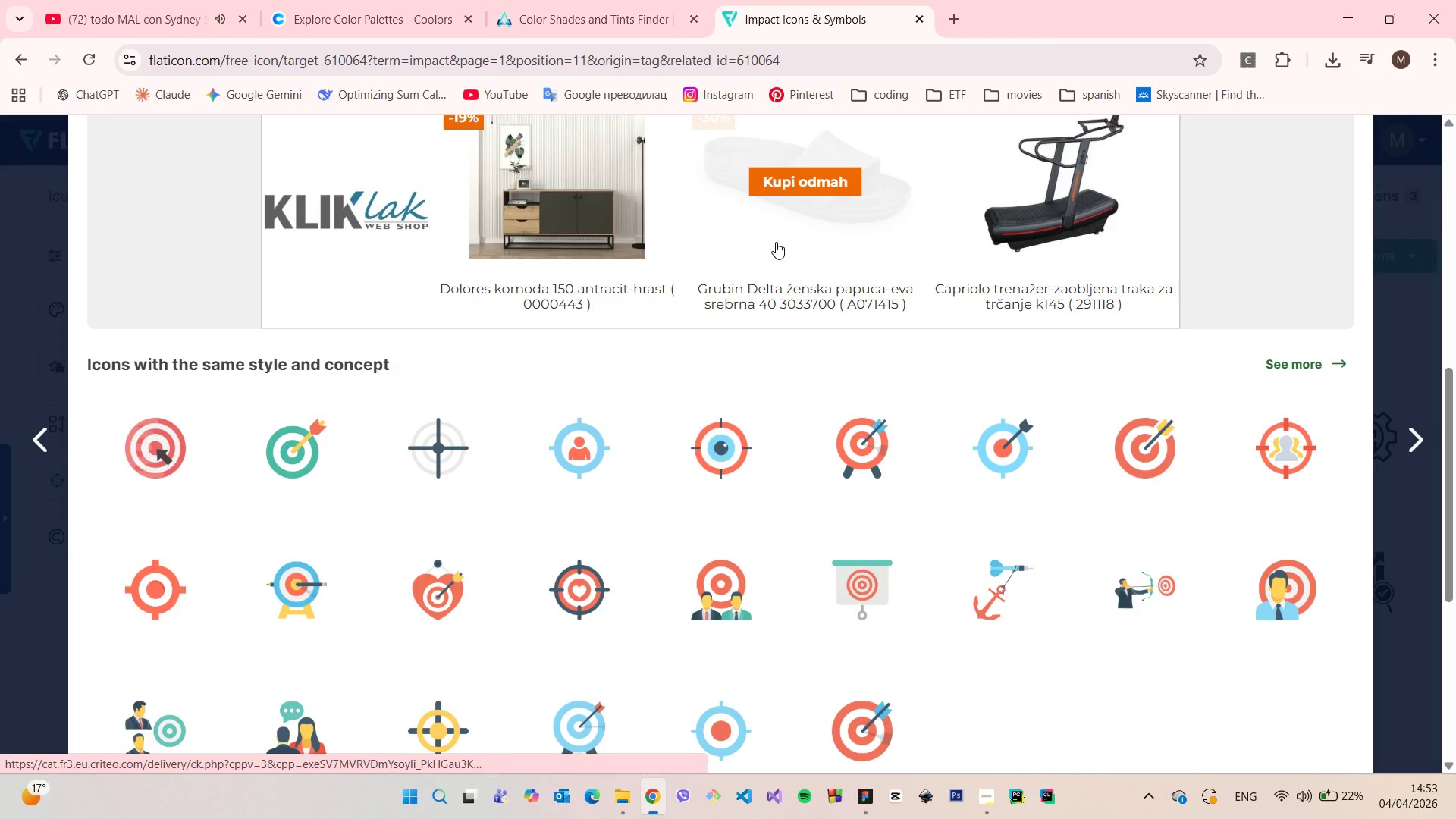 
scroll: coordinate [776, 243], scroll_direction: up, amount: 6.0
 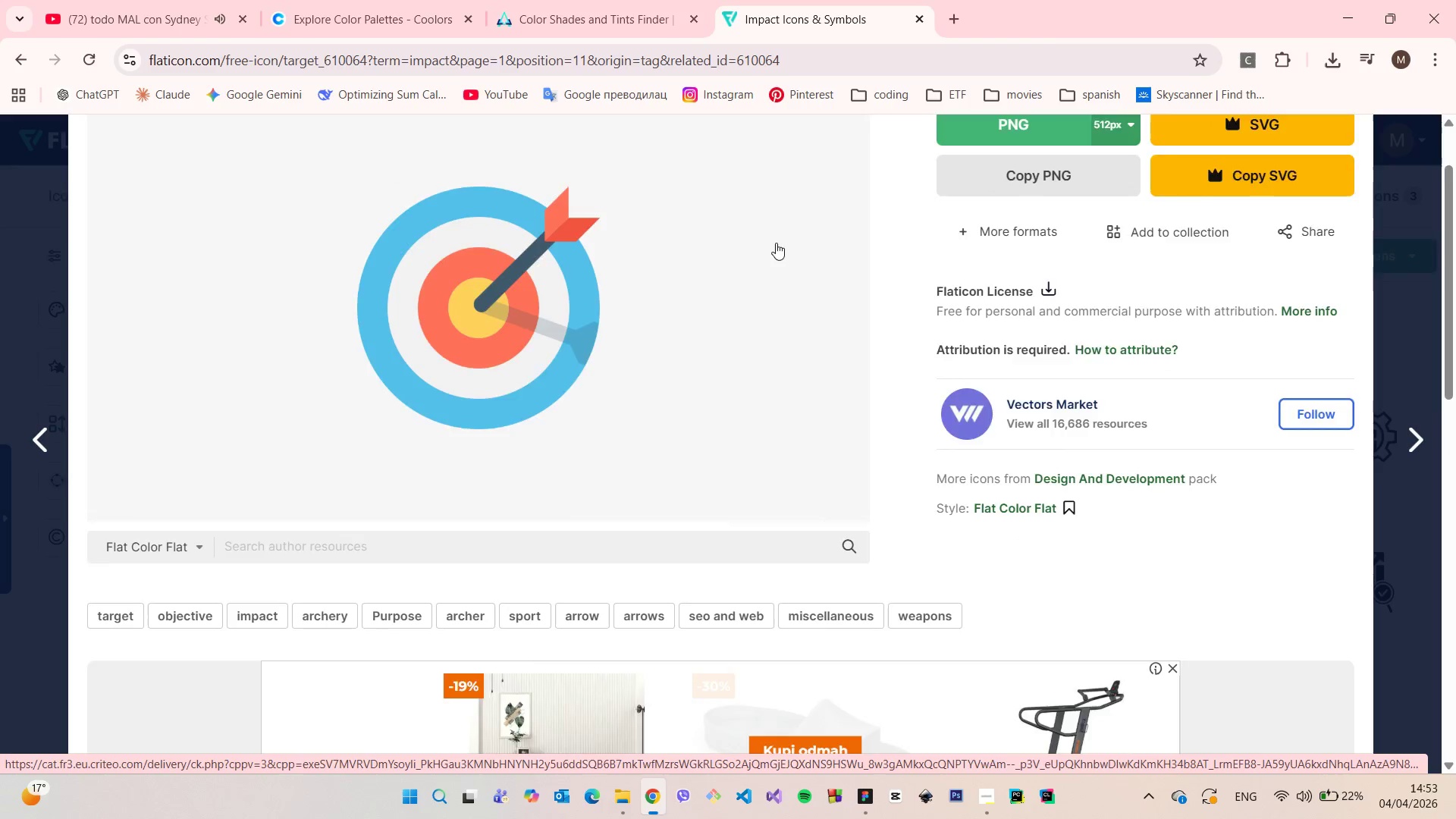 
scroll: coordinate [774, 244], scroll_direction: down, amount: 5.0
 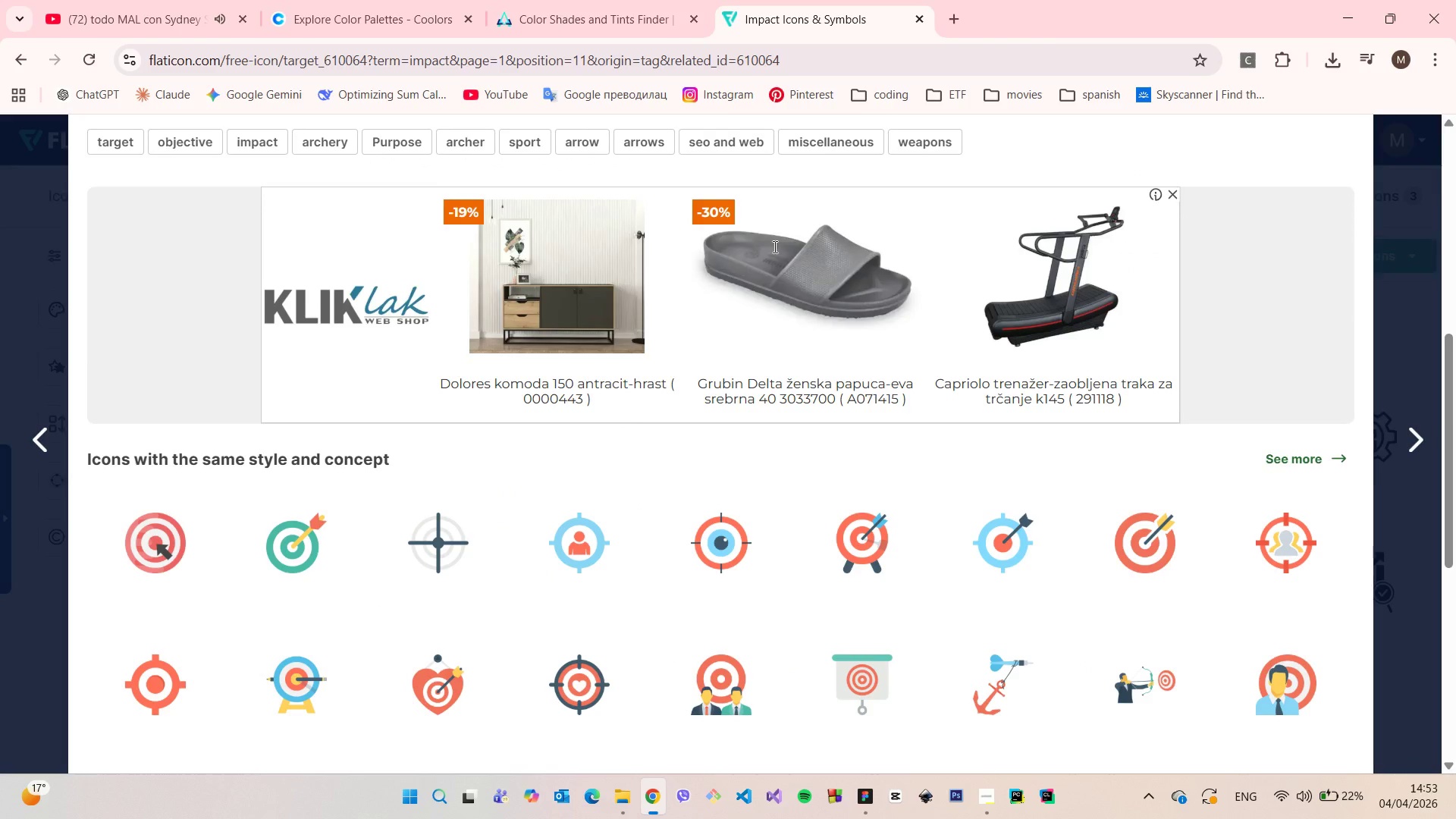 
scroll: coordinate [774, 246], scroll_direction: up, amount: 7.0
 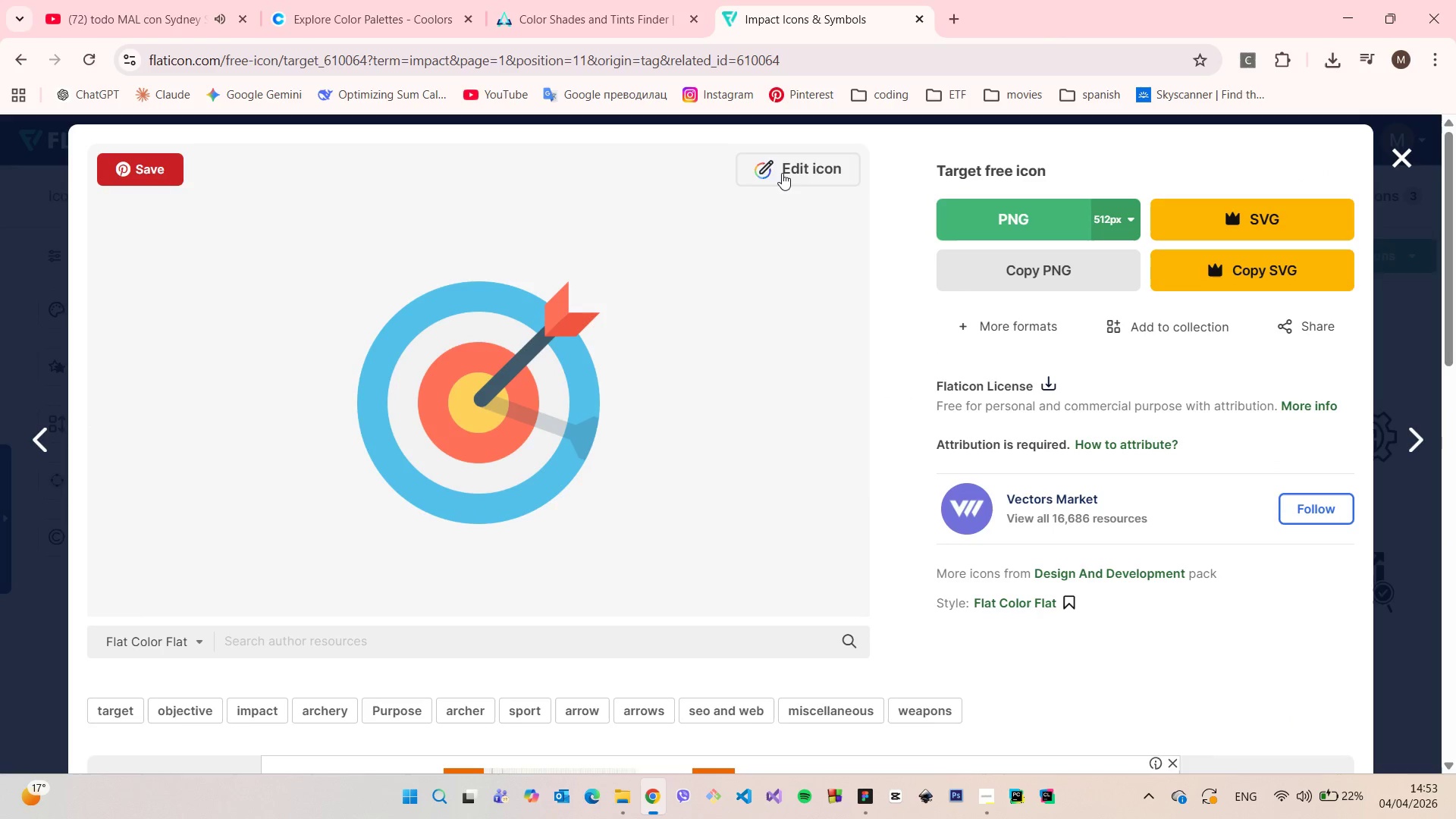 
left_click([782, 172])
 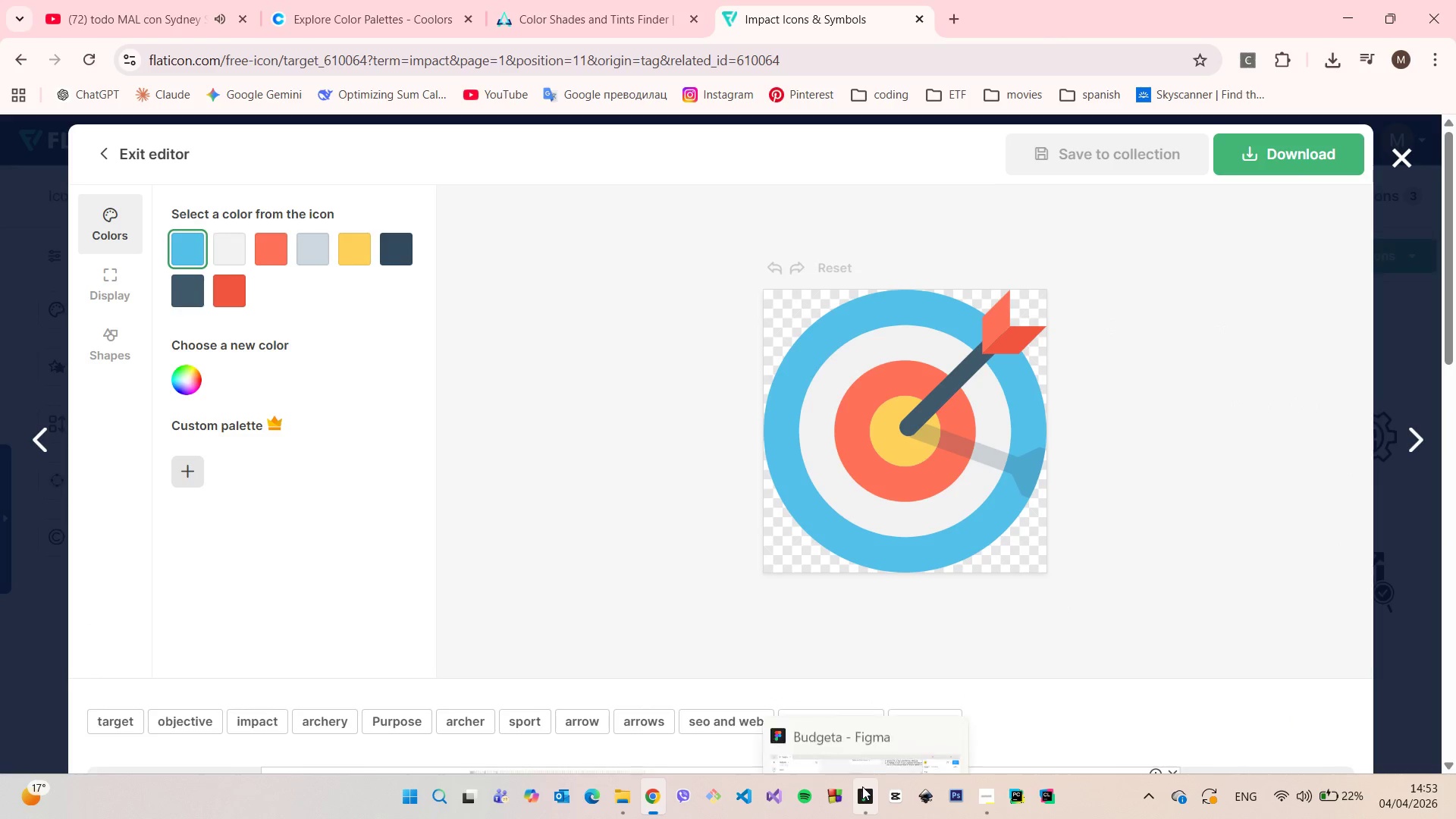 
left_click([862, 786])
 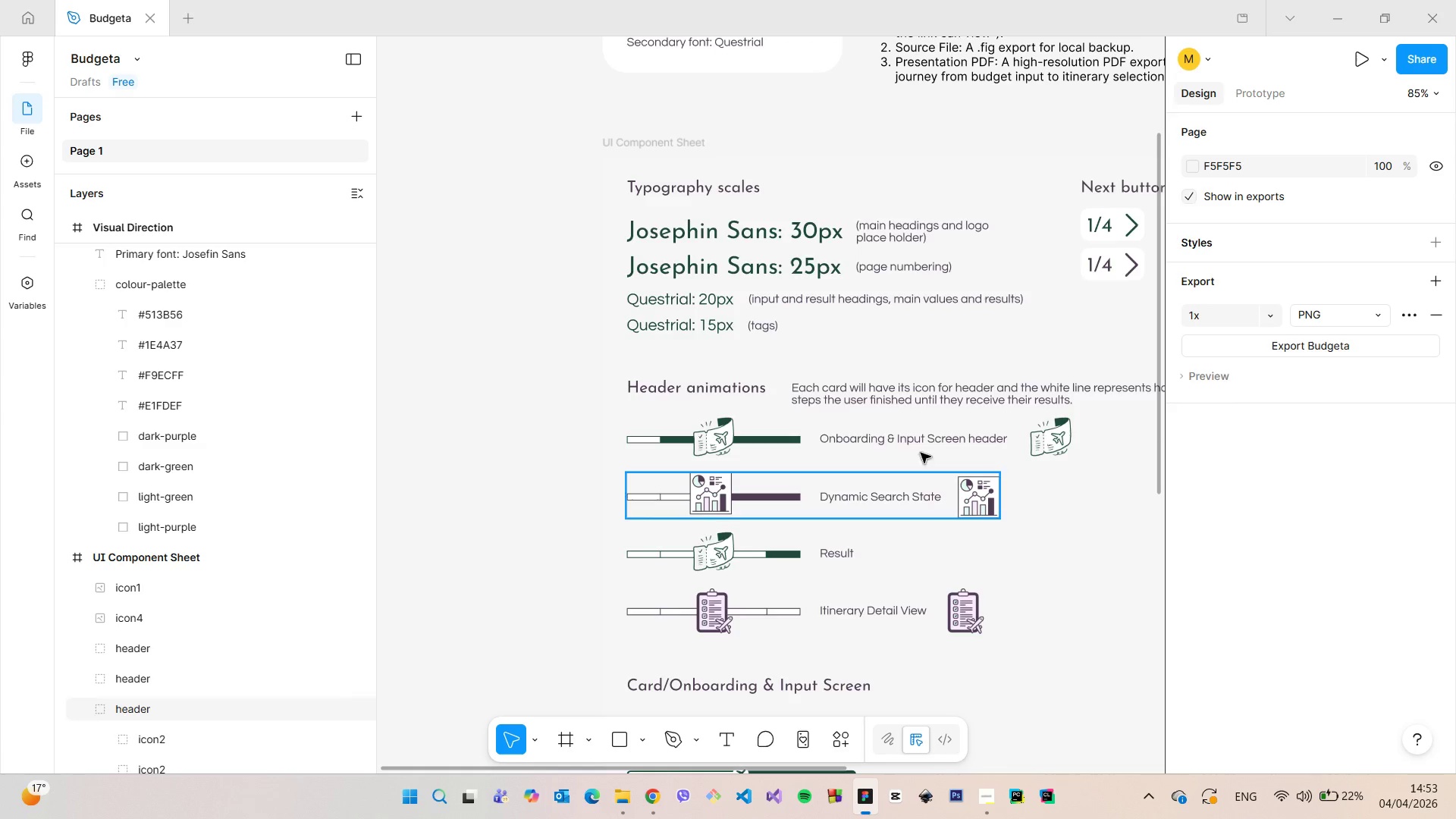 
scroll: coordinate [821, 421], scroll_direction: down, amount: 7.0
 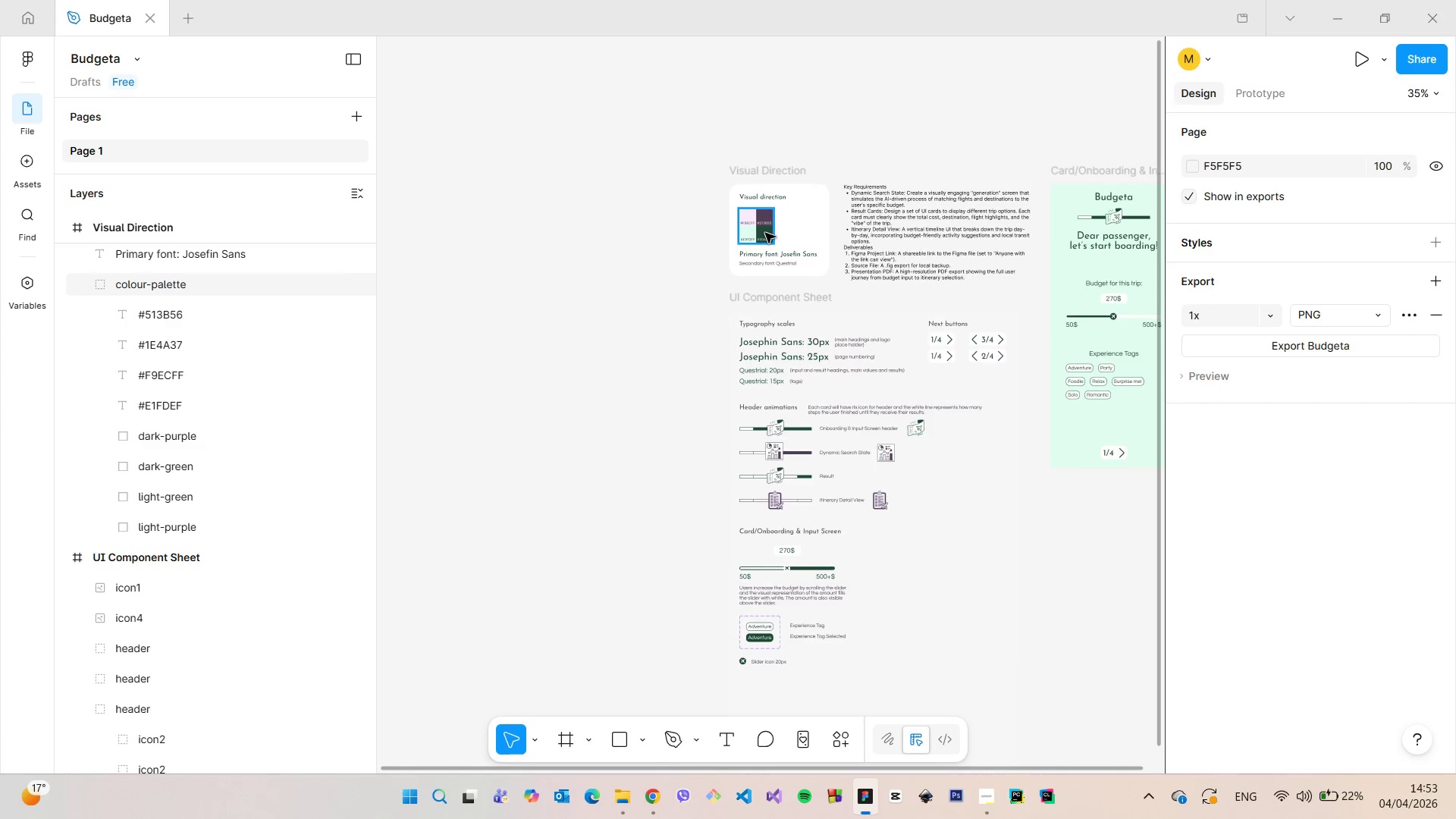 
left_click([765, 233])
 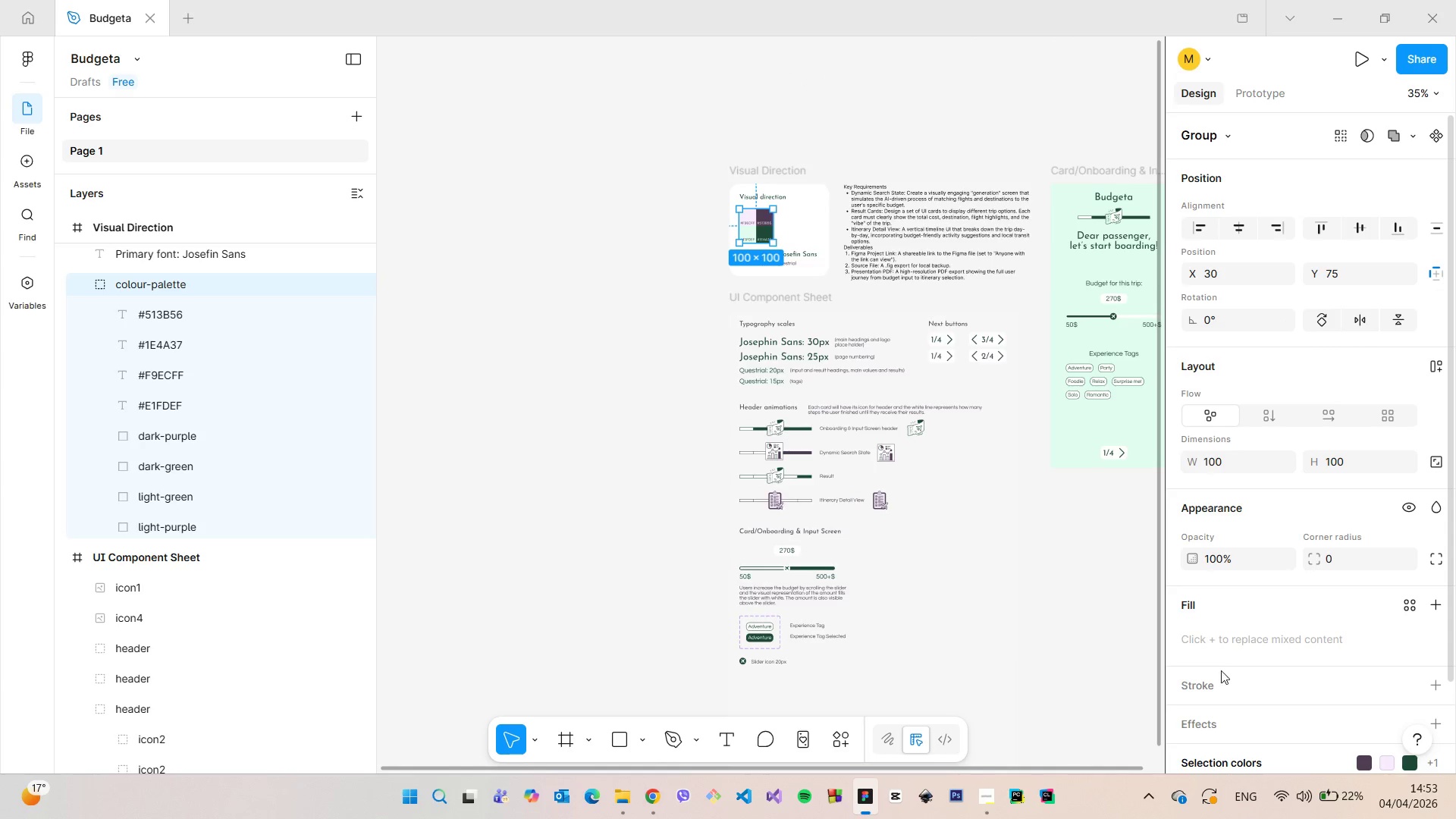 
scroll: coordinate [1223, 679], scroll_direction: down, amount: 3.0
 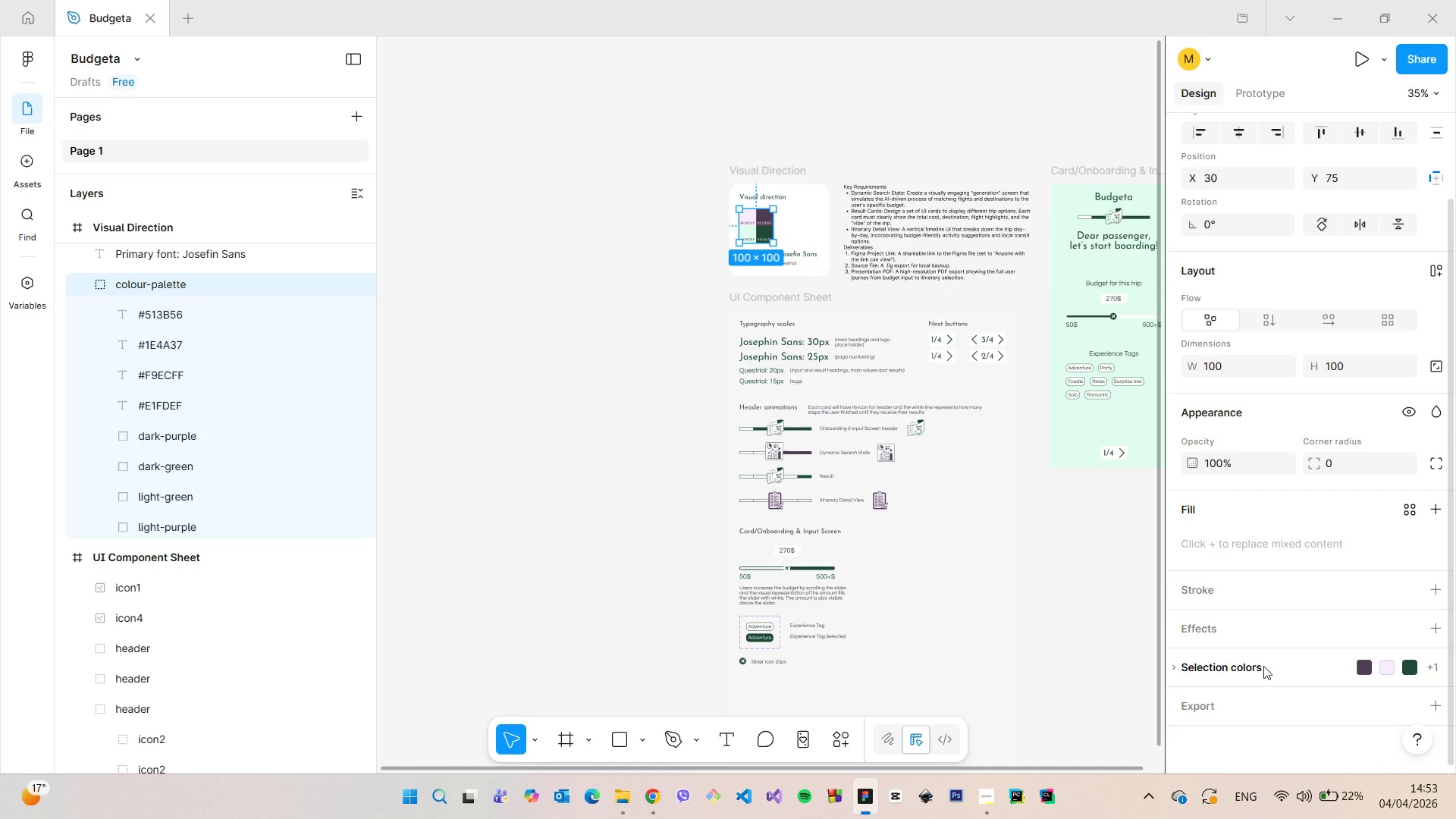 
left_click([1263, 666])
 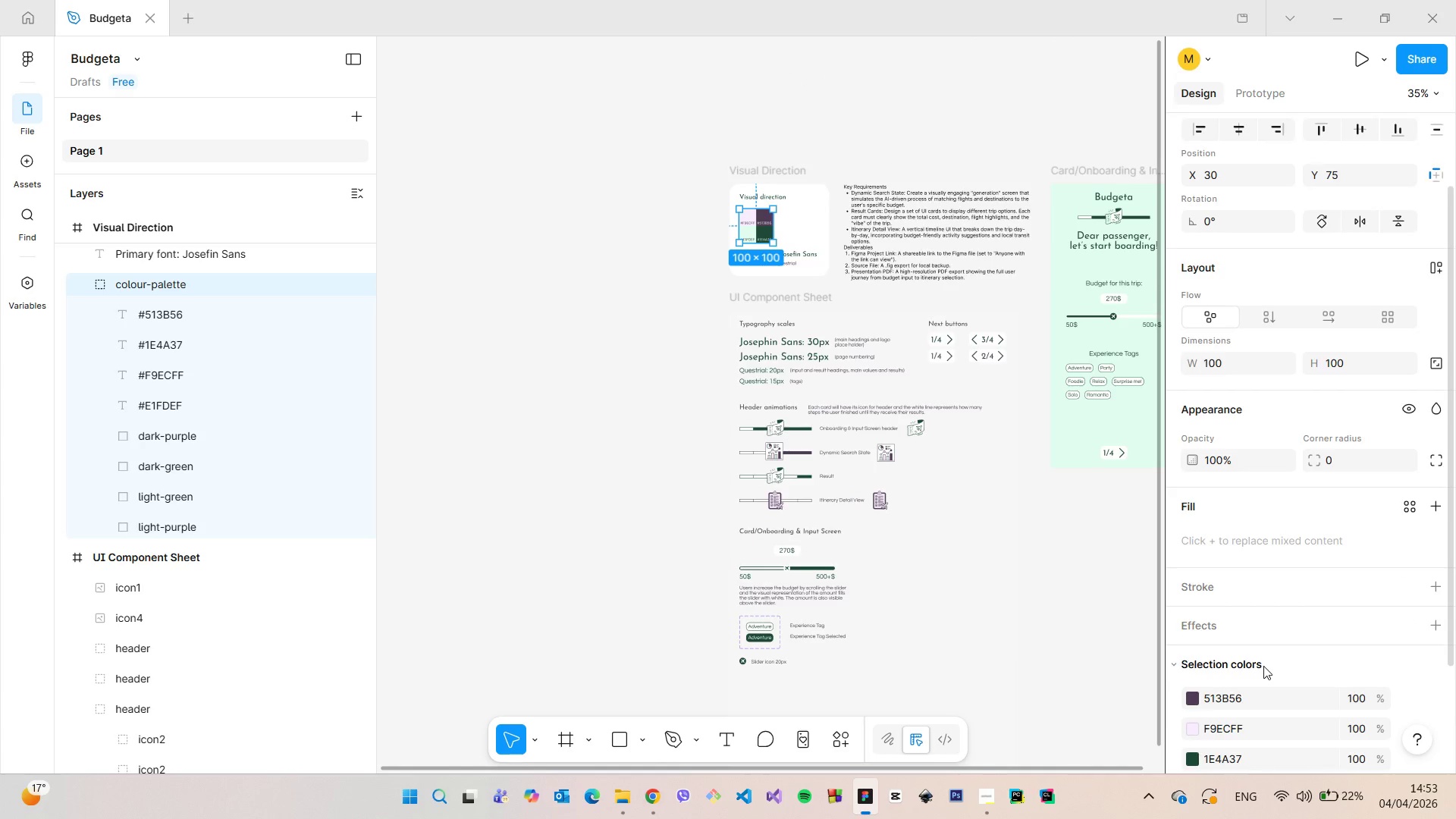 
scroll: coordinate [1263, 666], scroll_direction: down, amount: 2.0
 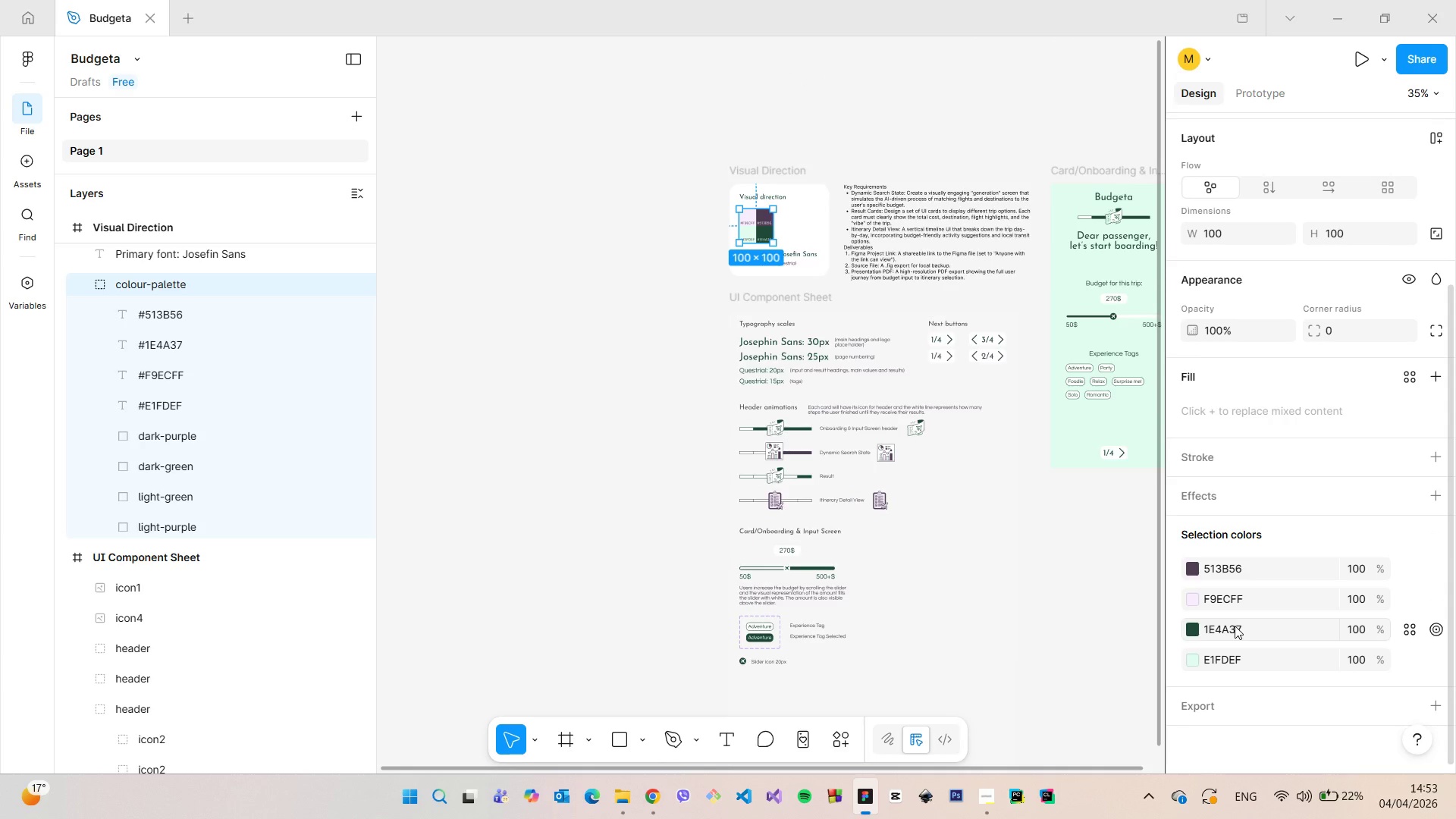 
left_click([1235, 626])
 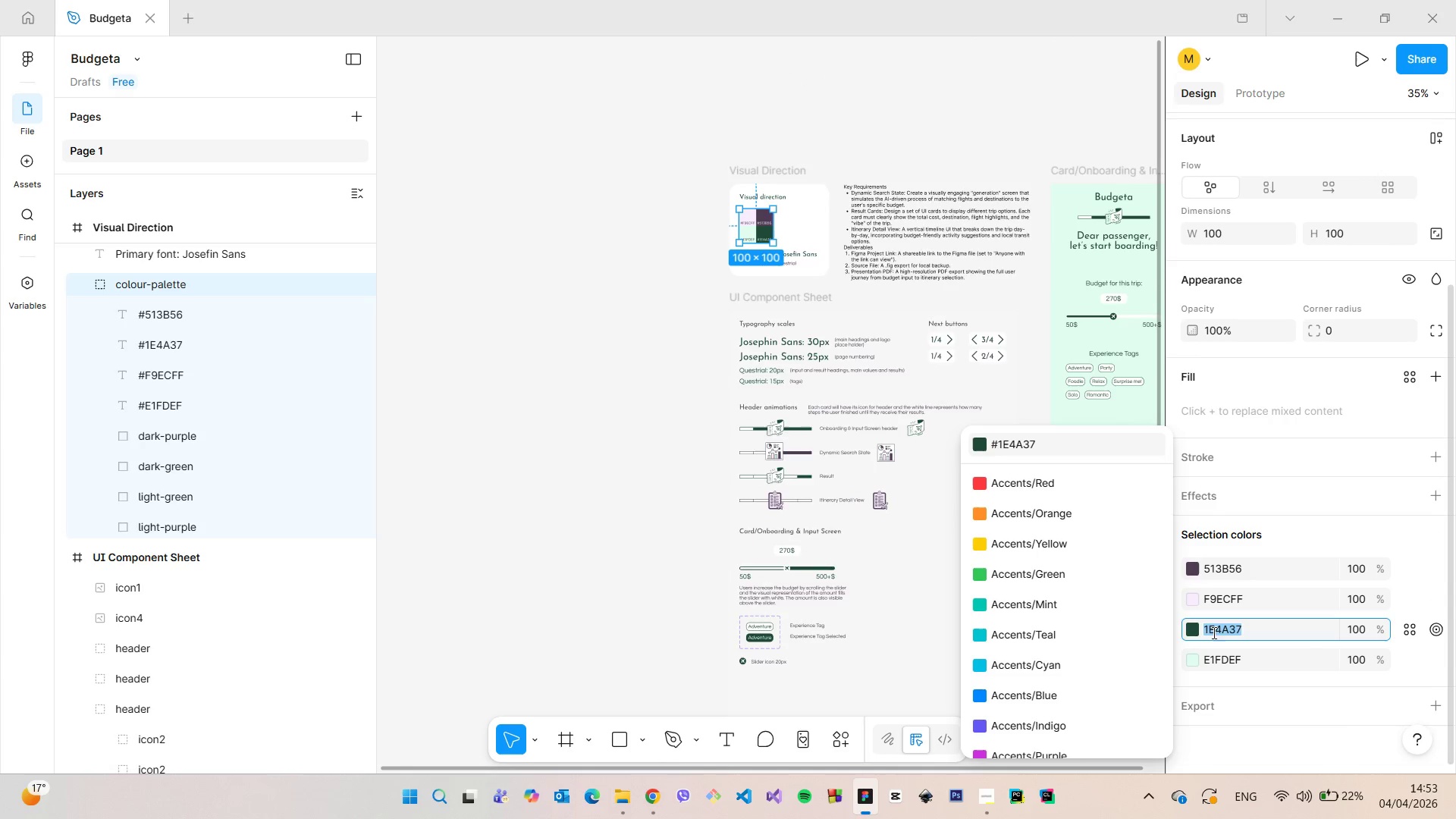 
key(Control+C)
 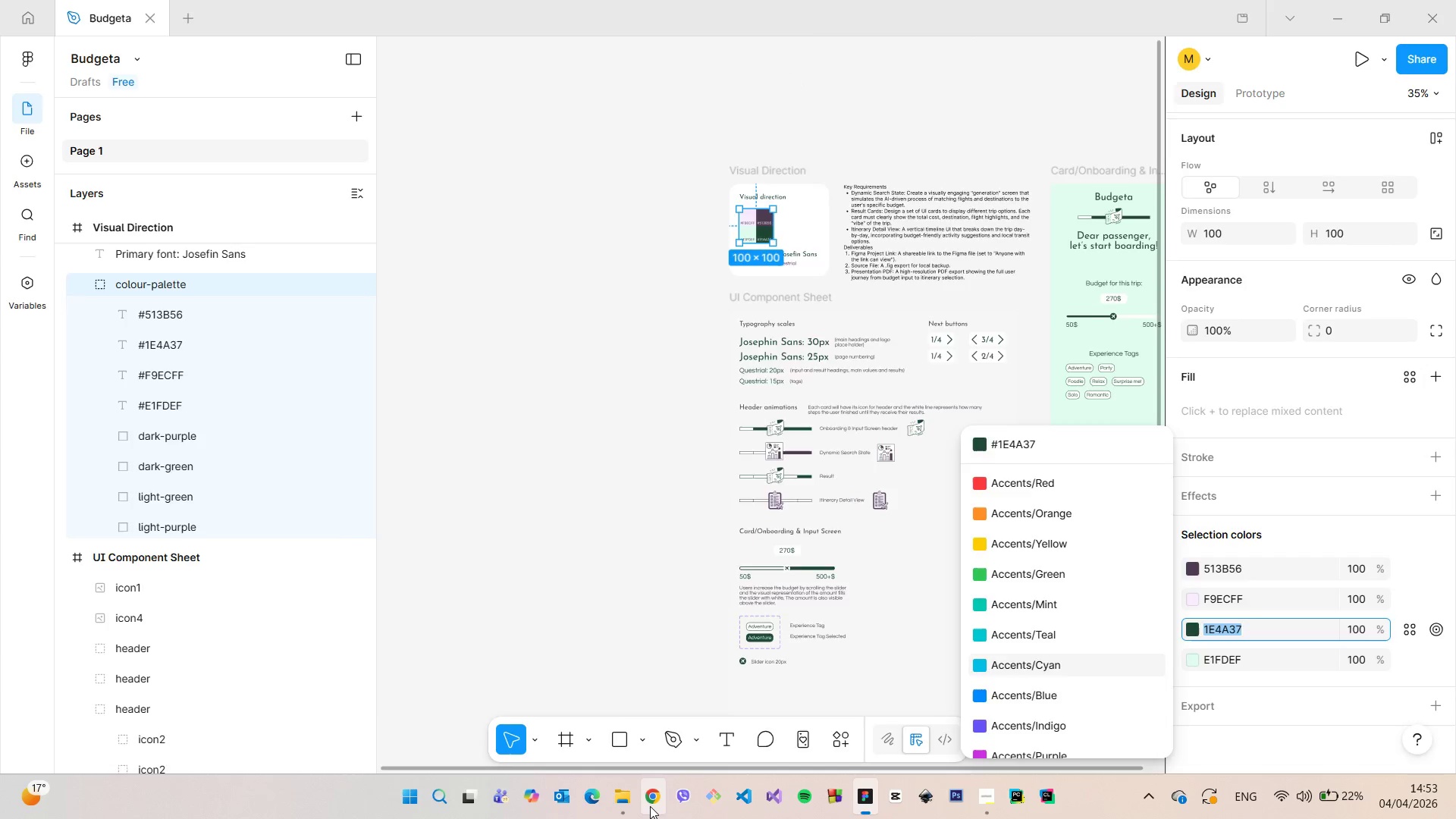 
left_click([650, 806])
 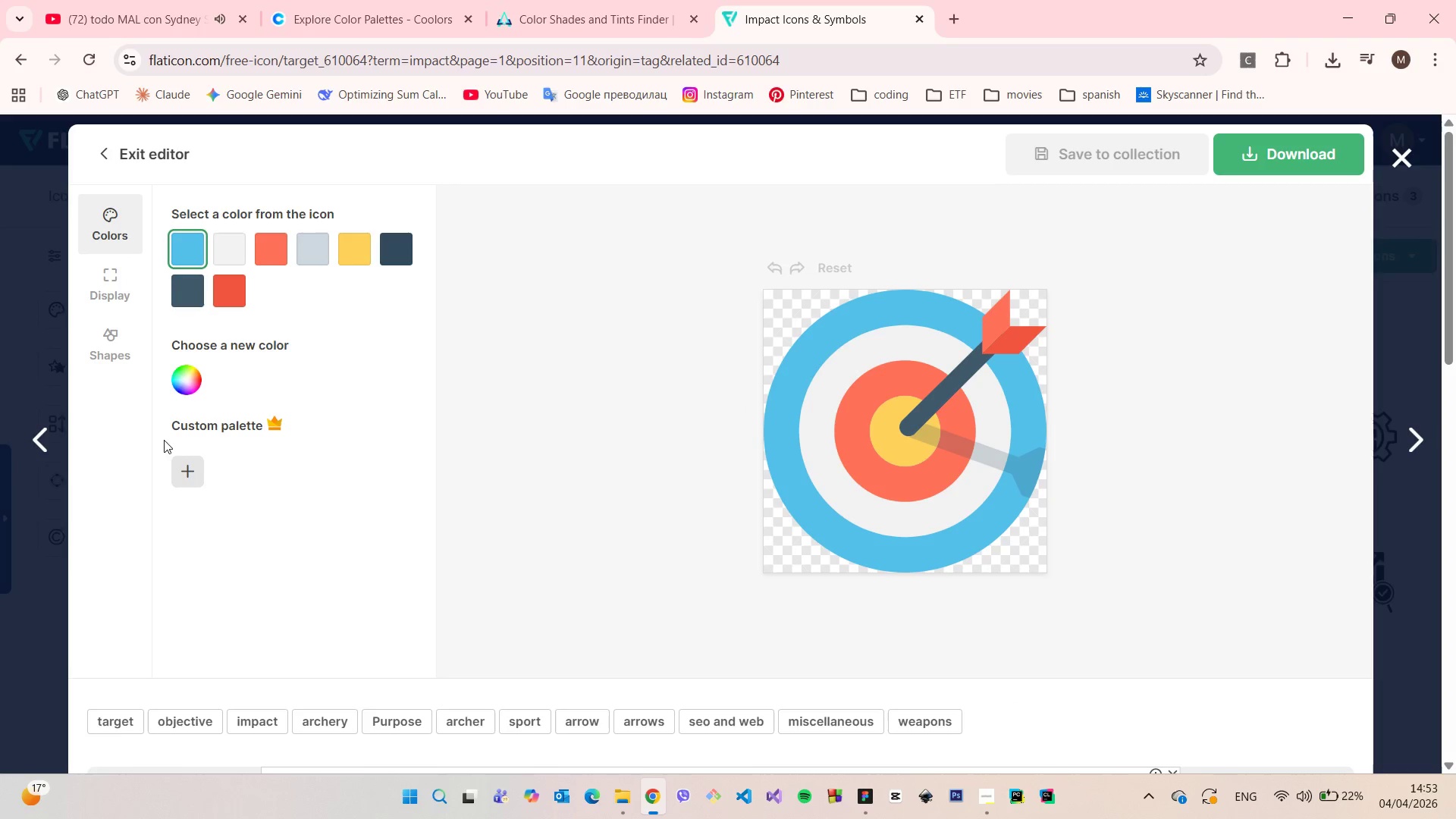 
left_click([181, 373])
 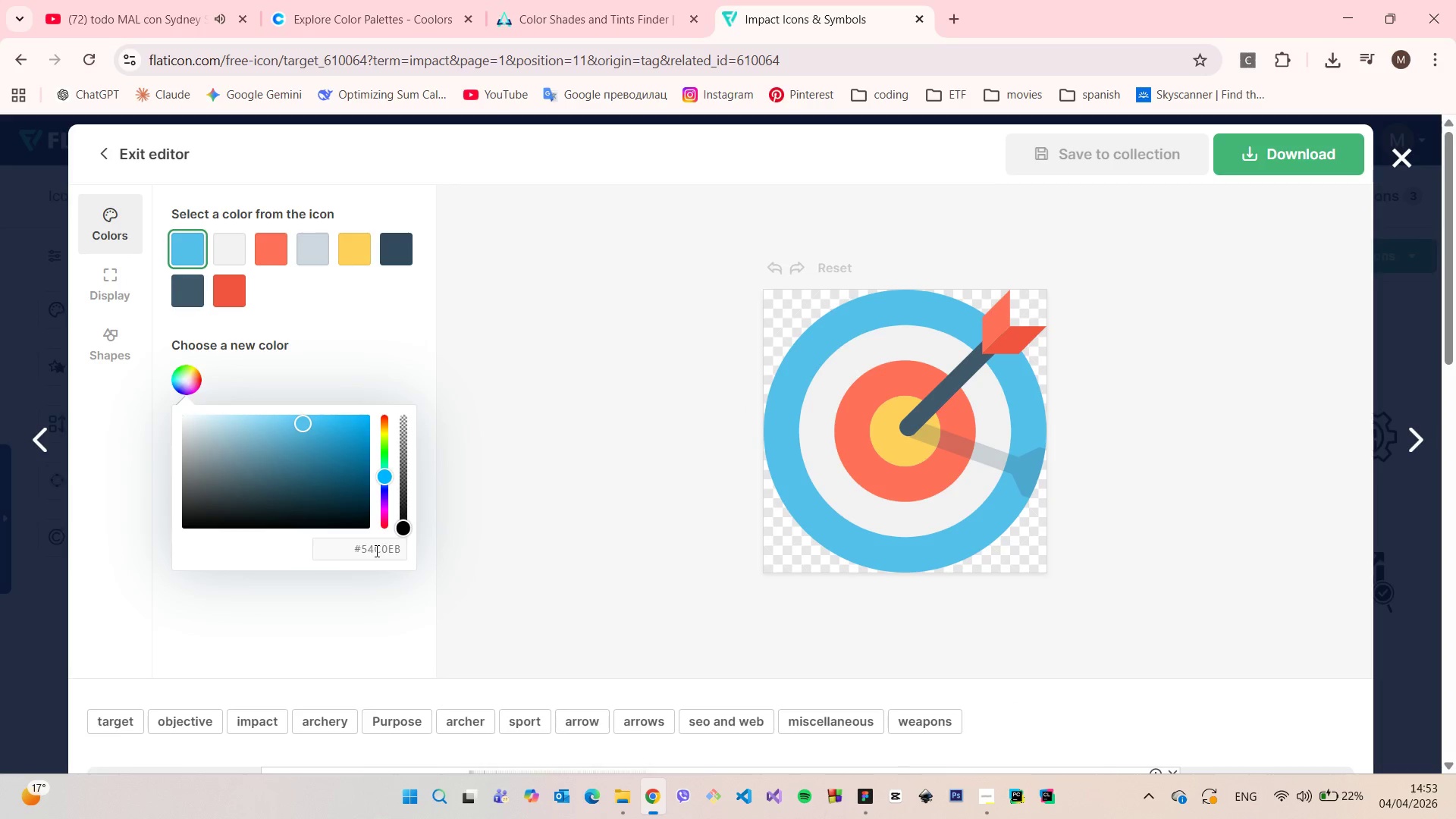 
left_click([375, 551])
 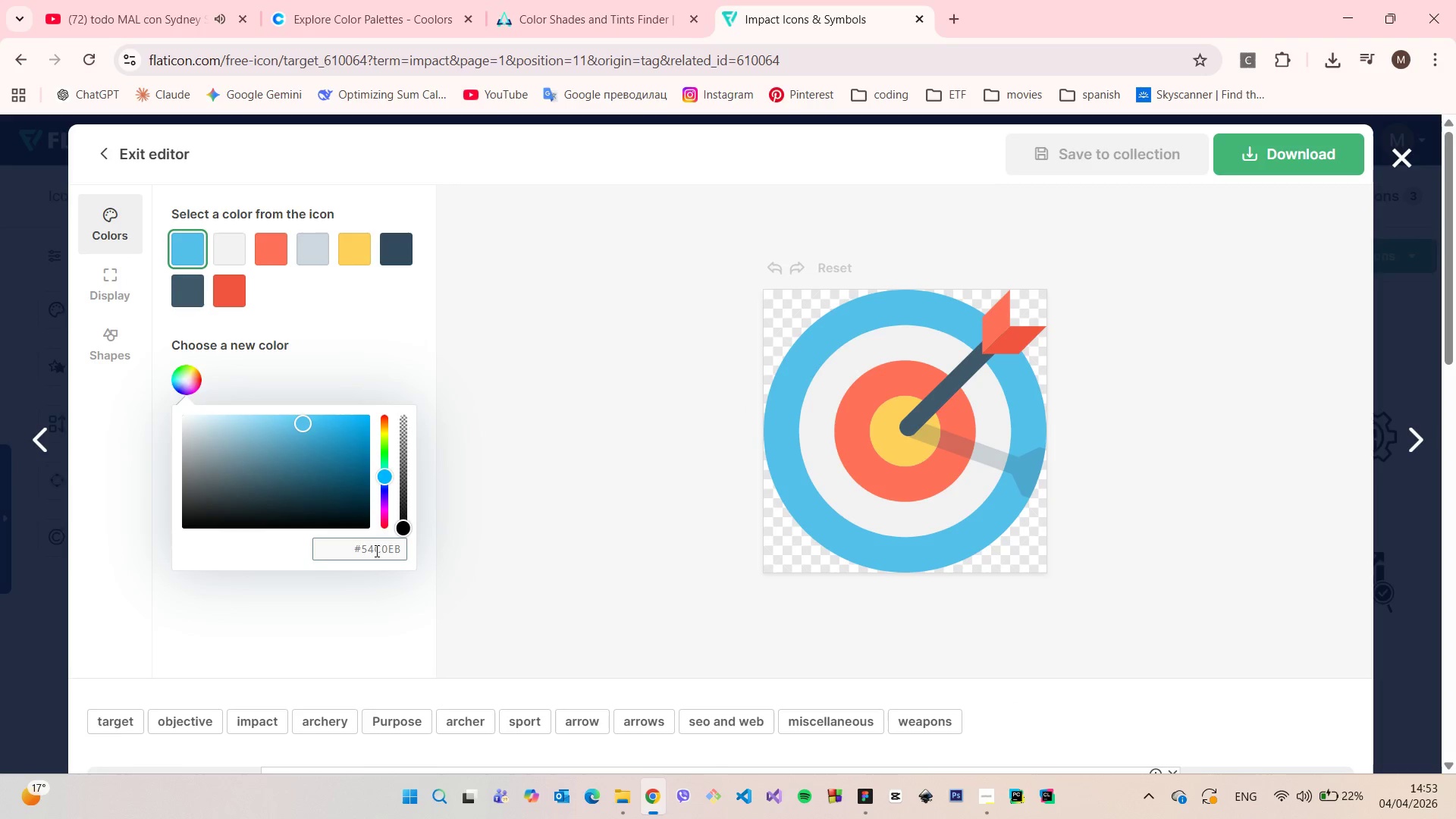 
key(Control+ControlLeft)
 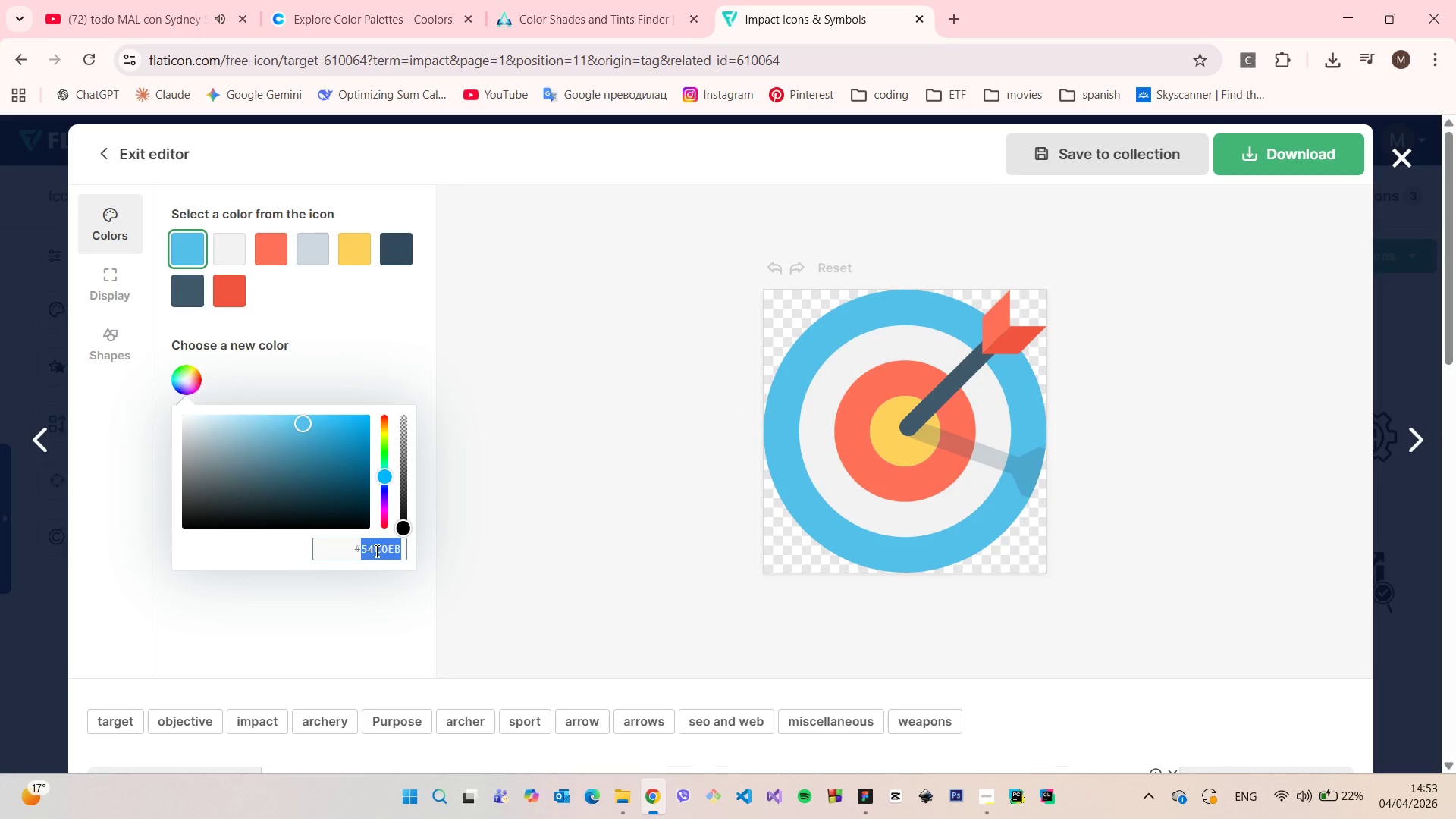 
double_click([375, 551])
 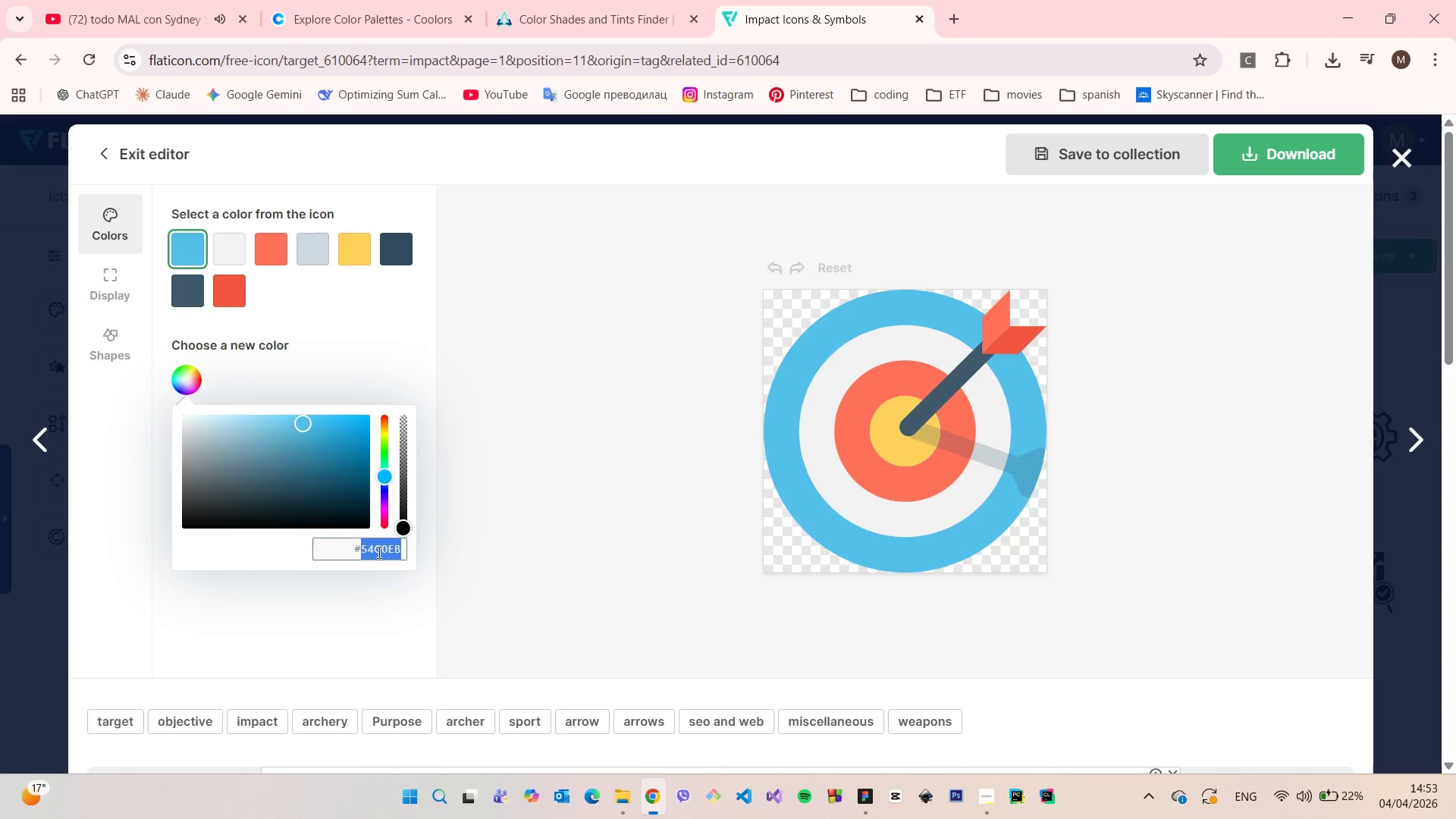 
key(Control+V)
 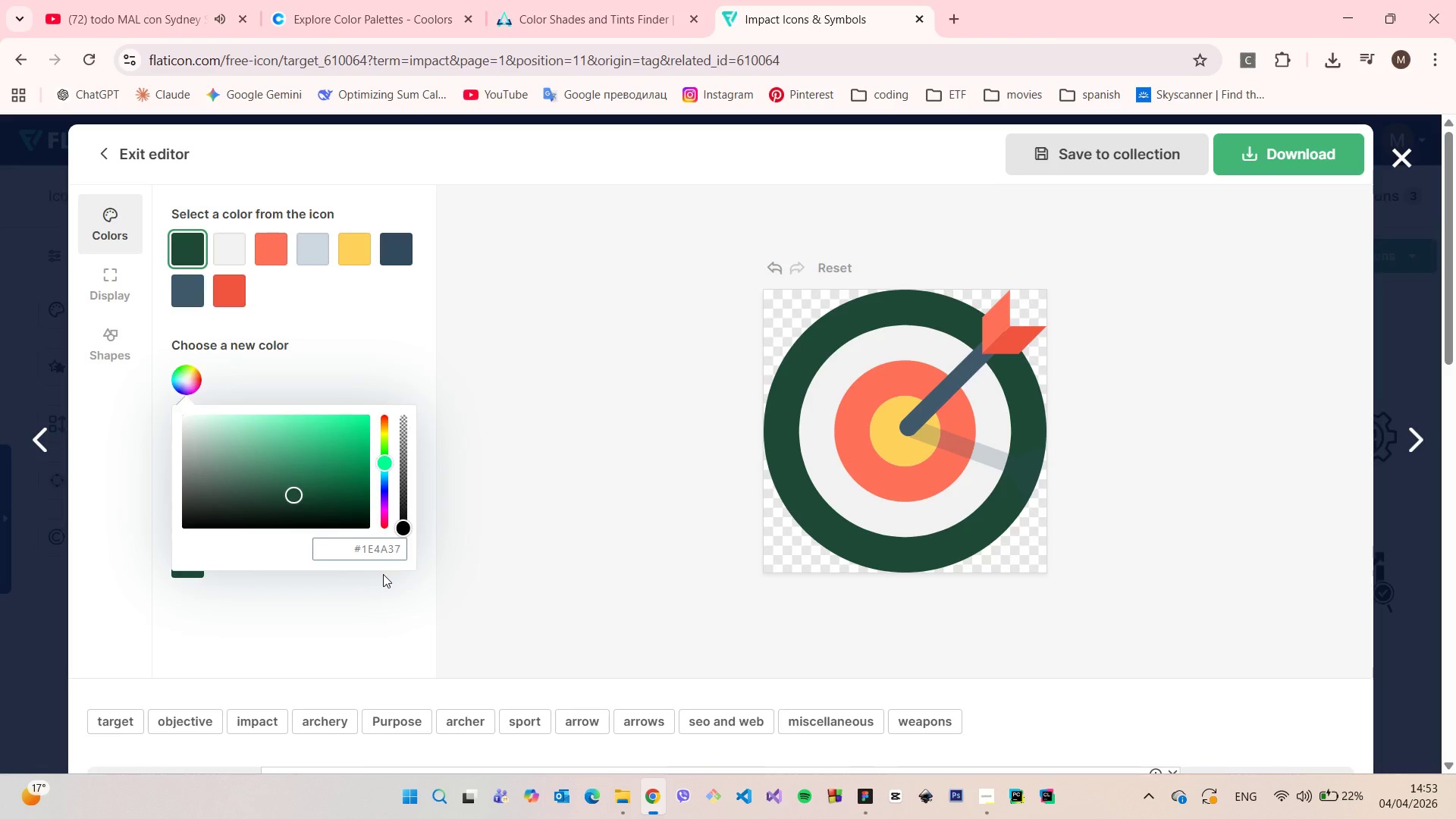 
left_click([383, 574])
 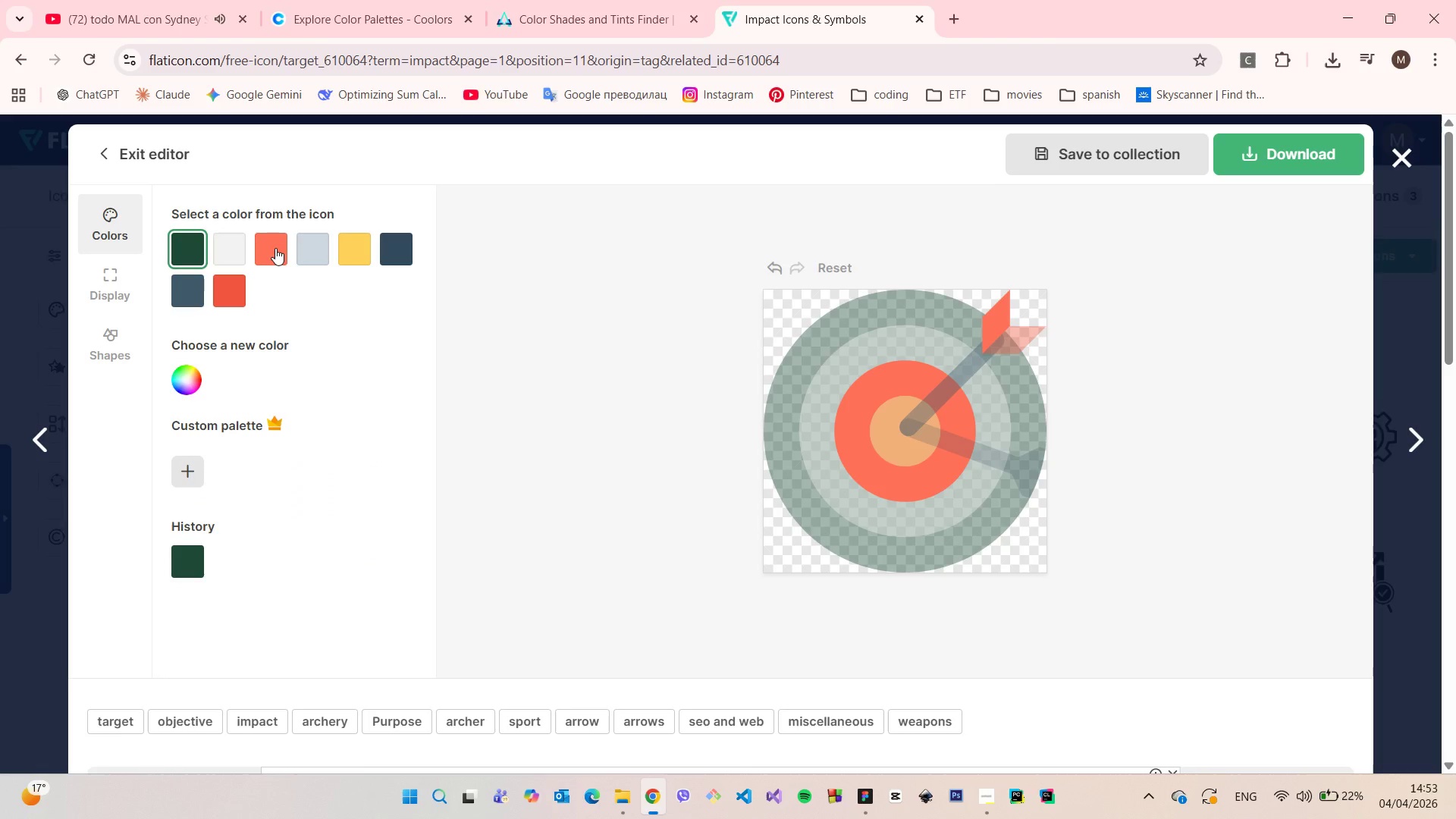 
left_click([275, 248])
 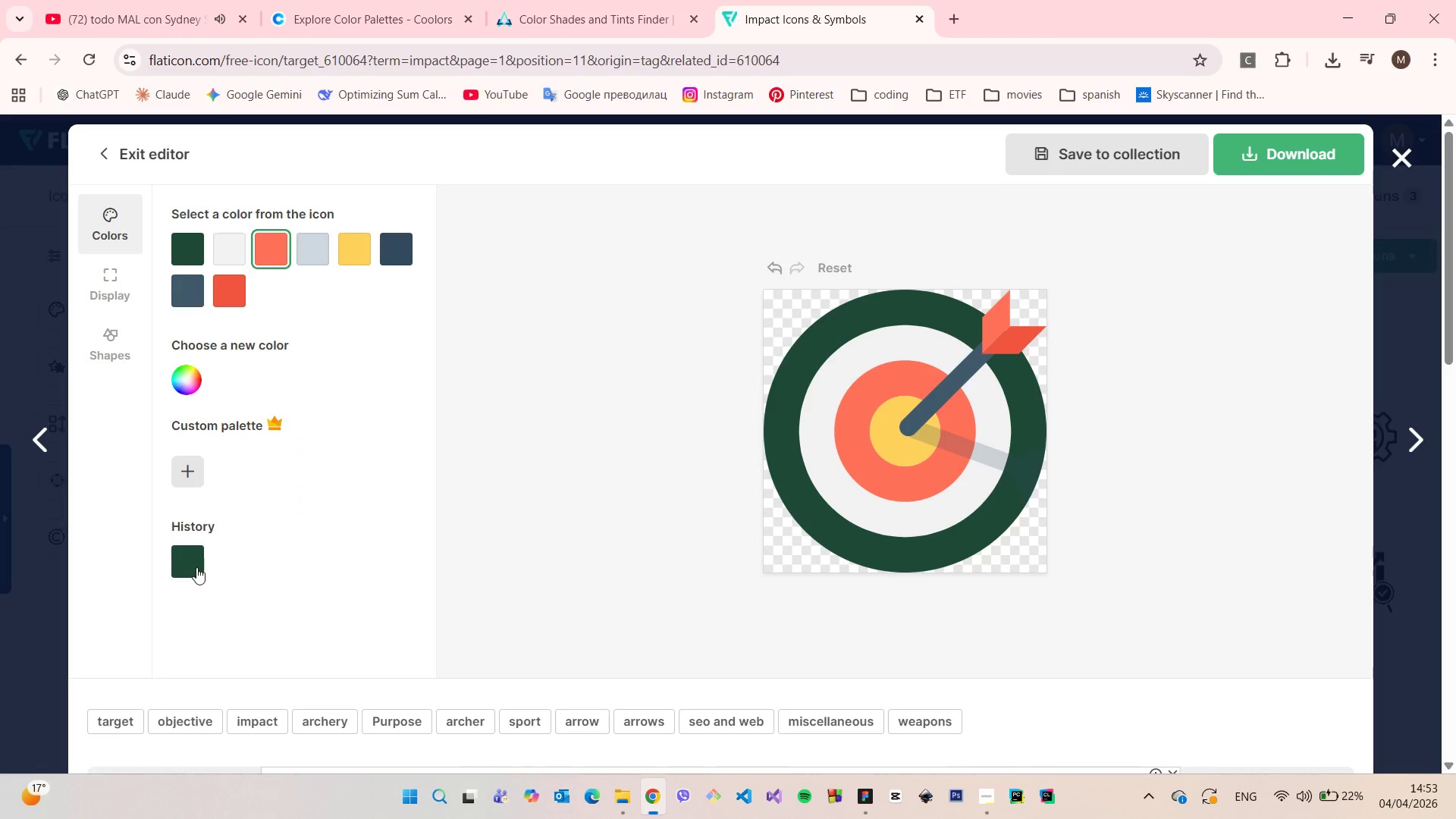 
left_click([190, 570])
 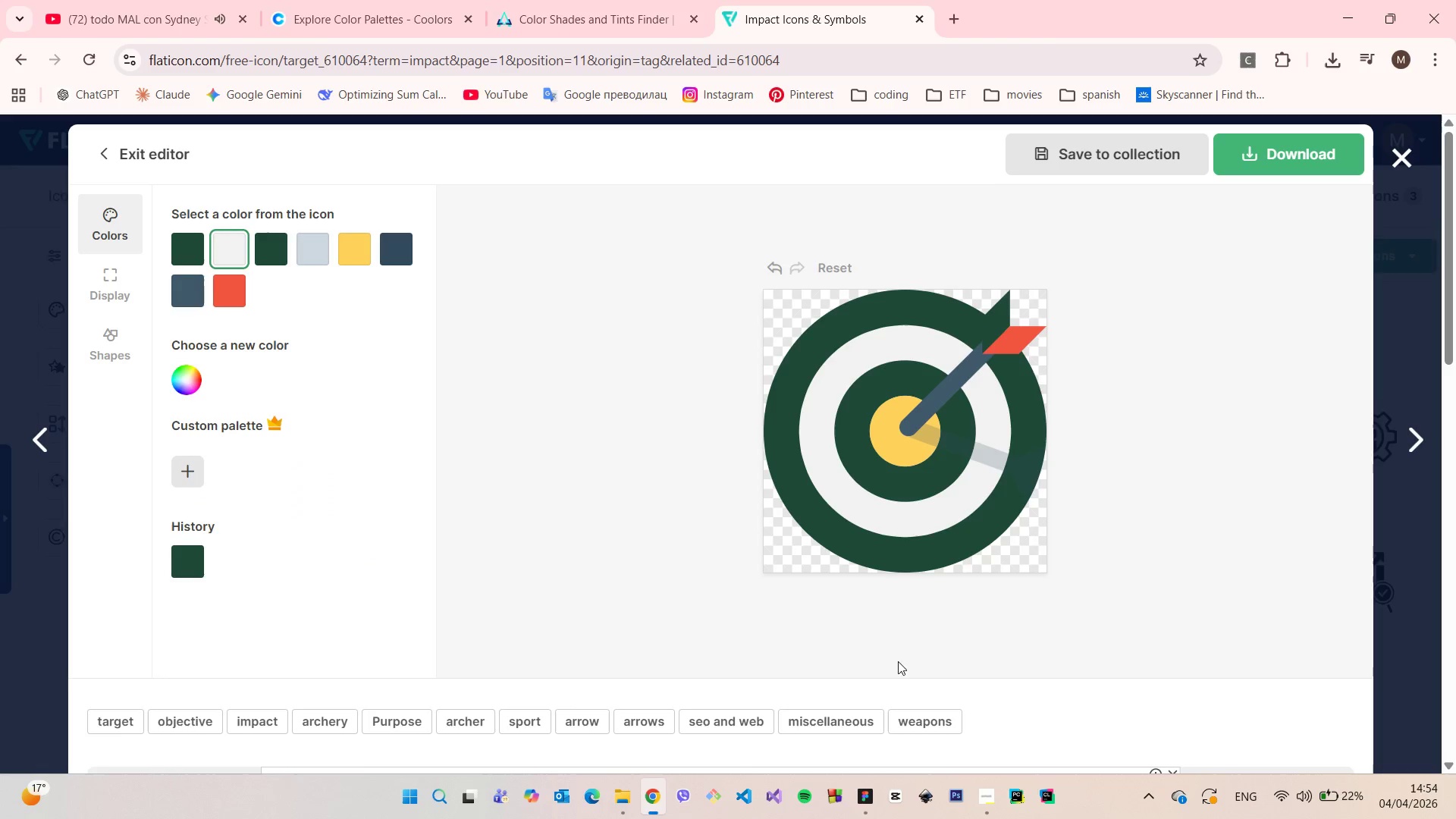 
left_click([867, 788])
 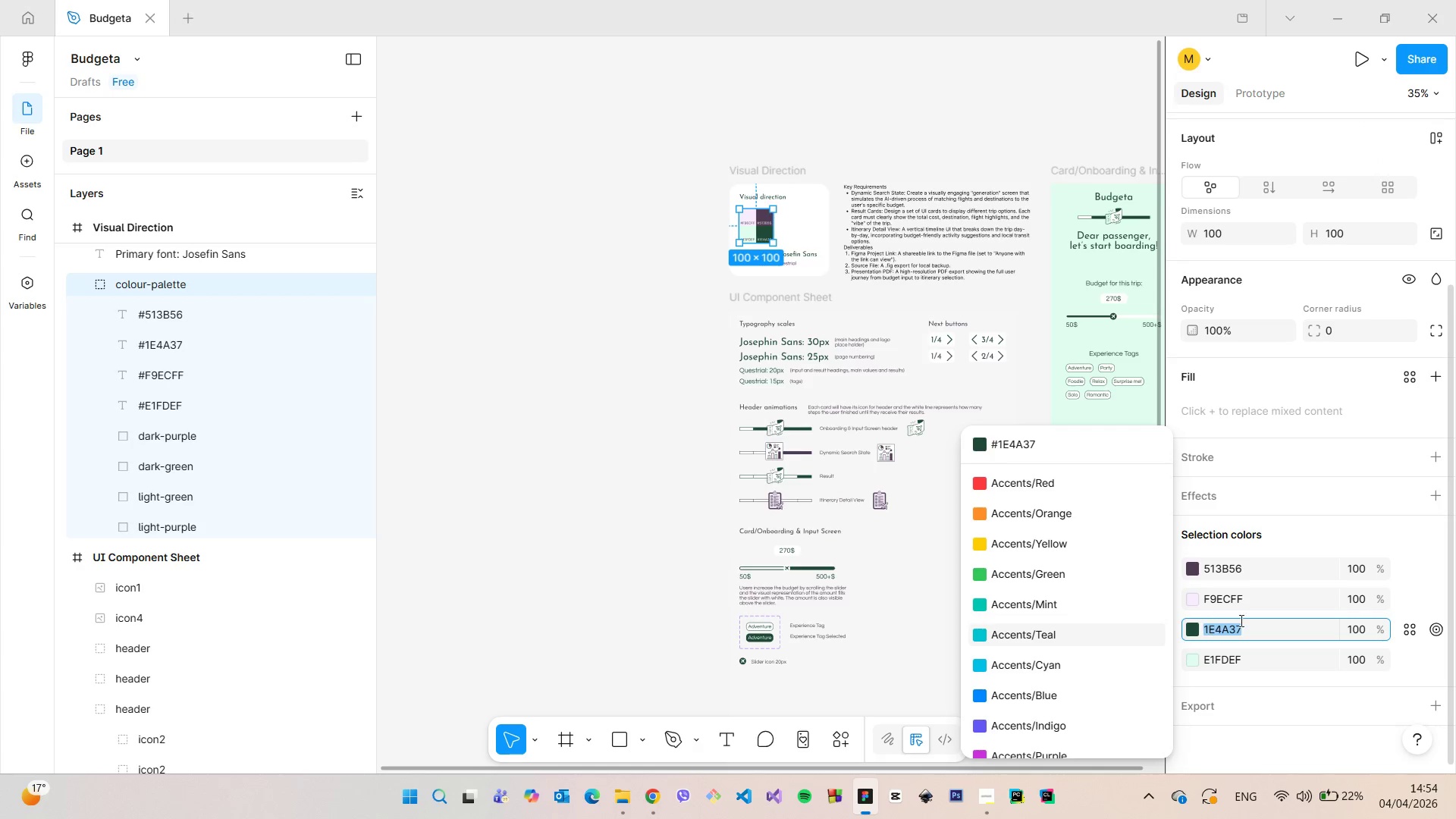 
left_click([1243, 652])
 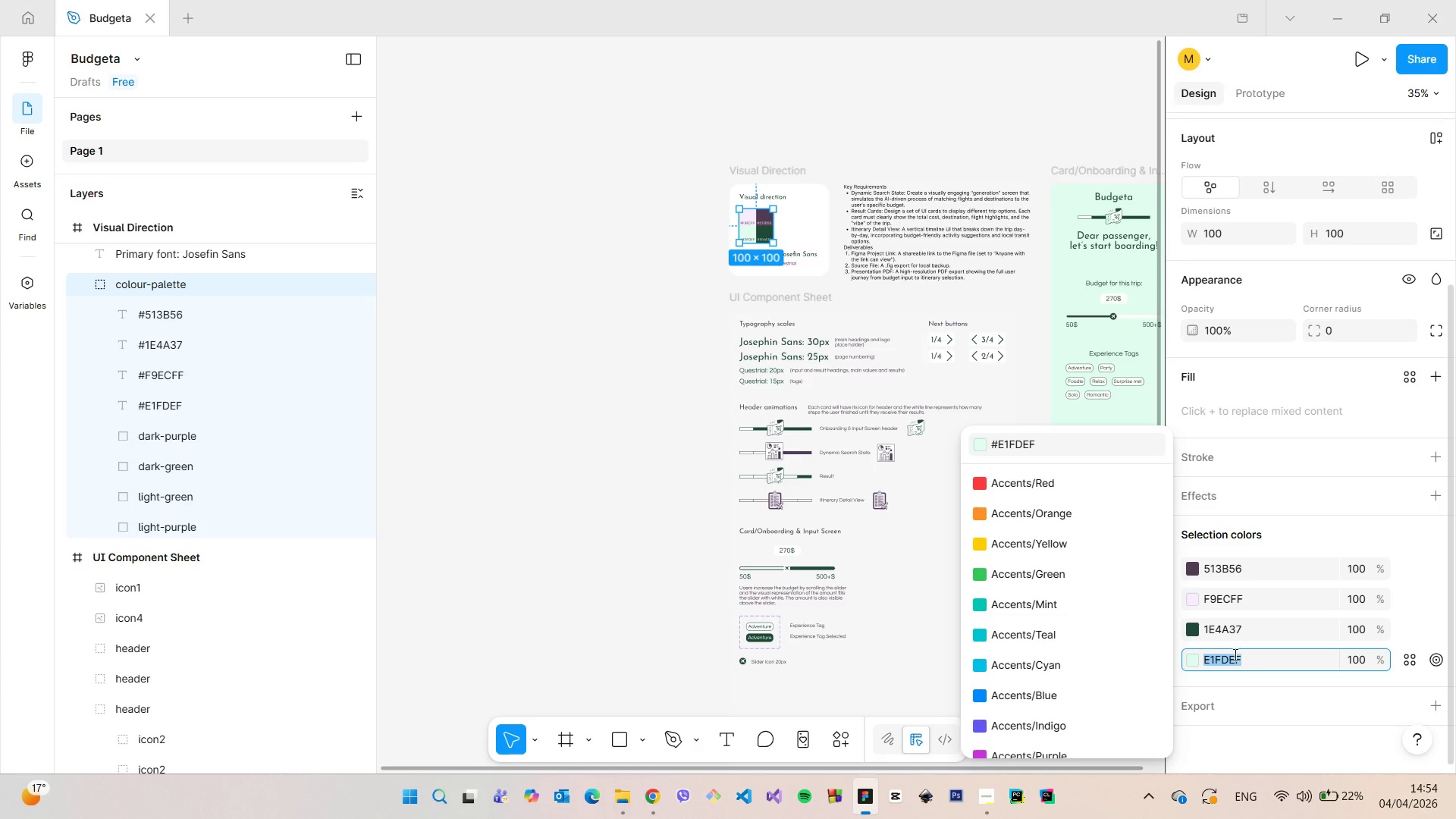 
key(Control+C)
 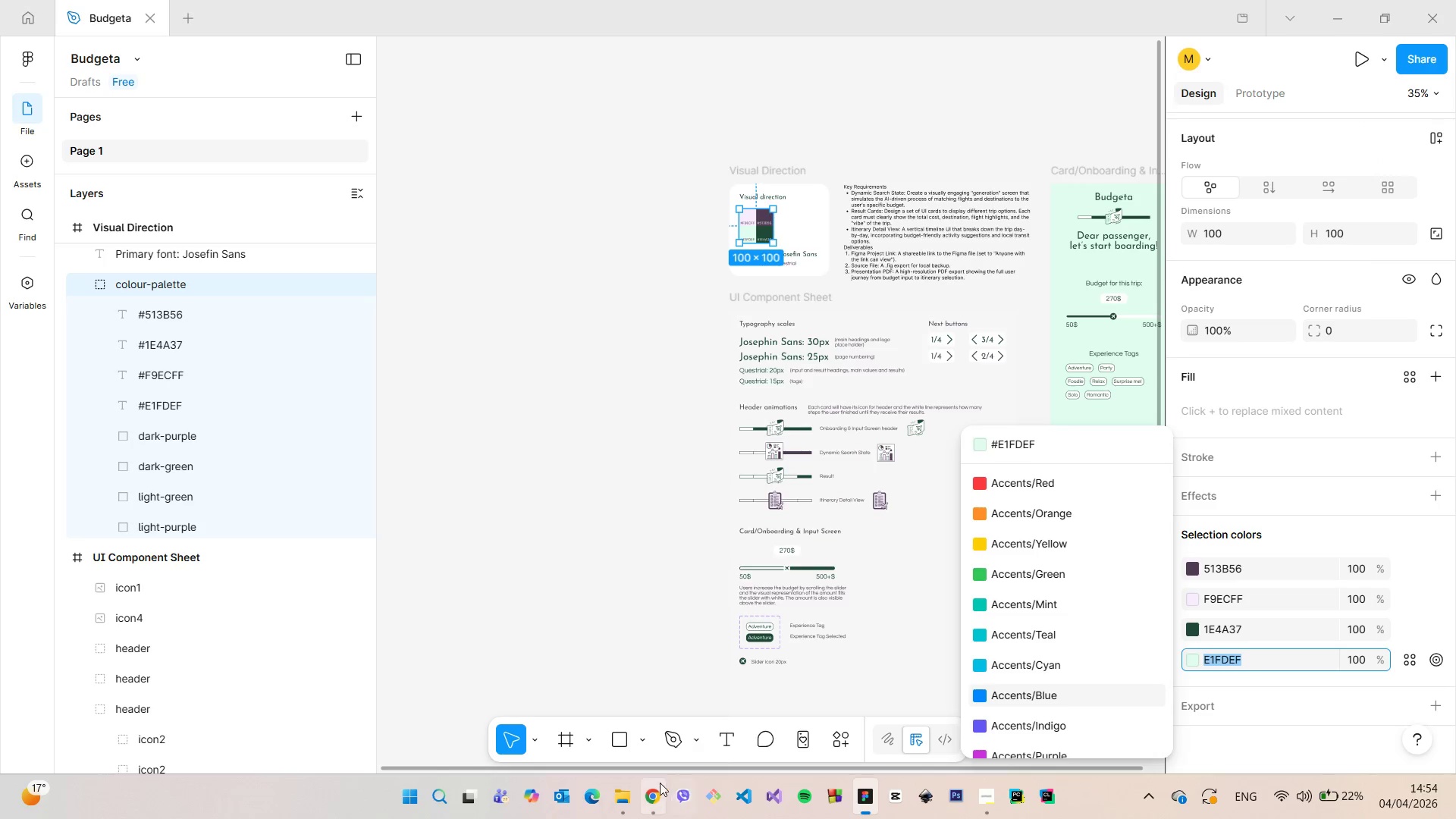 
left_click([660, 783])
 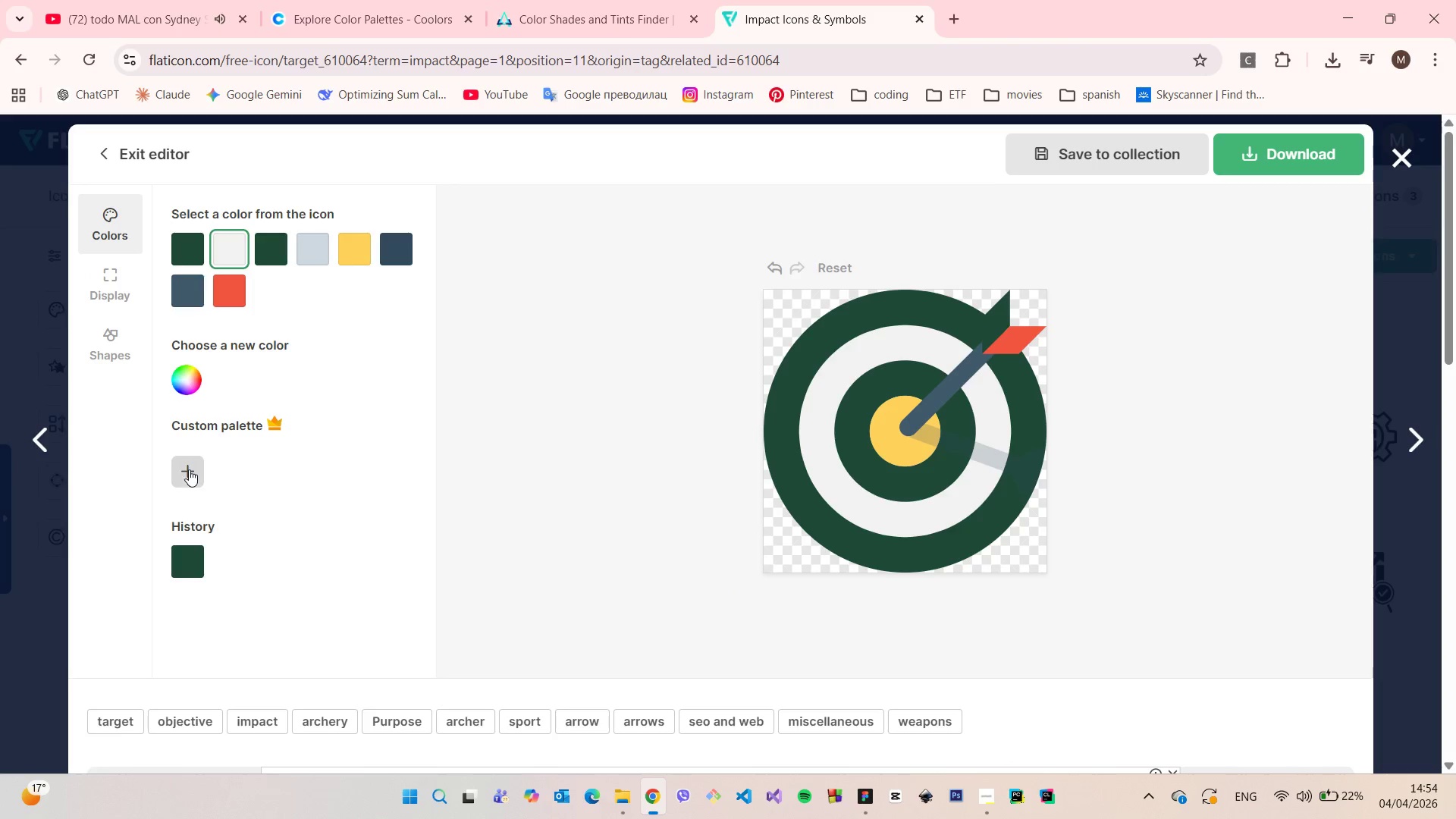 
left_click([189, 379])
 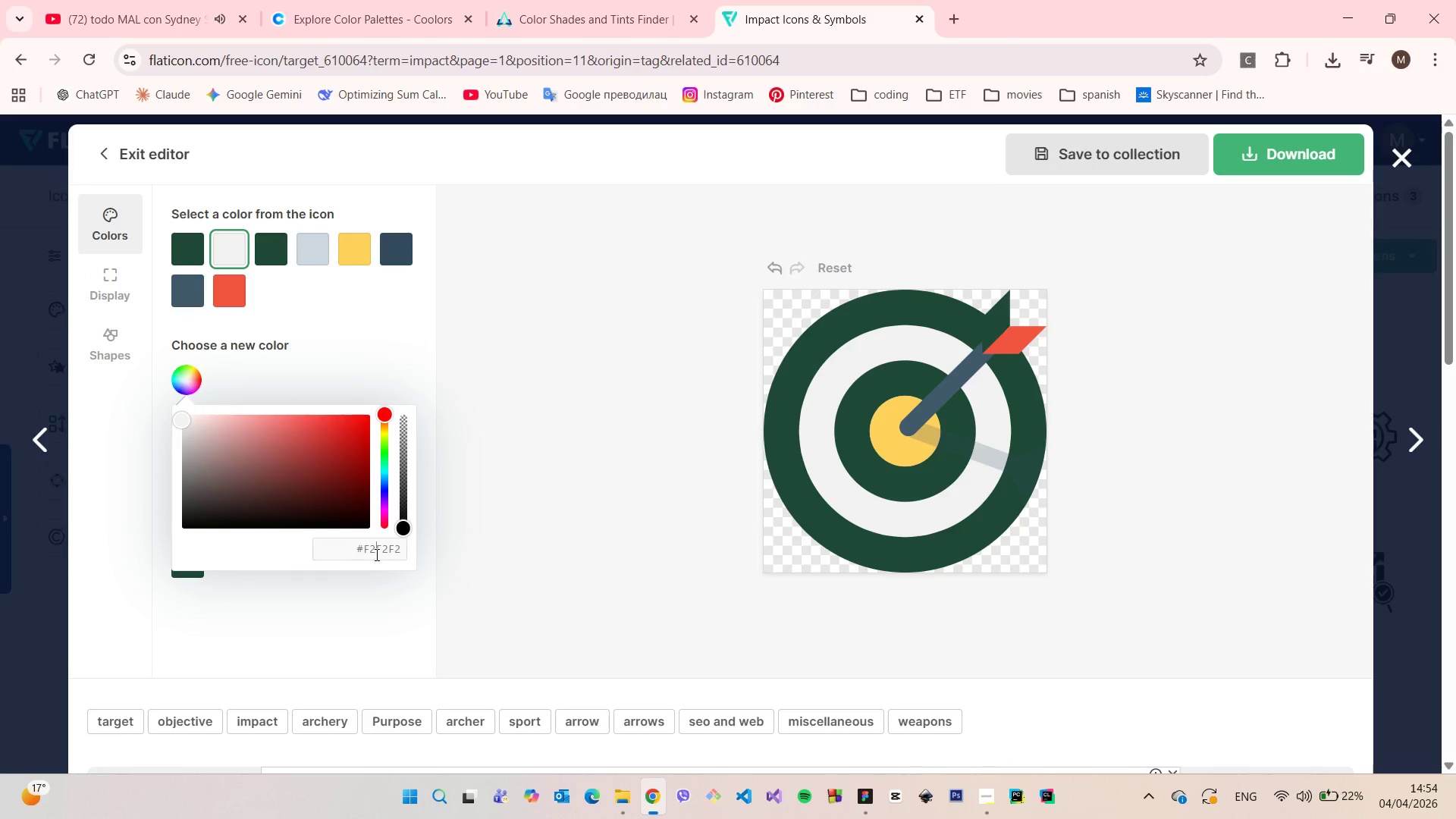 
double_click([375, 554])
 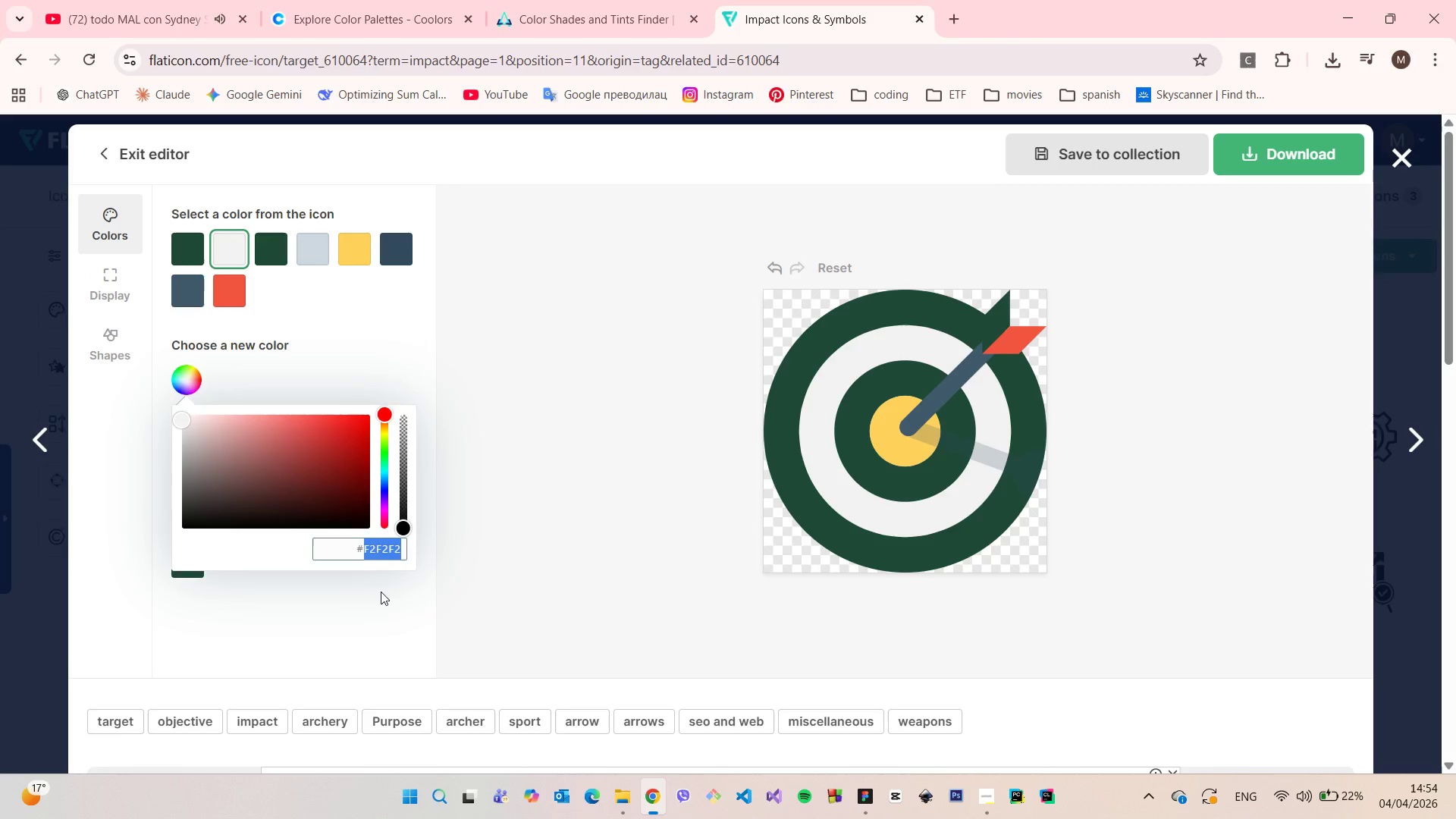 
key(Control+V)
 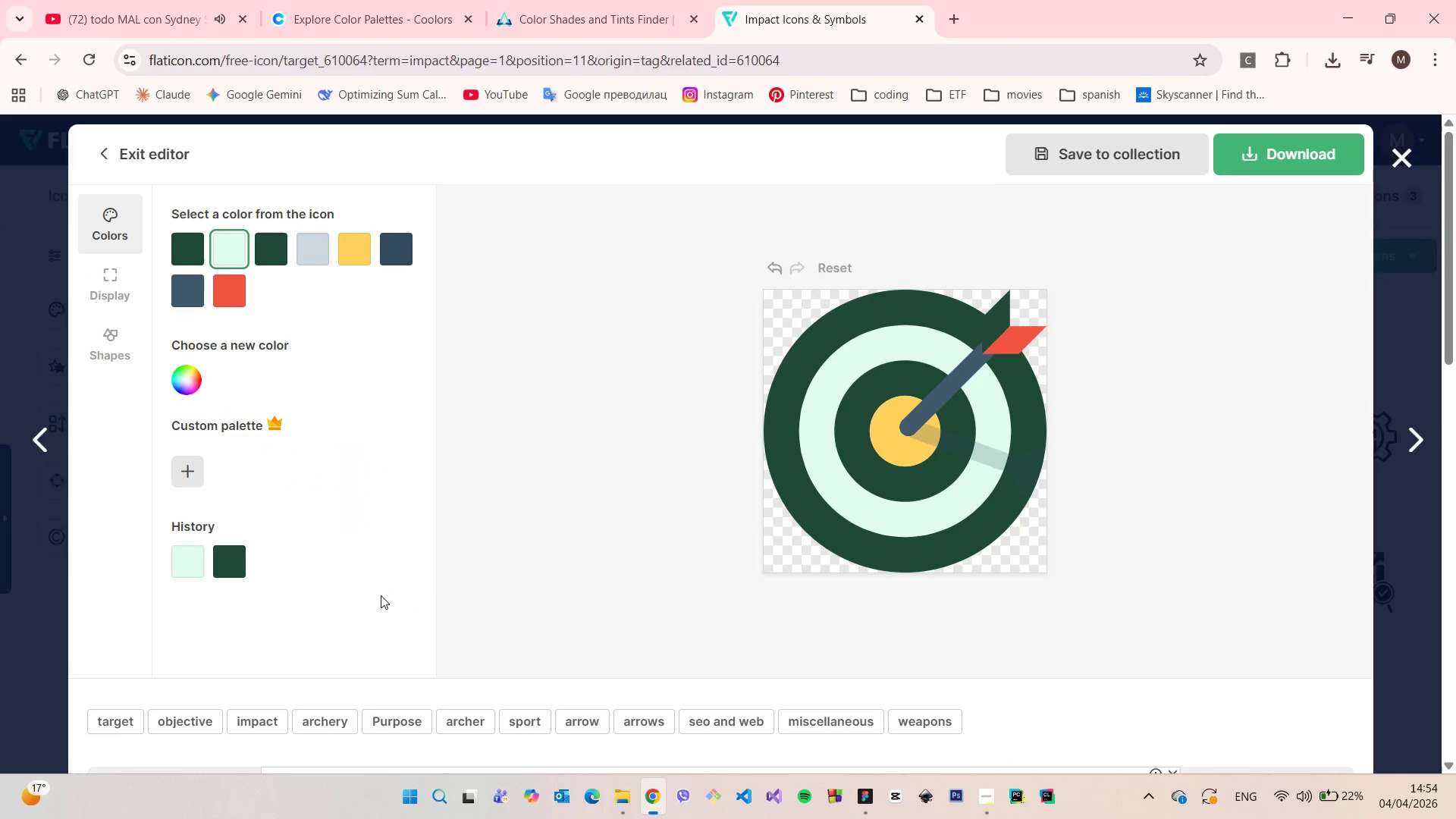 
left_click([381, 595])
 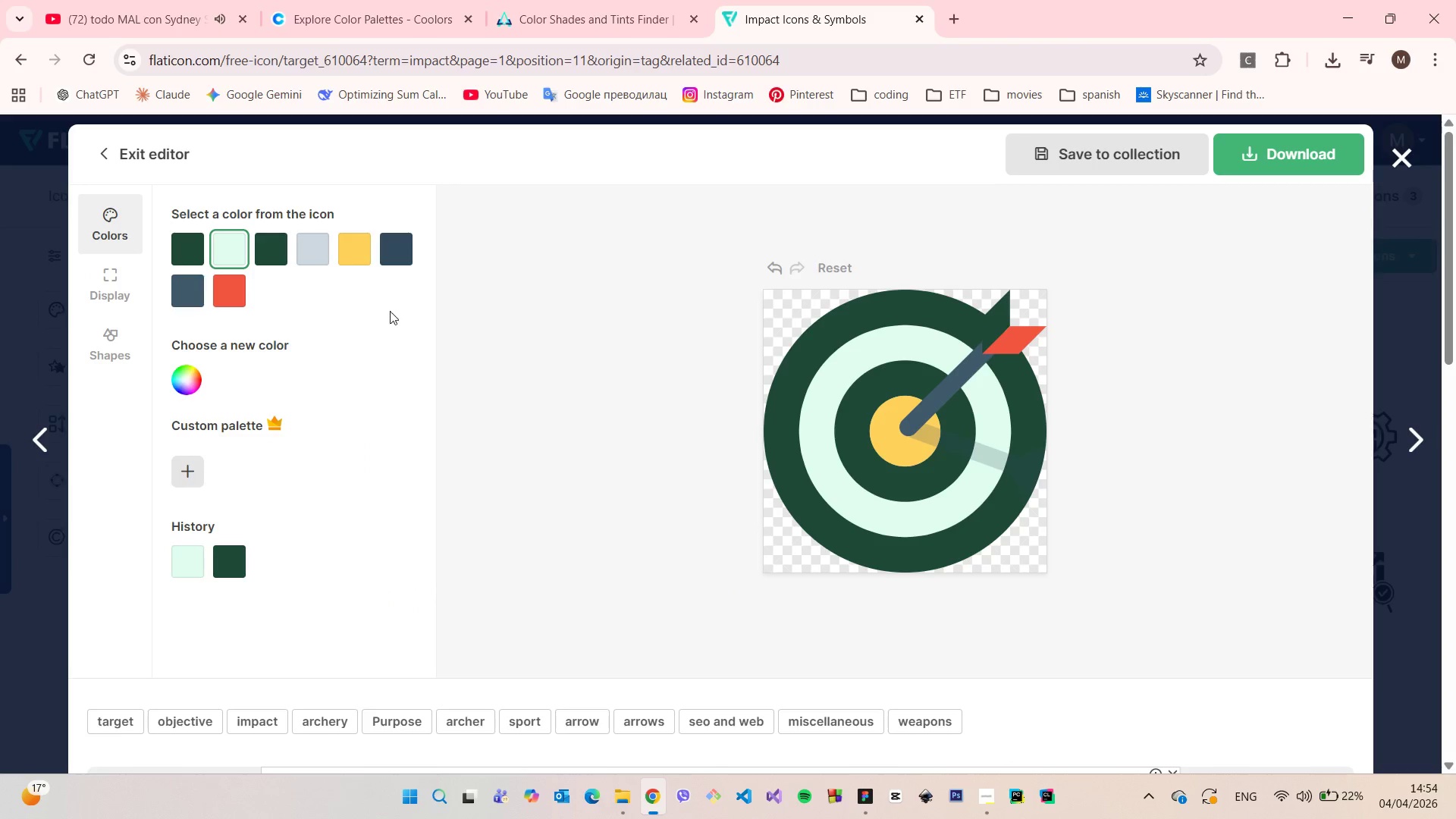 
left_click([361, 256])
 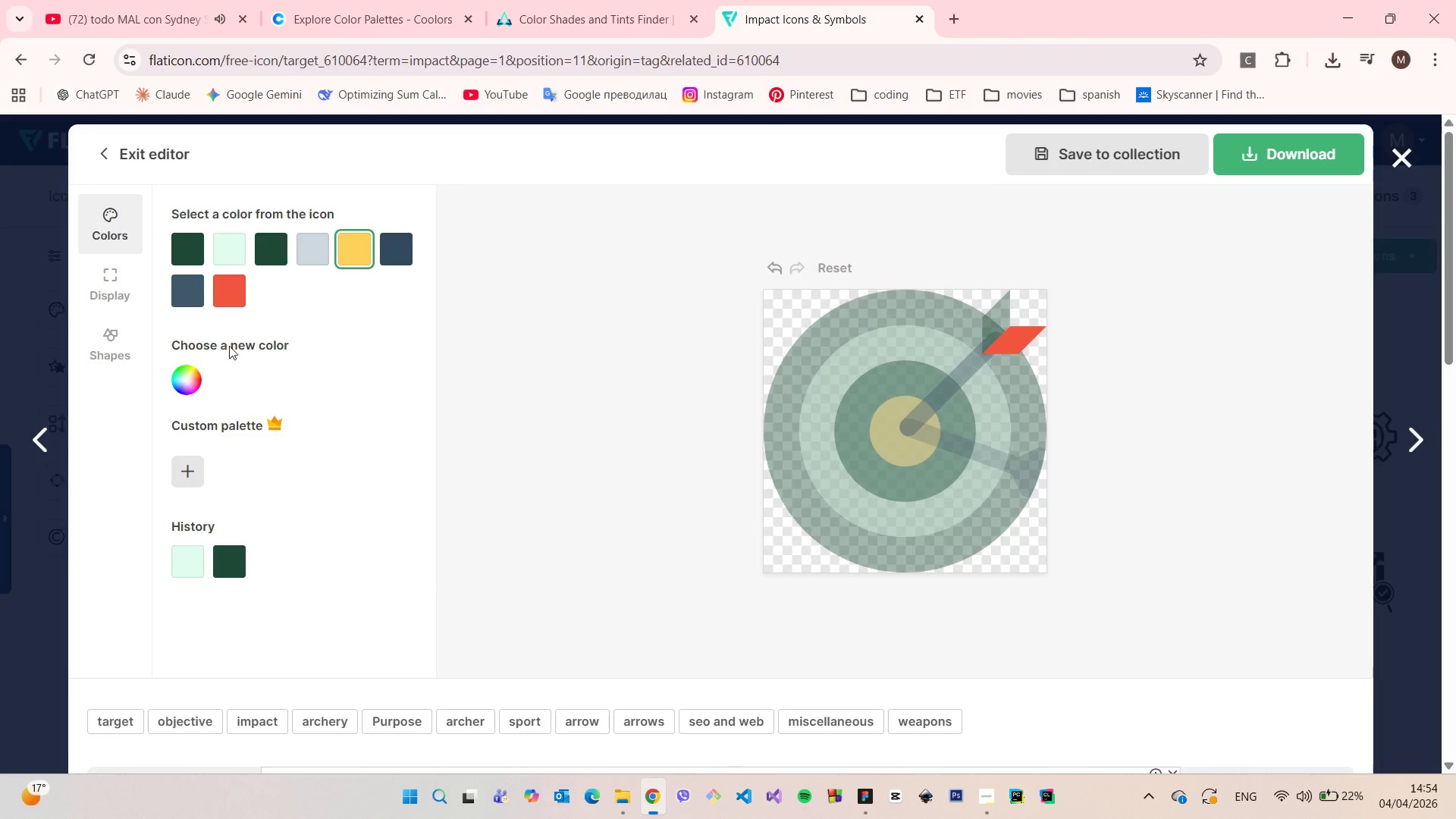 
left_click([231, 562])
 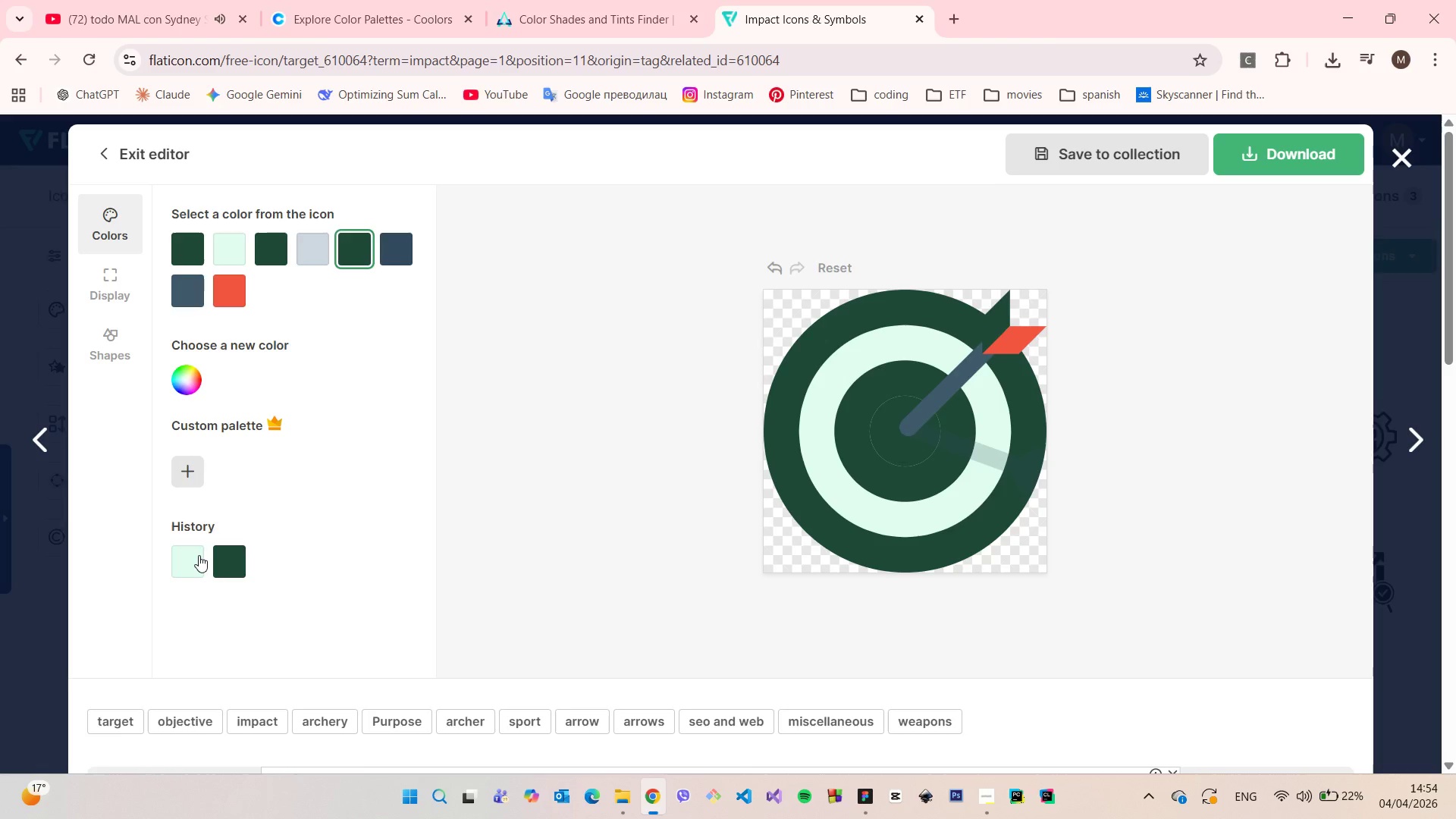 
left_click([199, 555])
 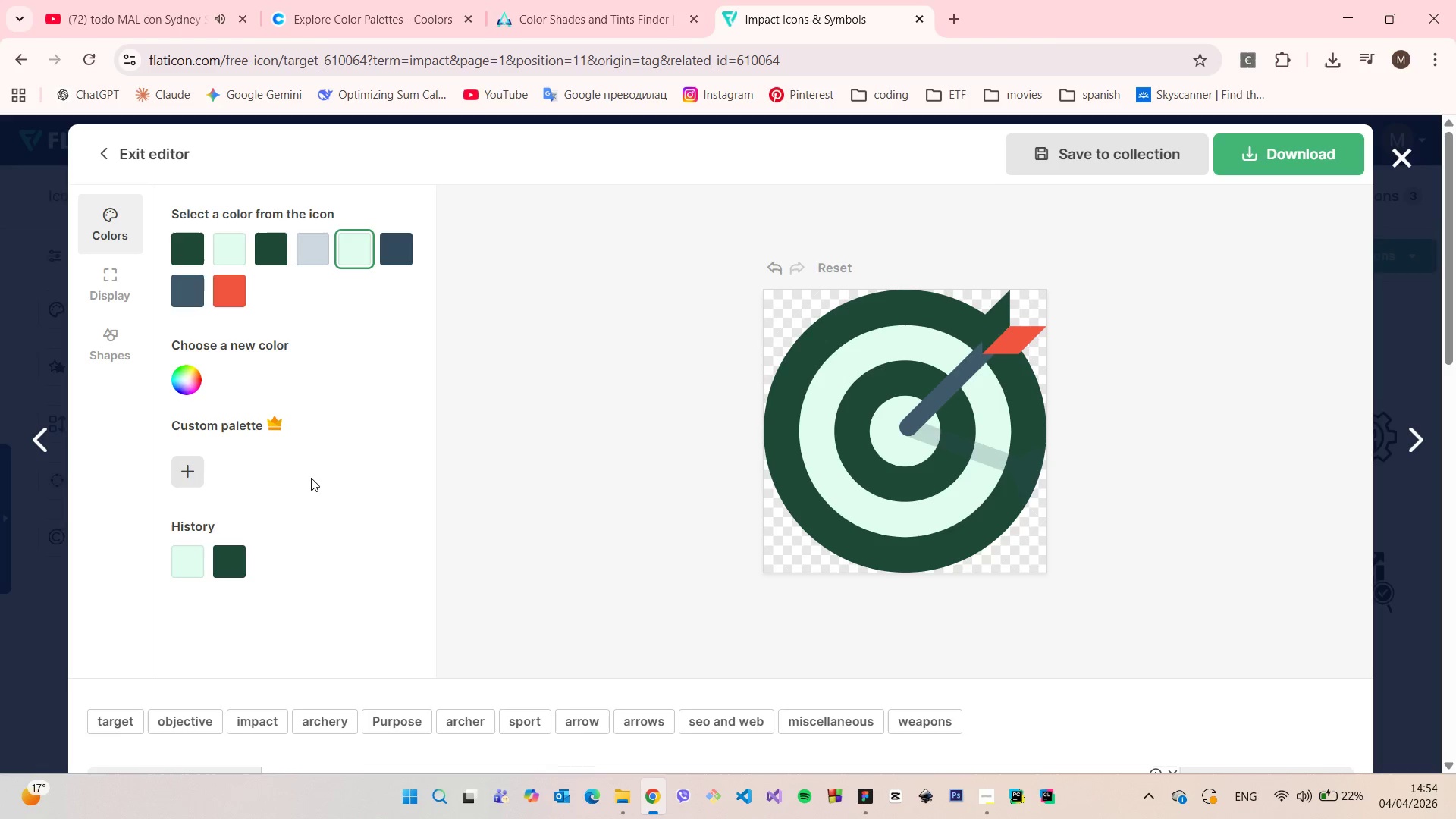 
left_click([311, 478])
 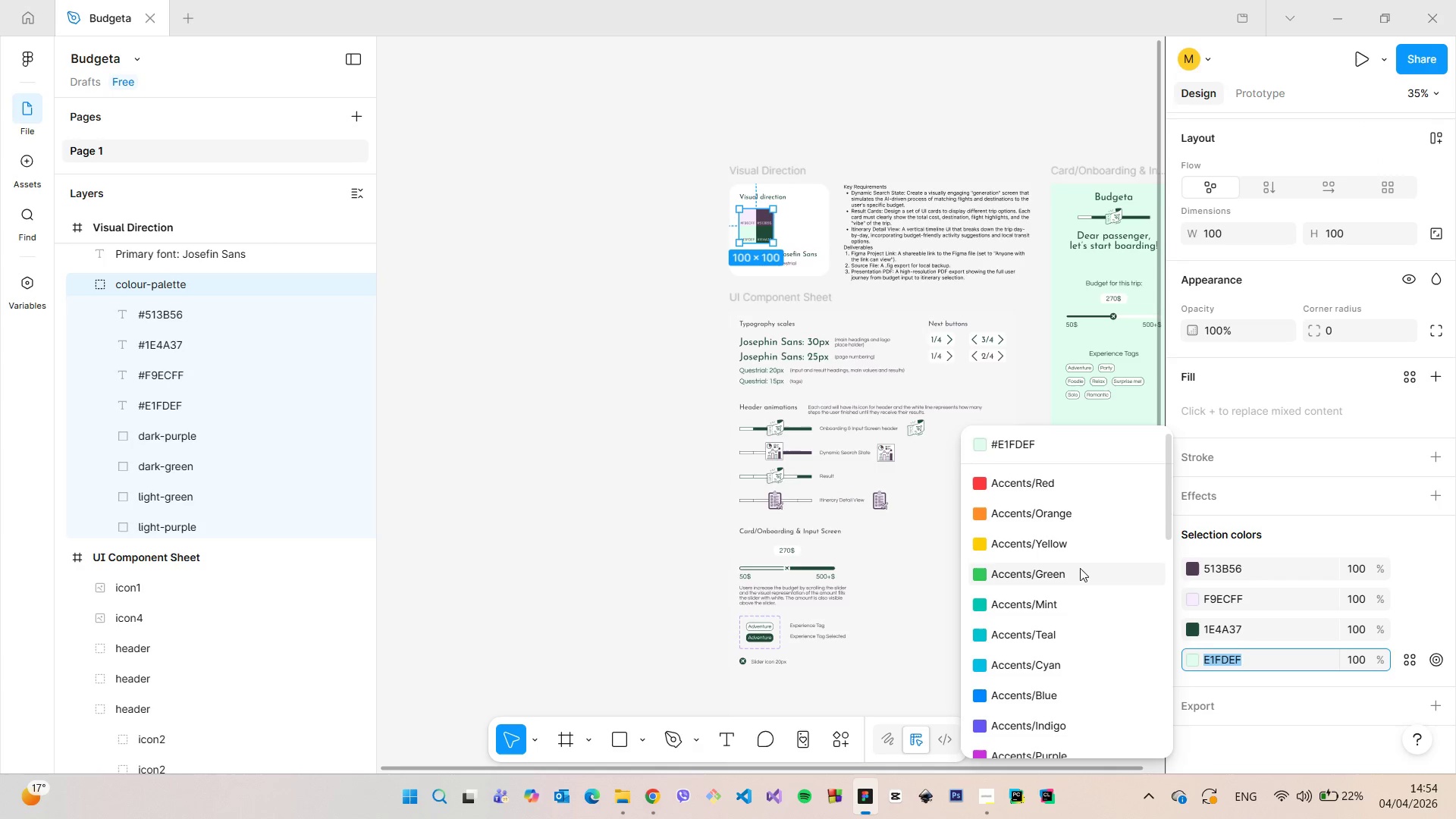 
left_click([1252, 595])
 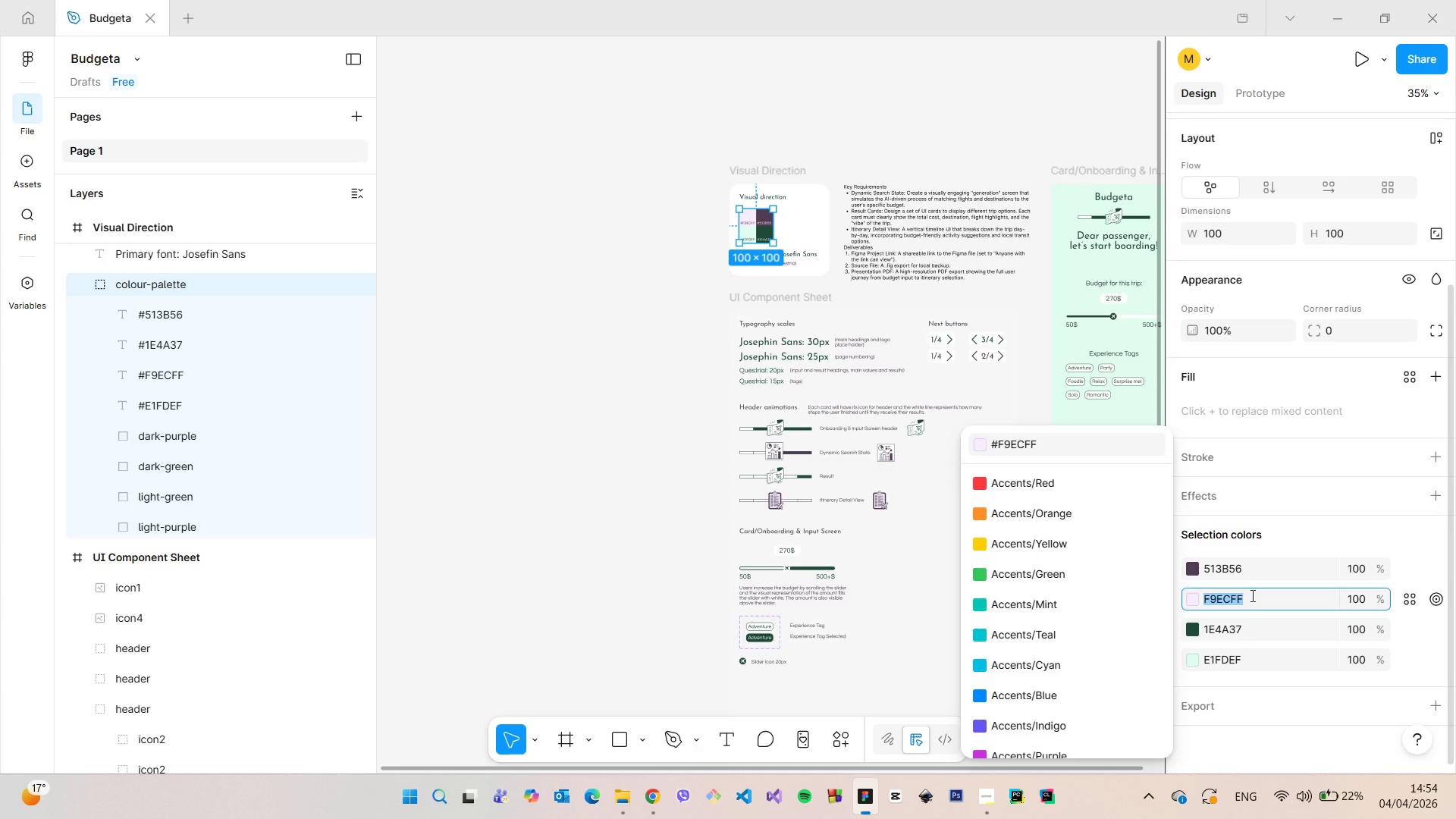 
key(Control+C)
 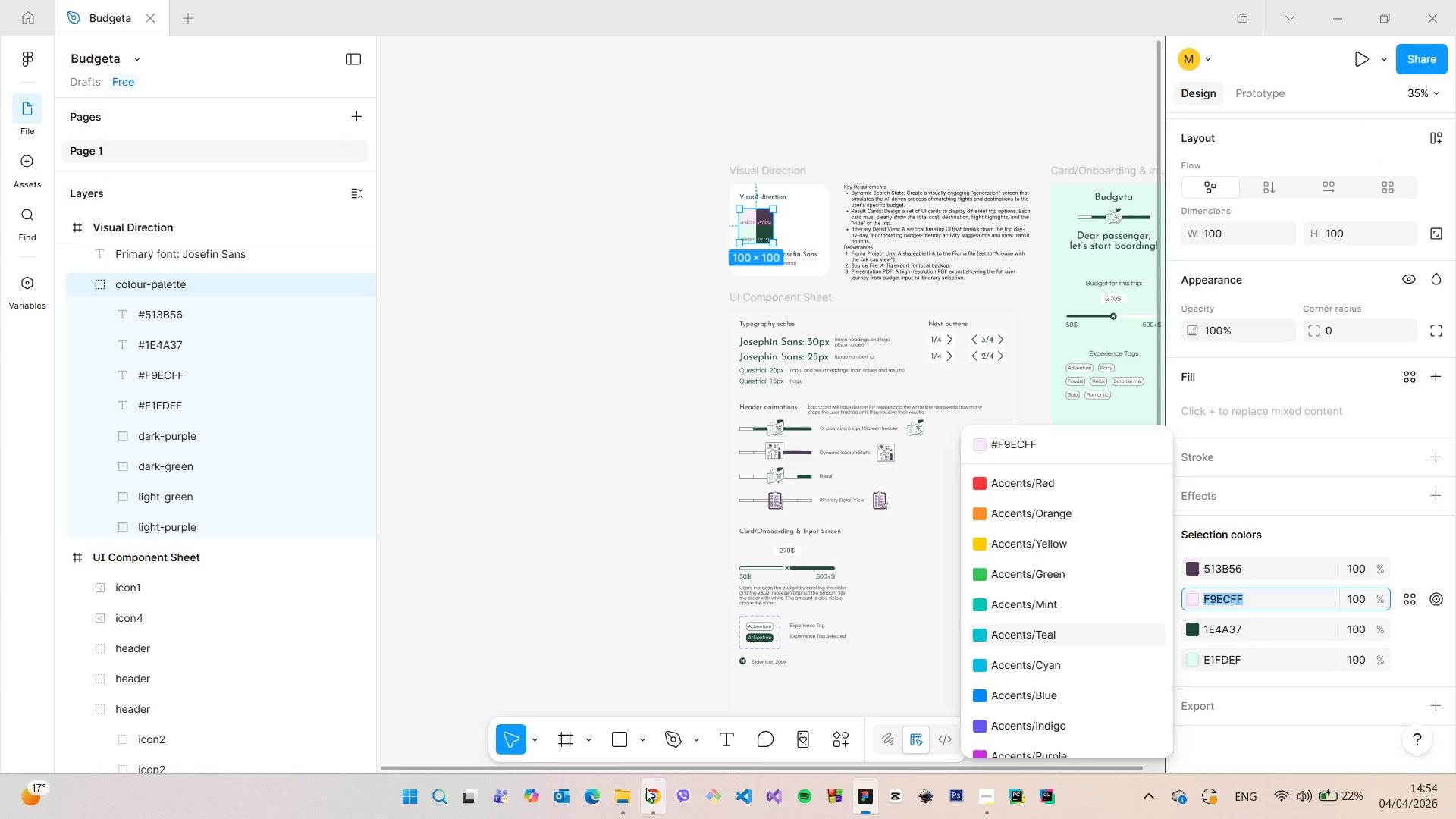 
left_click([646, 788])
 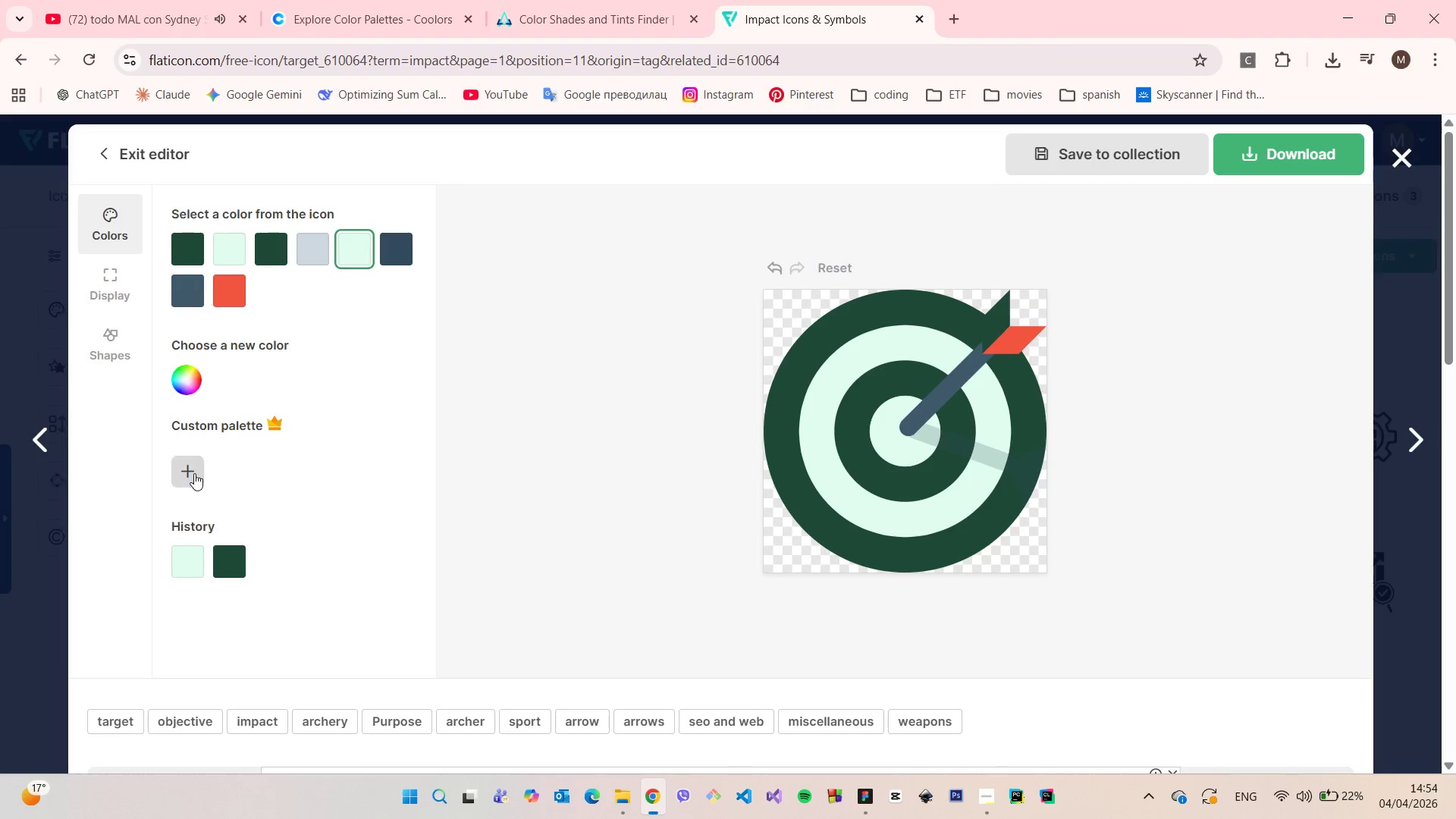 
left_click([193, 473])
 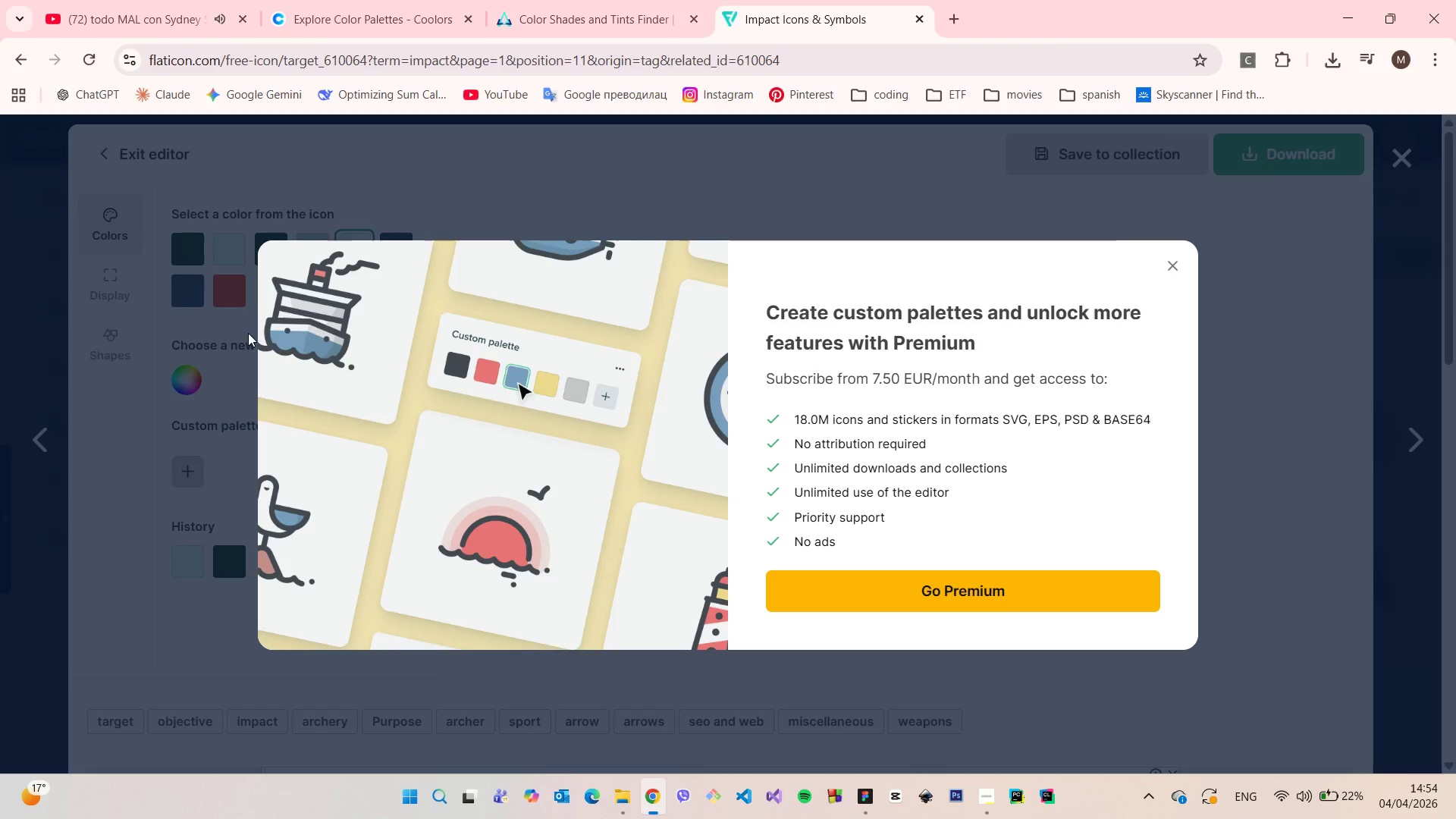 
left_click([248, 333])
 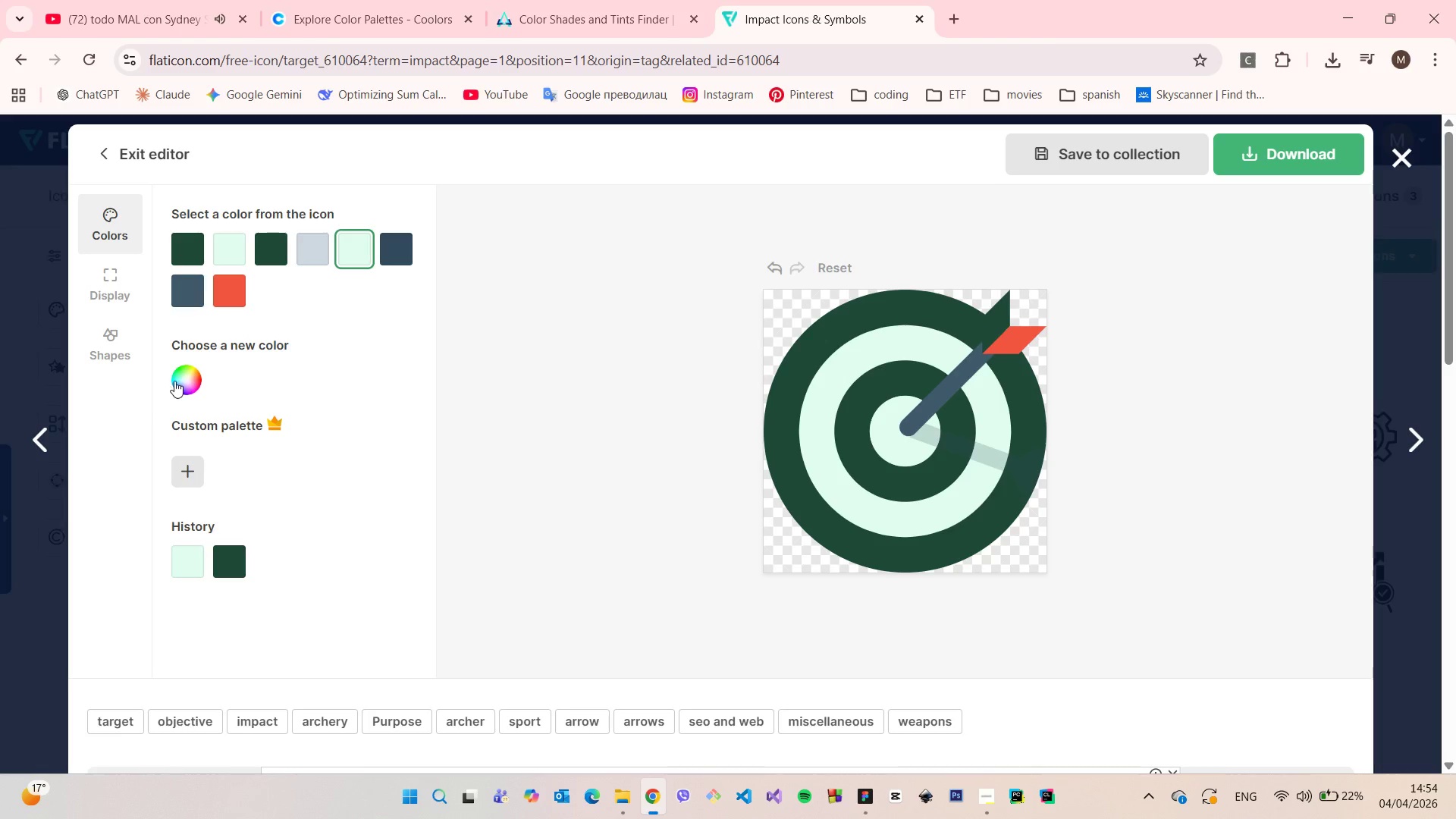 
left_click([174, 381])
 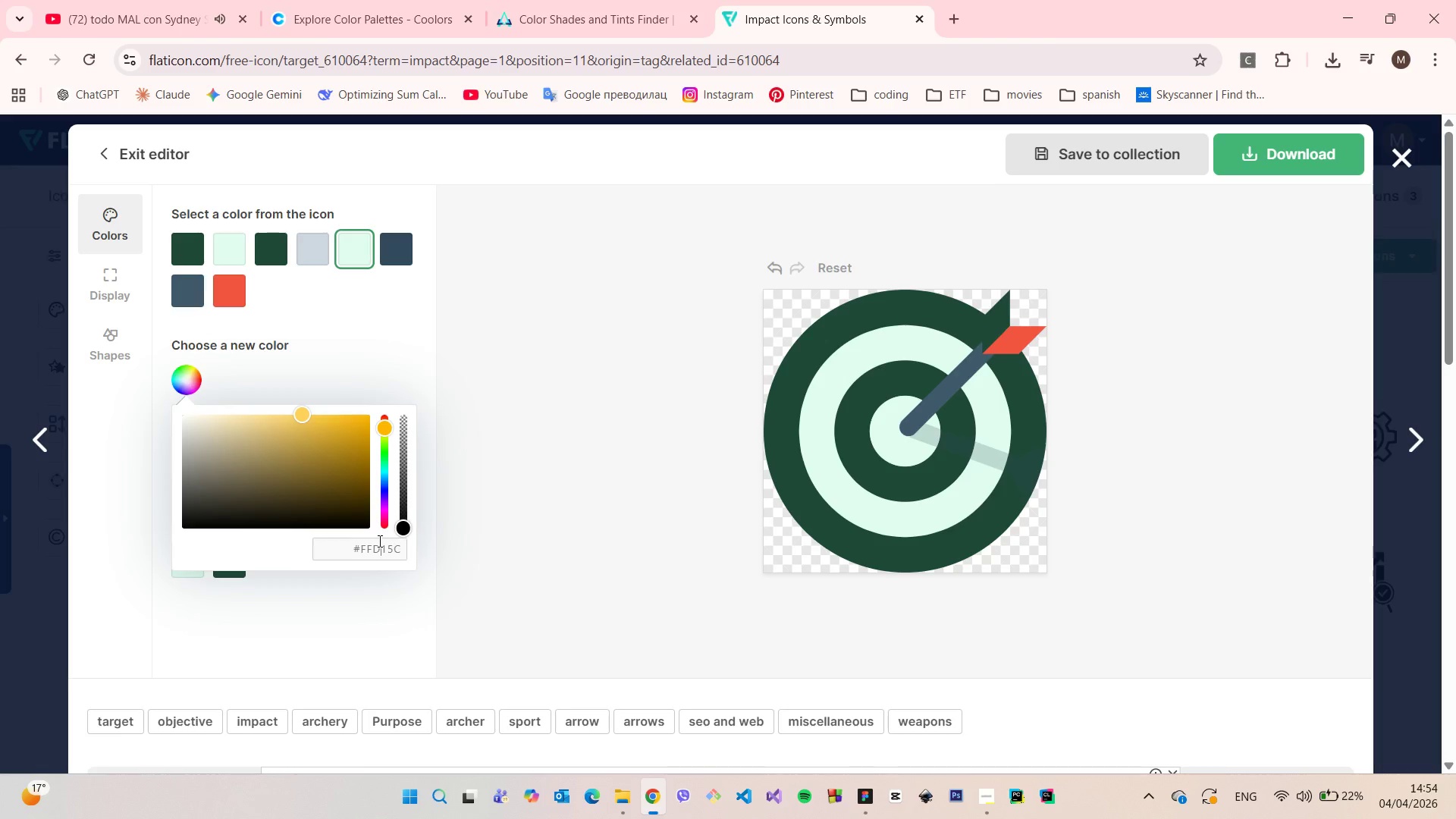 
double_click([378, 541])
 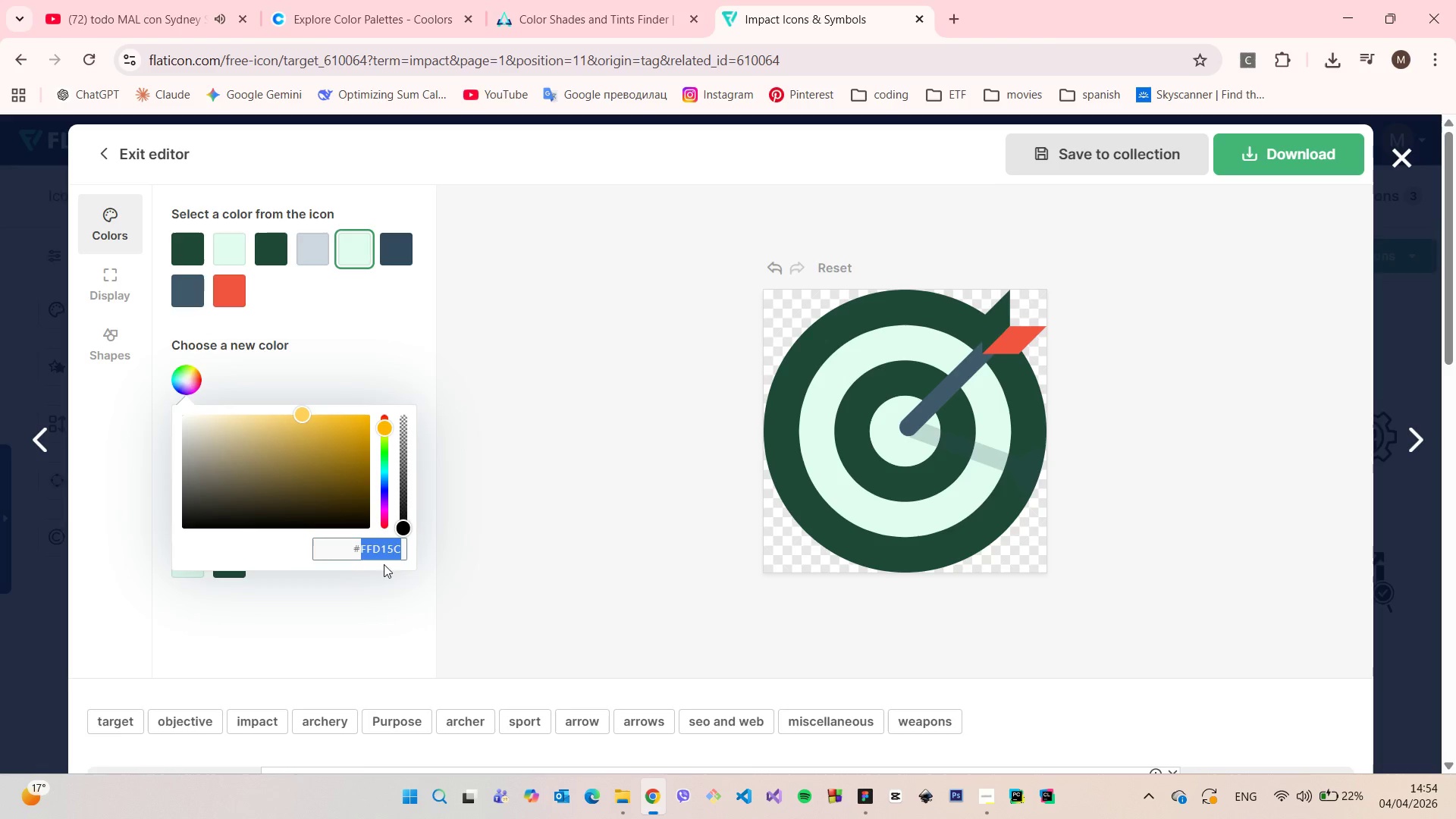 
key(Control+V)
 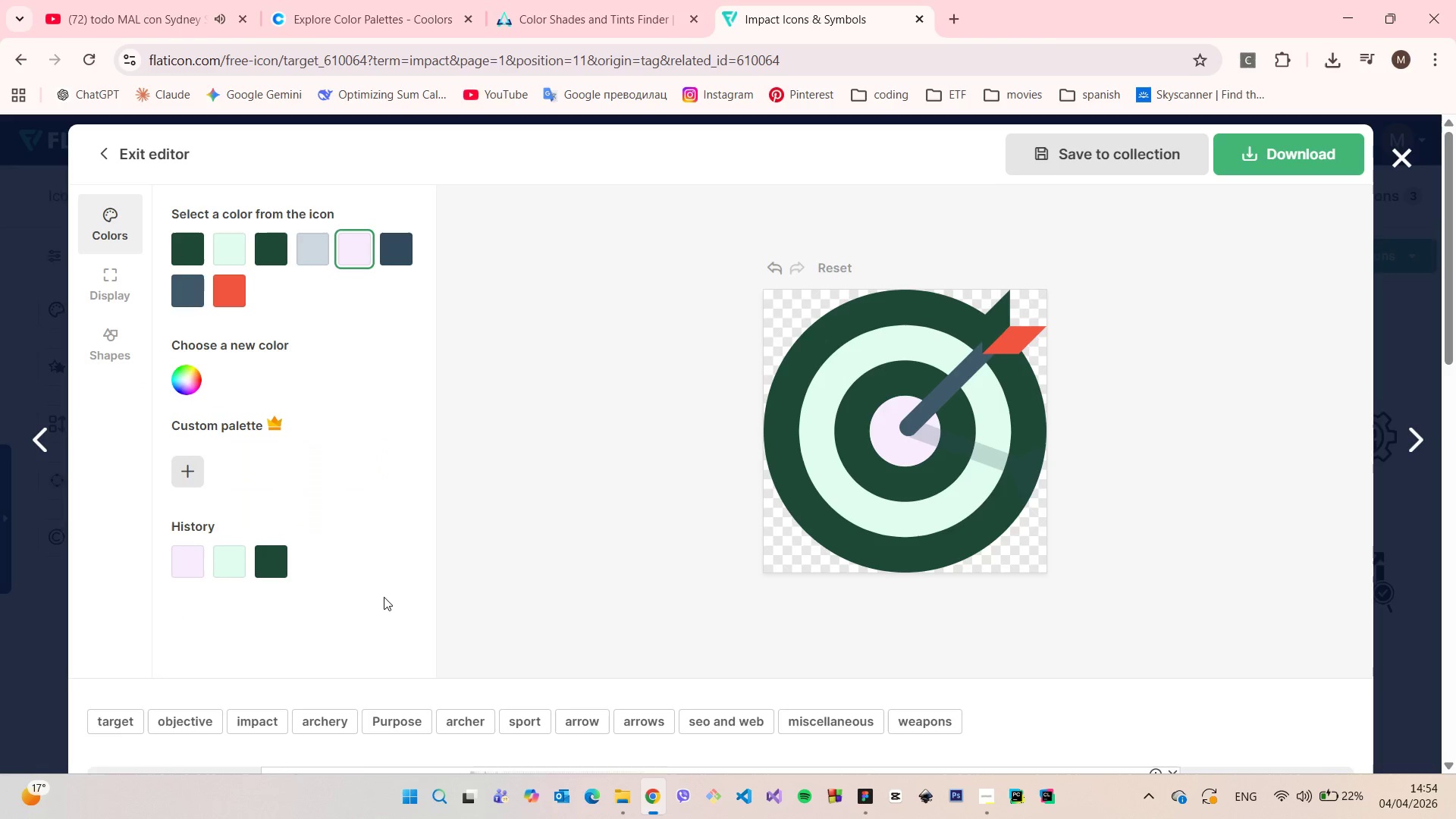 
left_click([384, 597])
 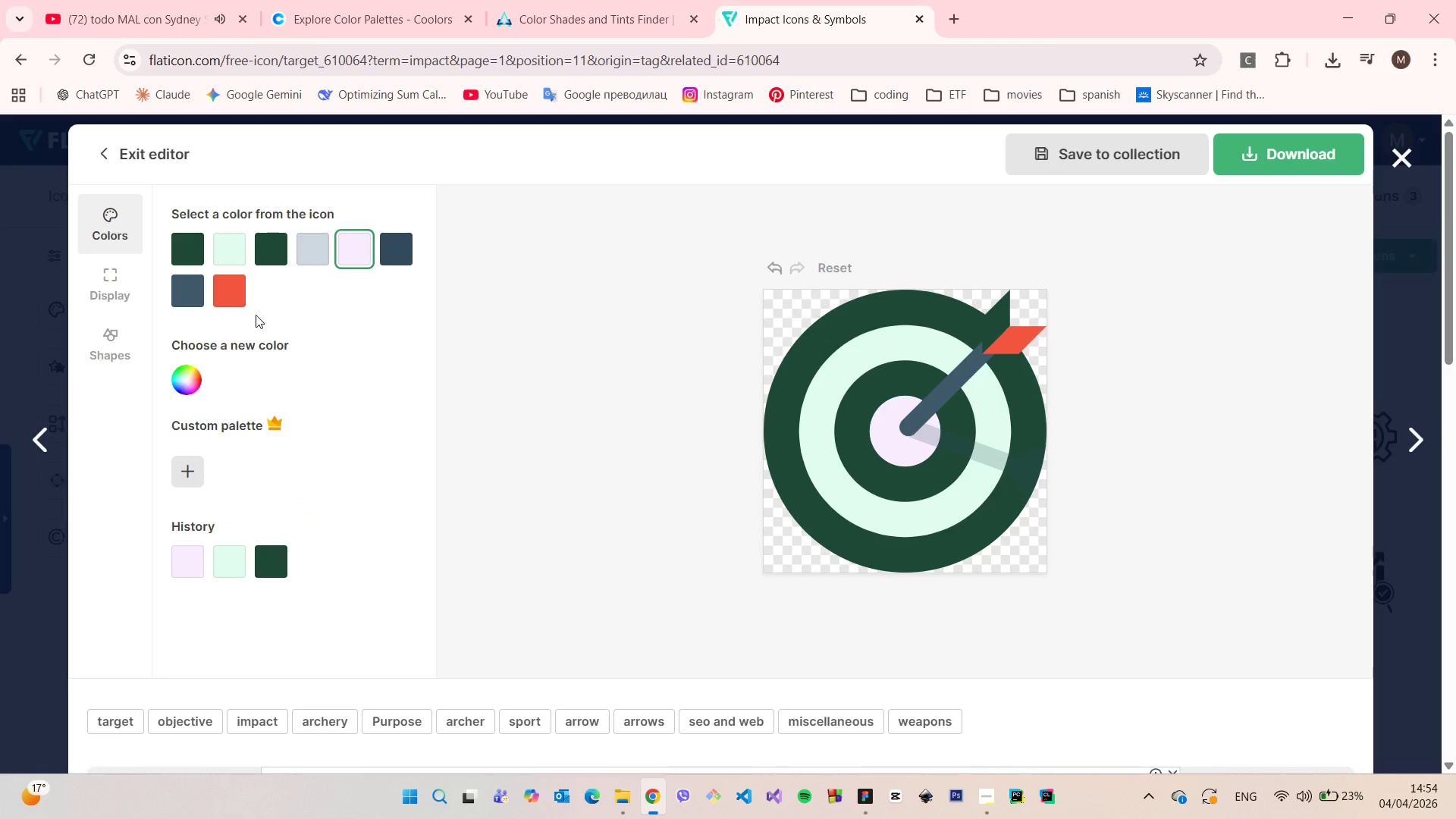 
left_click([223, 300])
 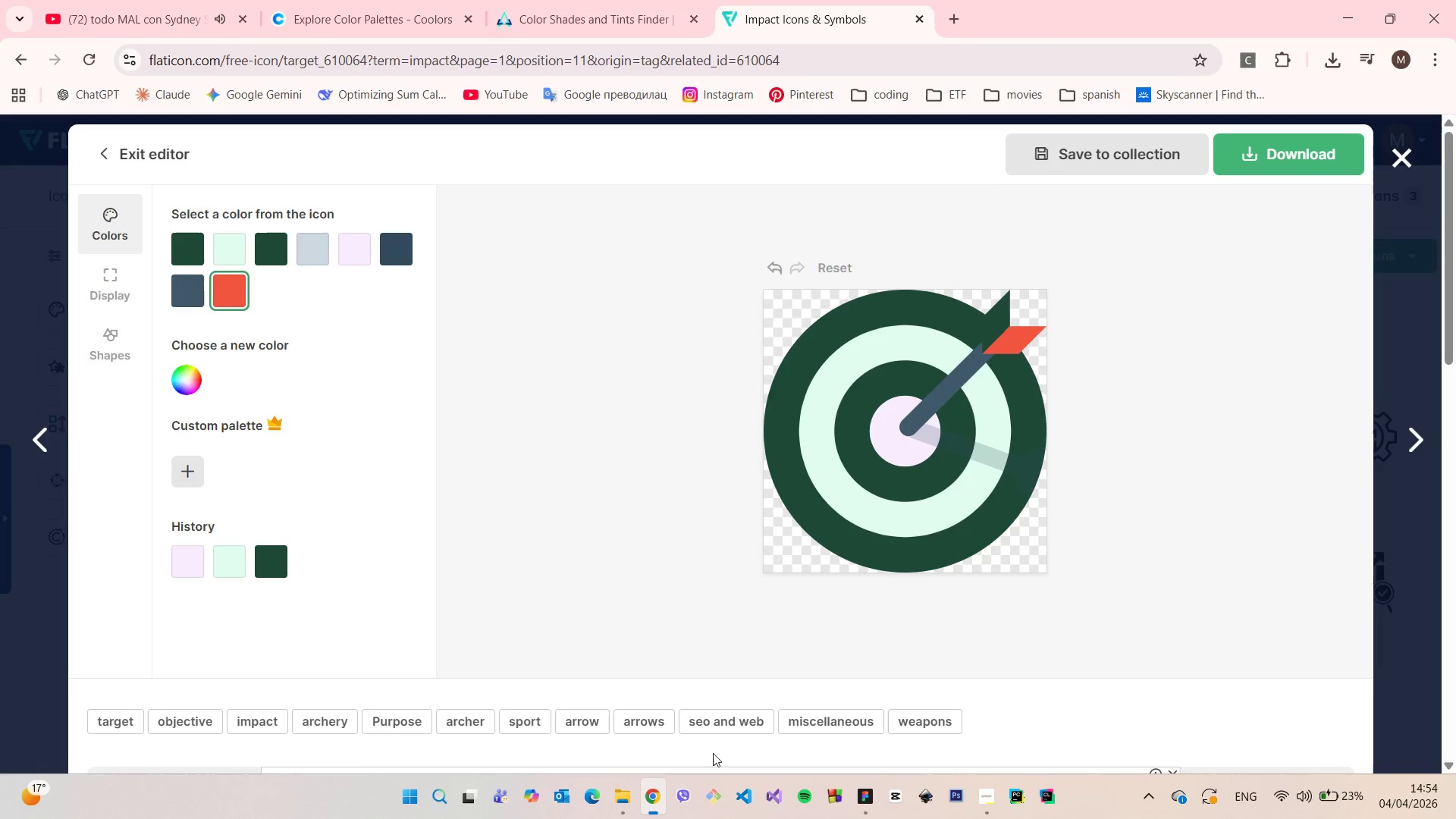 
left_click([877, 792])
 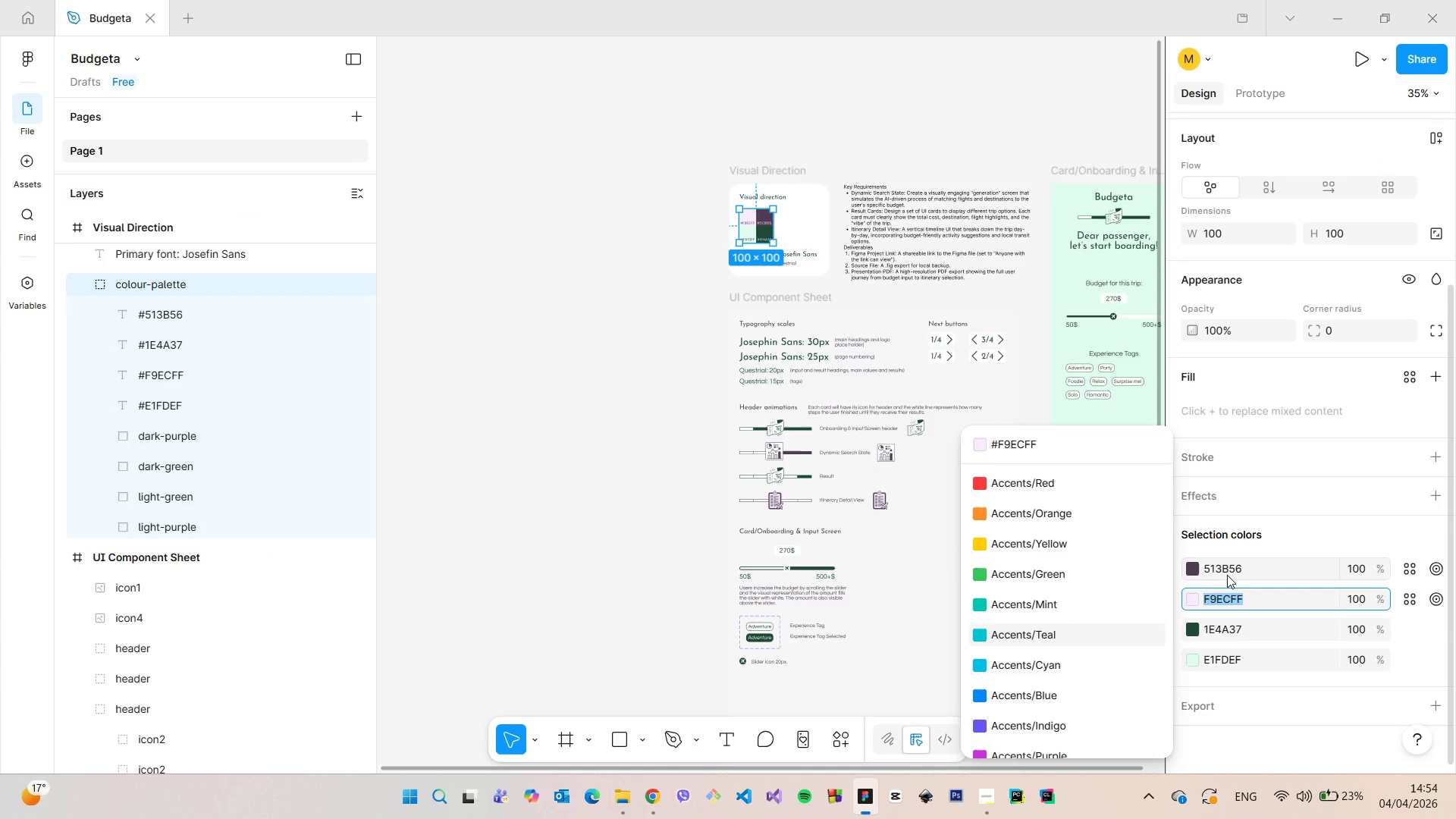 
left_click([1227, 575])
 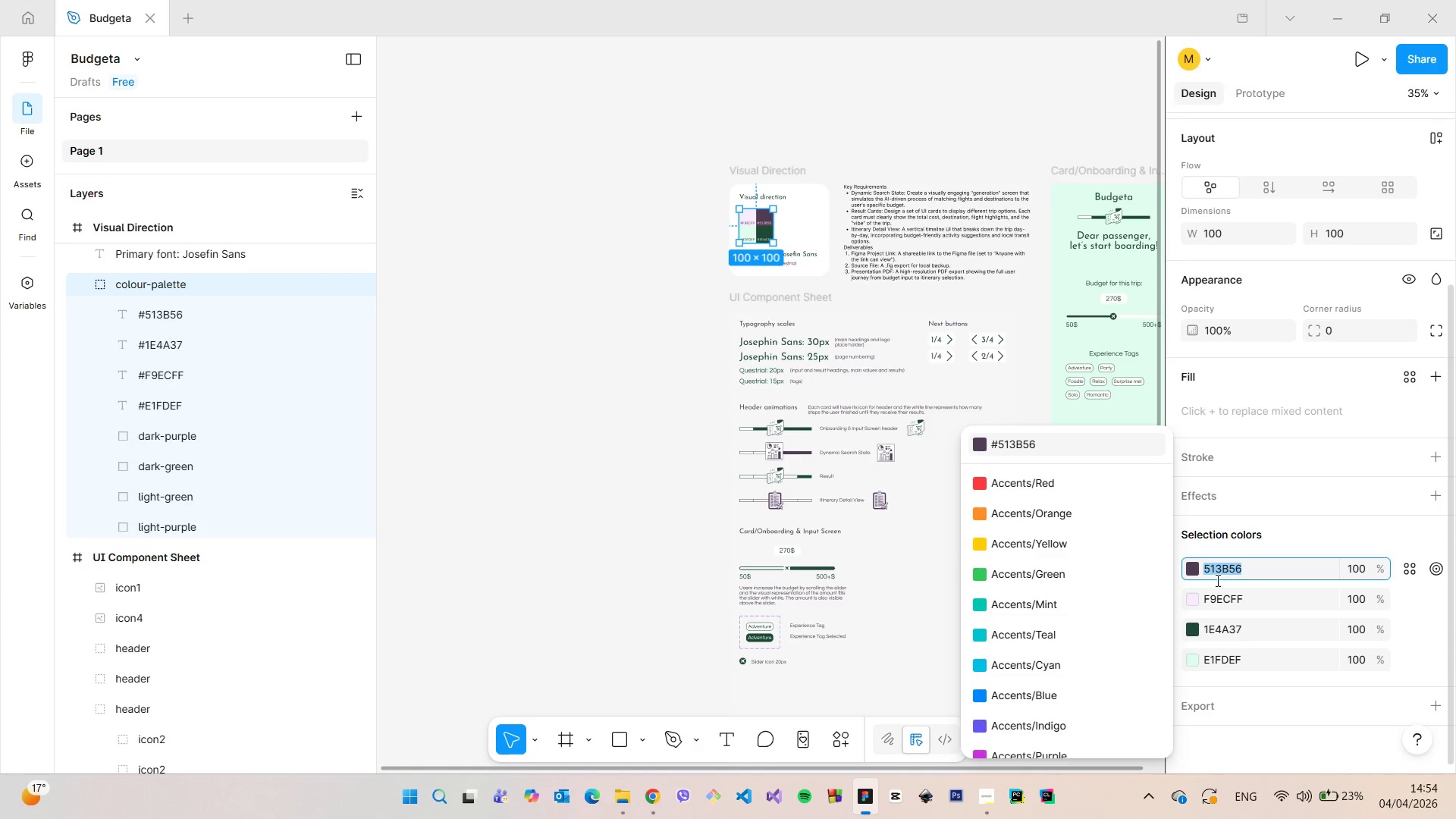 
key(Control+C)
 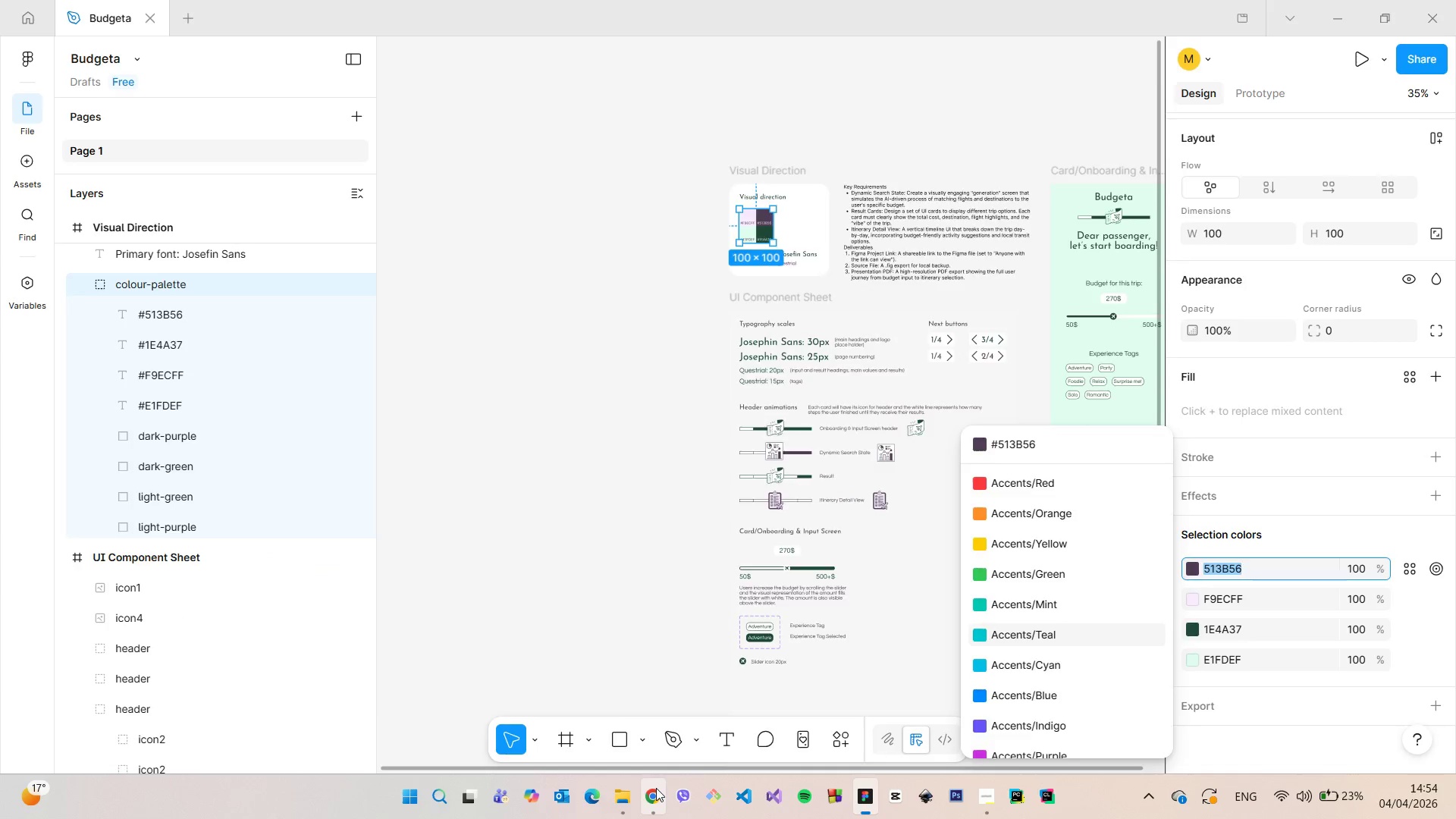 
left_click([656, 788])
 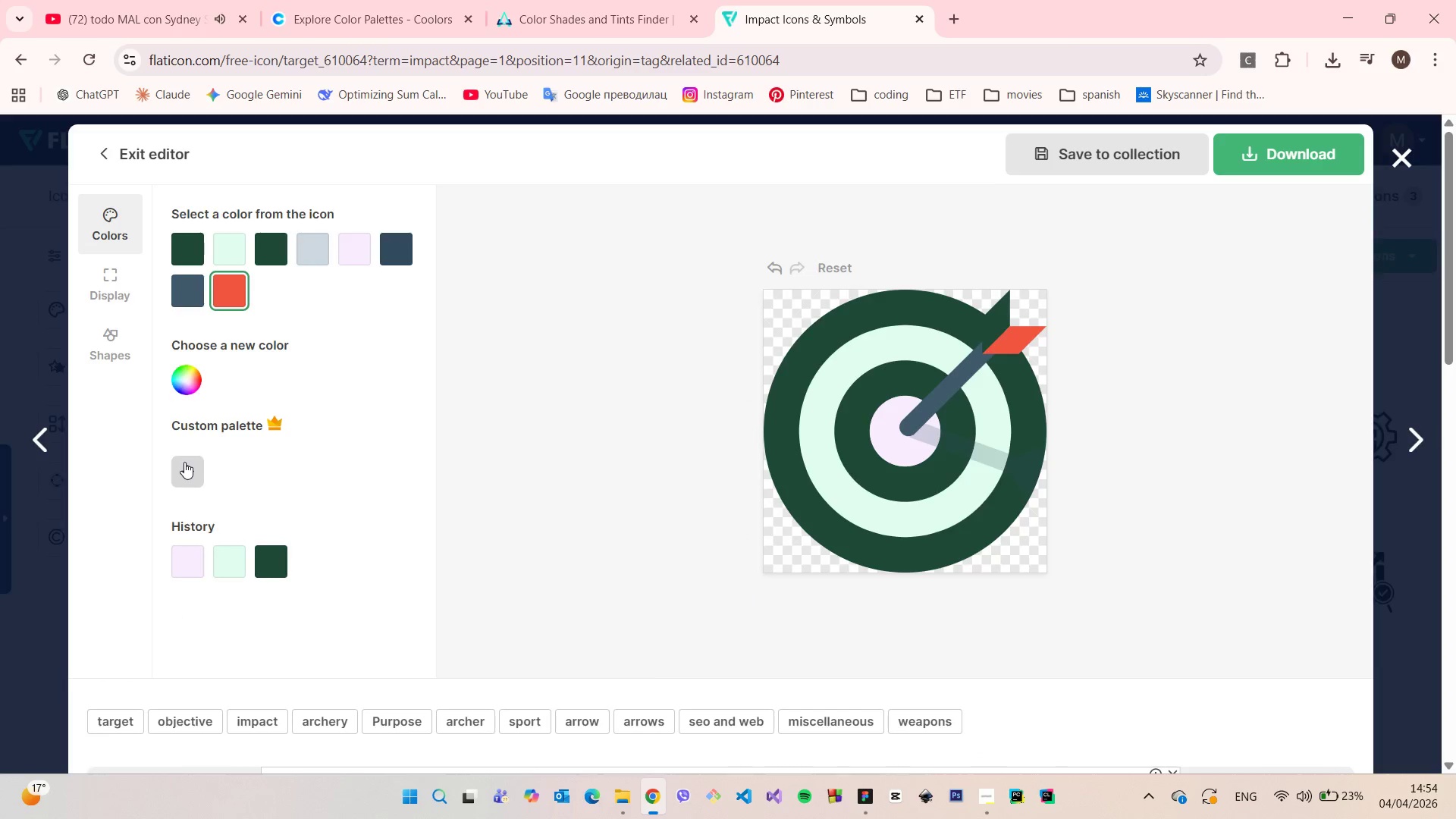 
double_click([184, 462])
 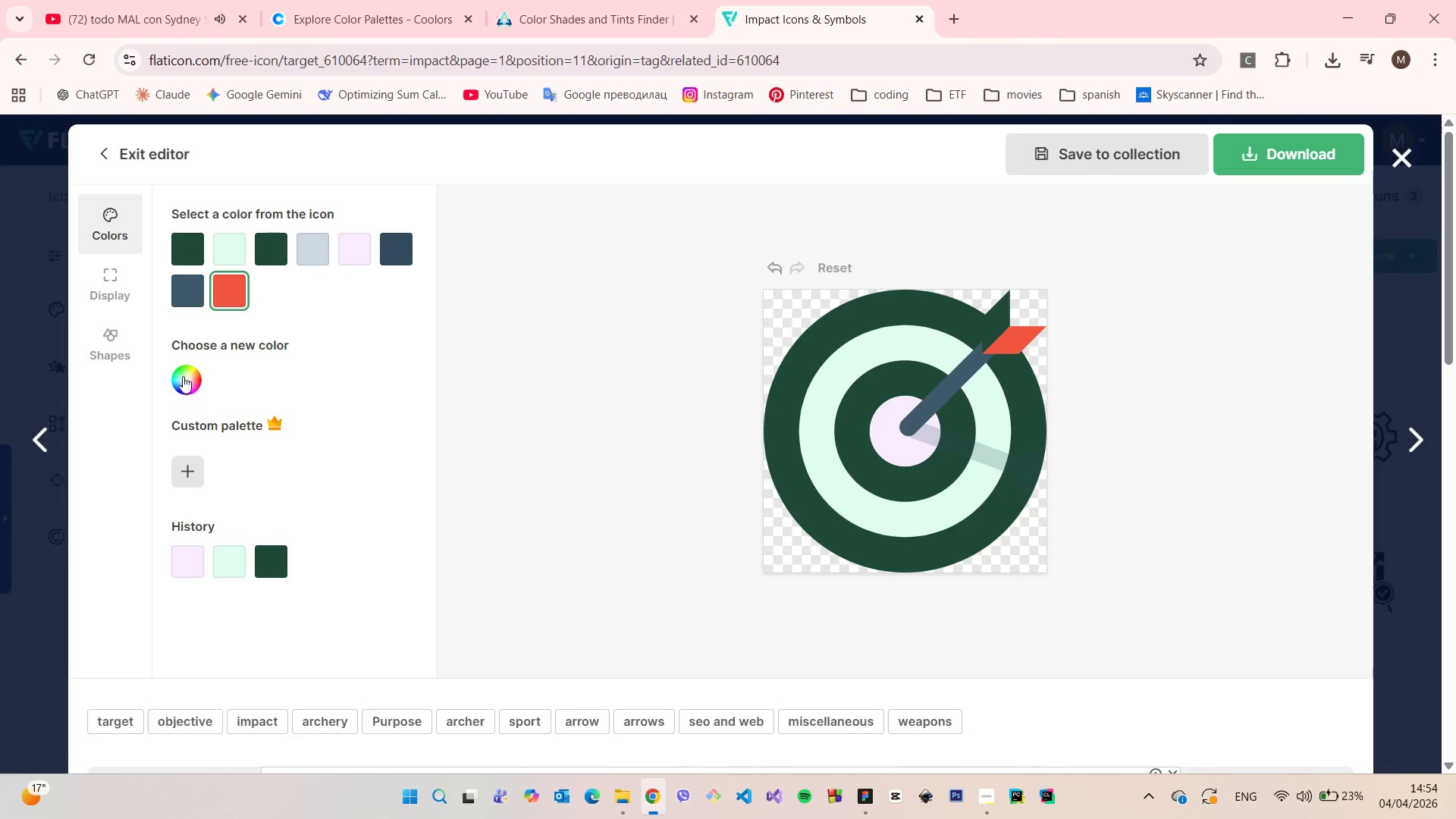 
left_click([185, 375])
 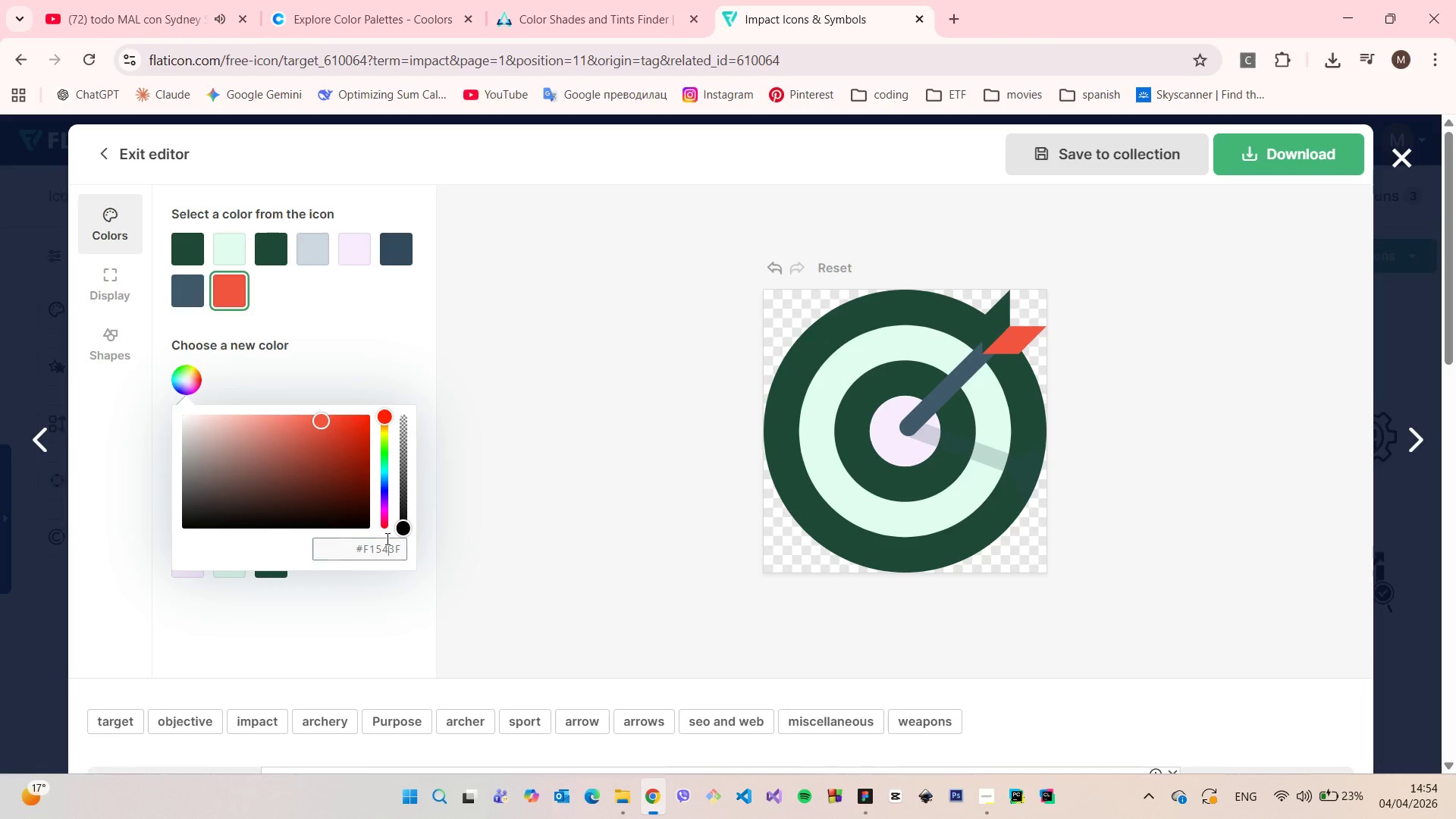 
double_click([386, 538])
 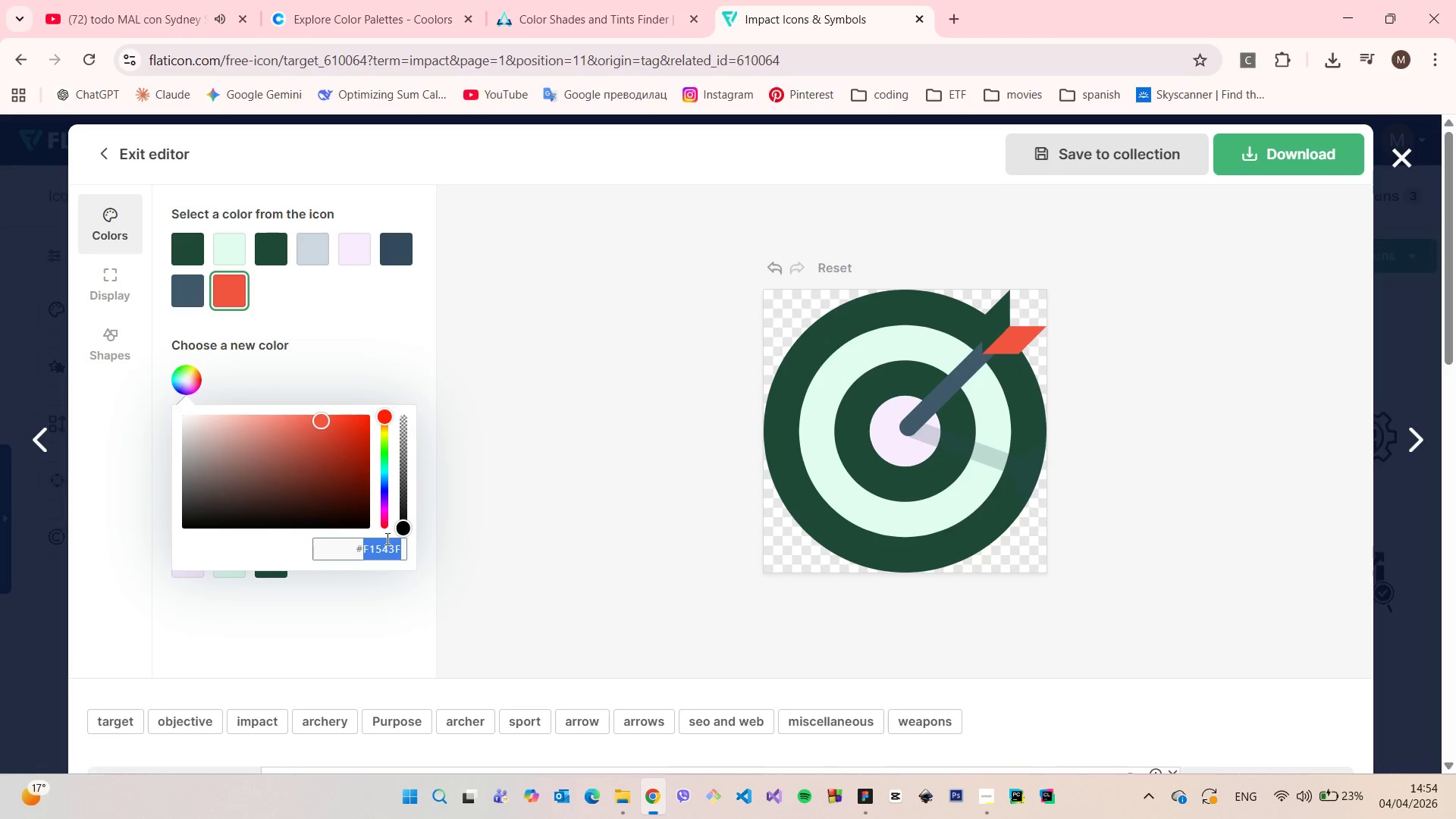 
key(Control+V)
 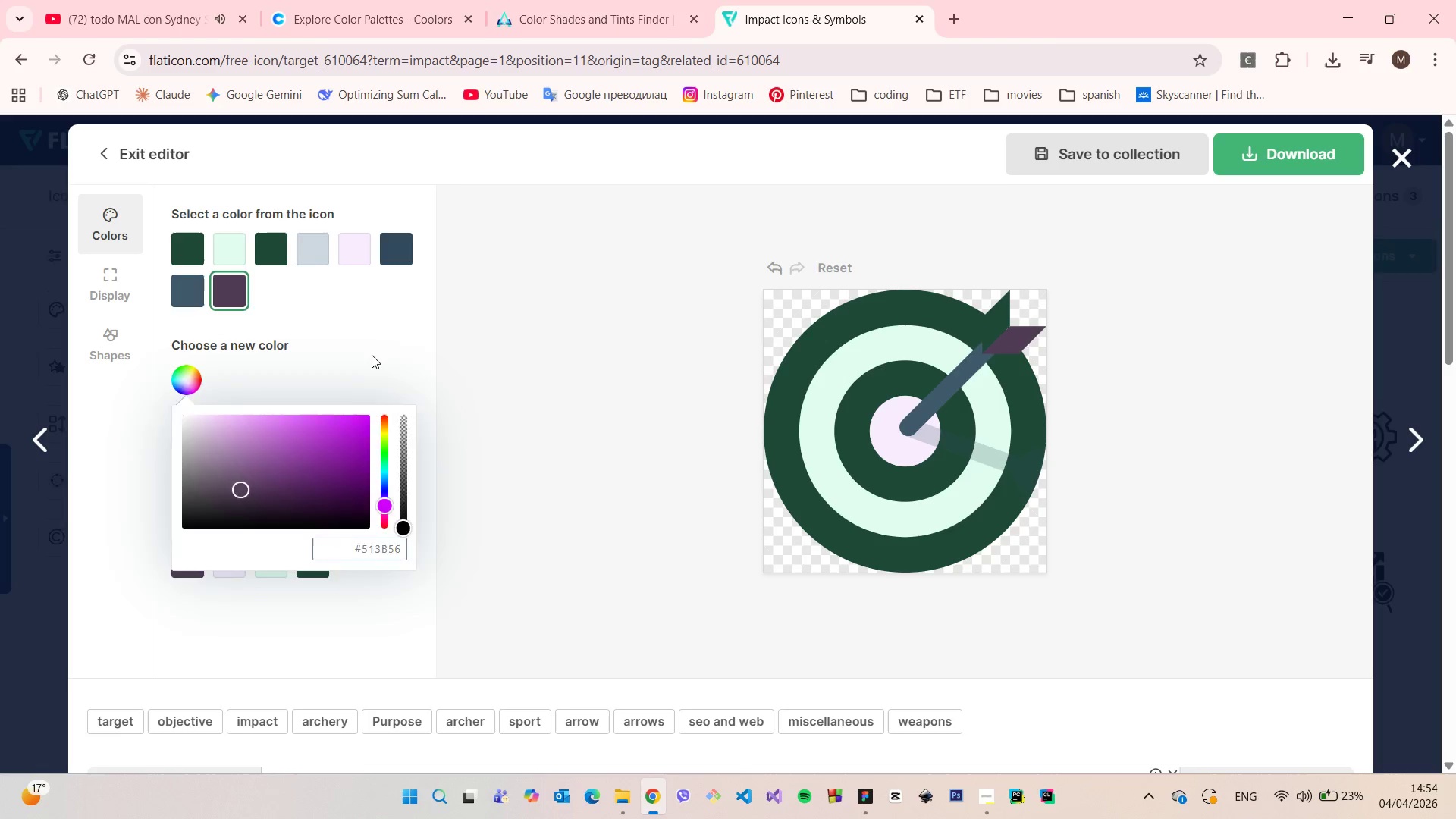 
left_click([372, 355])
 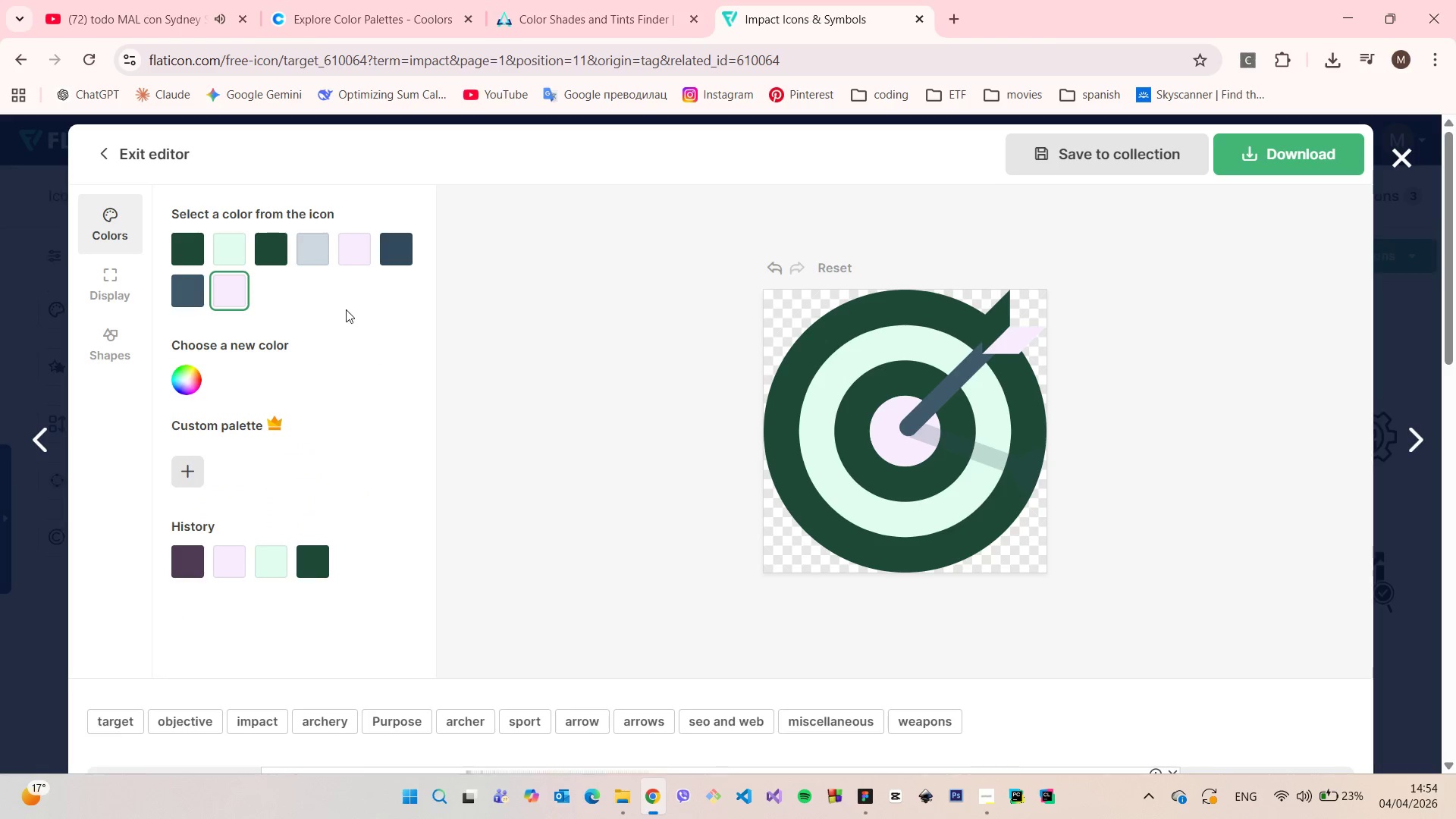 
wait(7.01)
 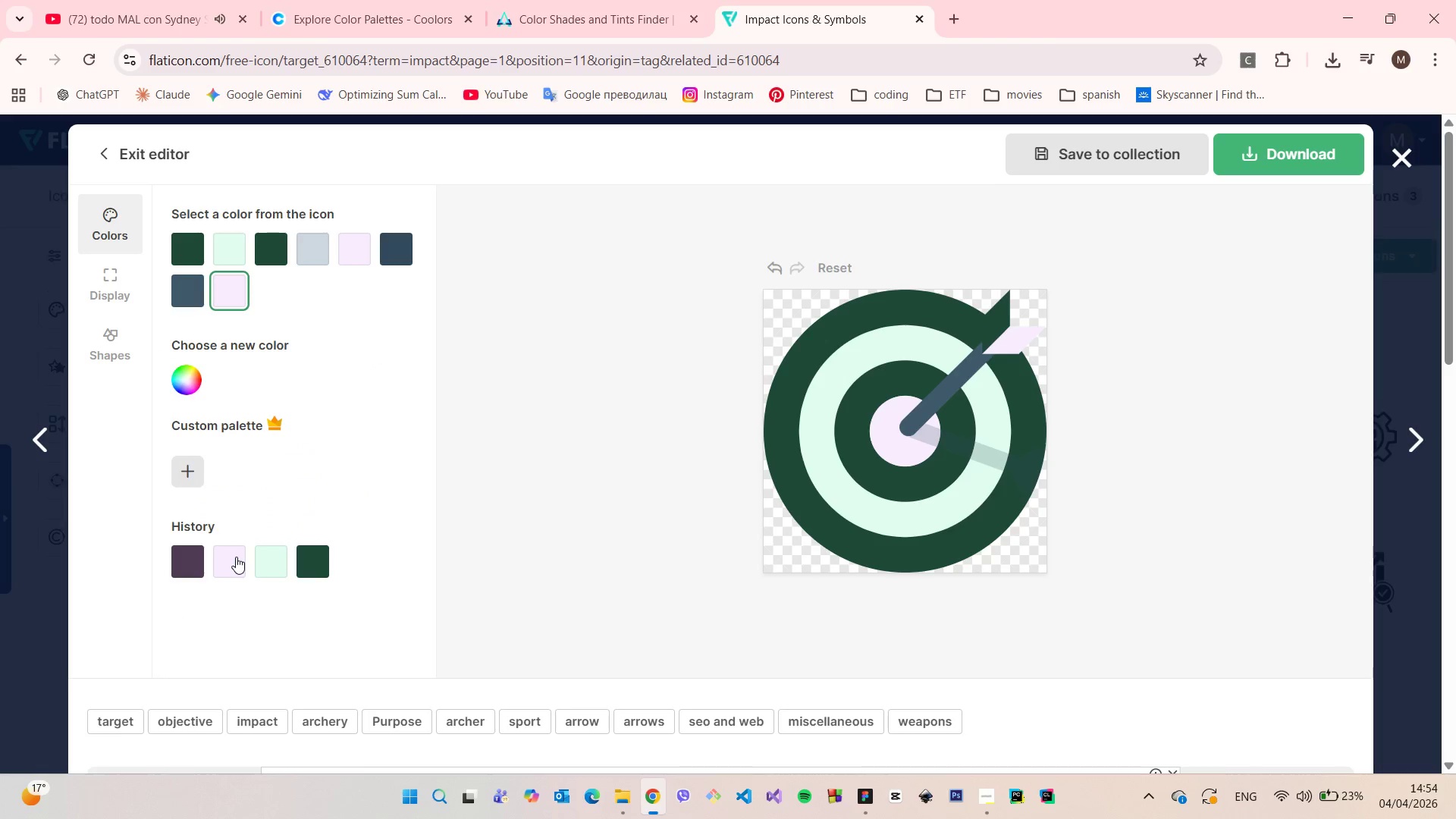 
left_click([410, 248])
 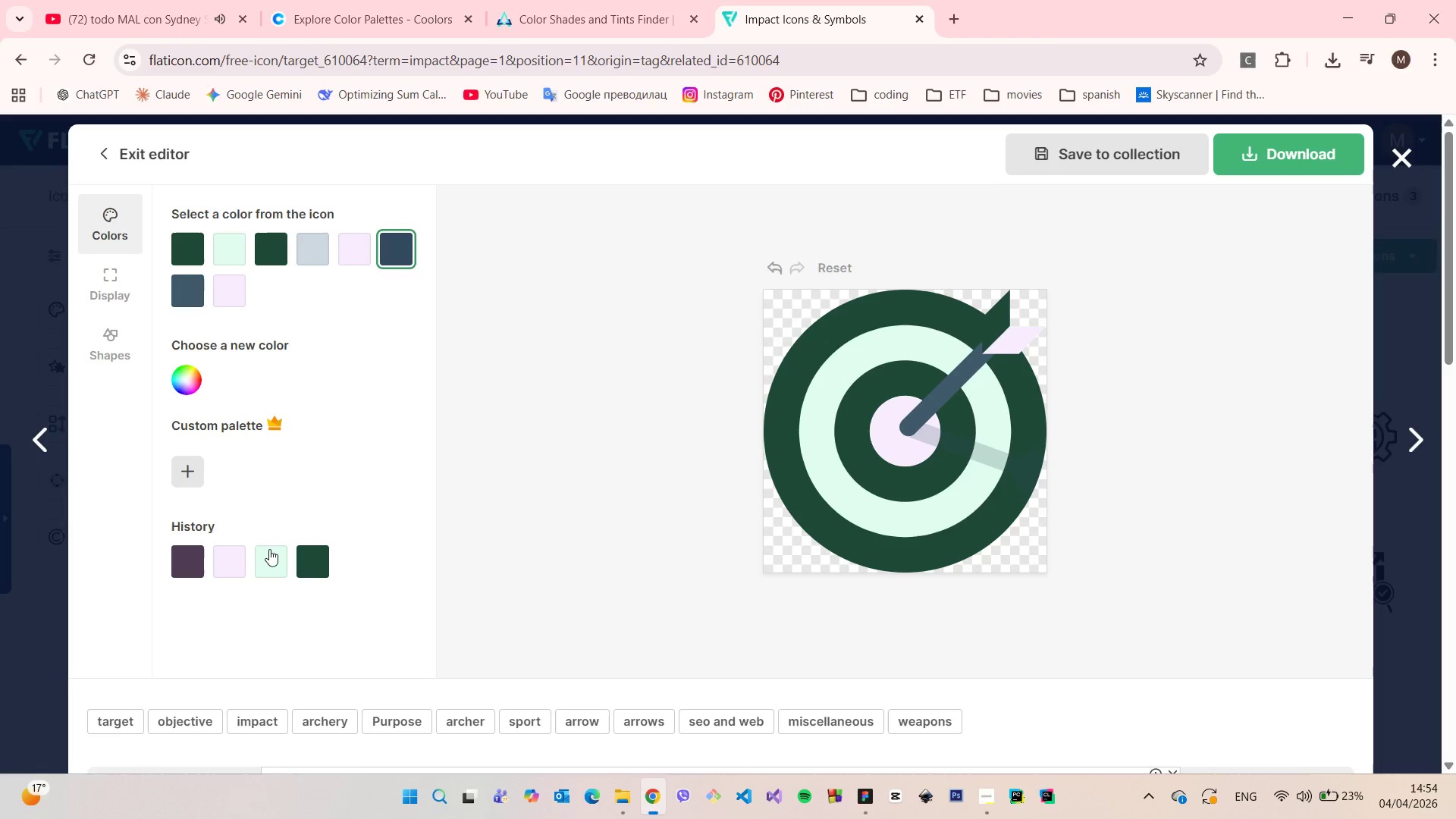 
left_click([231, 551])
 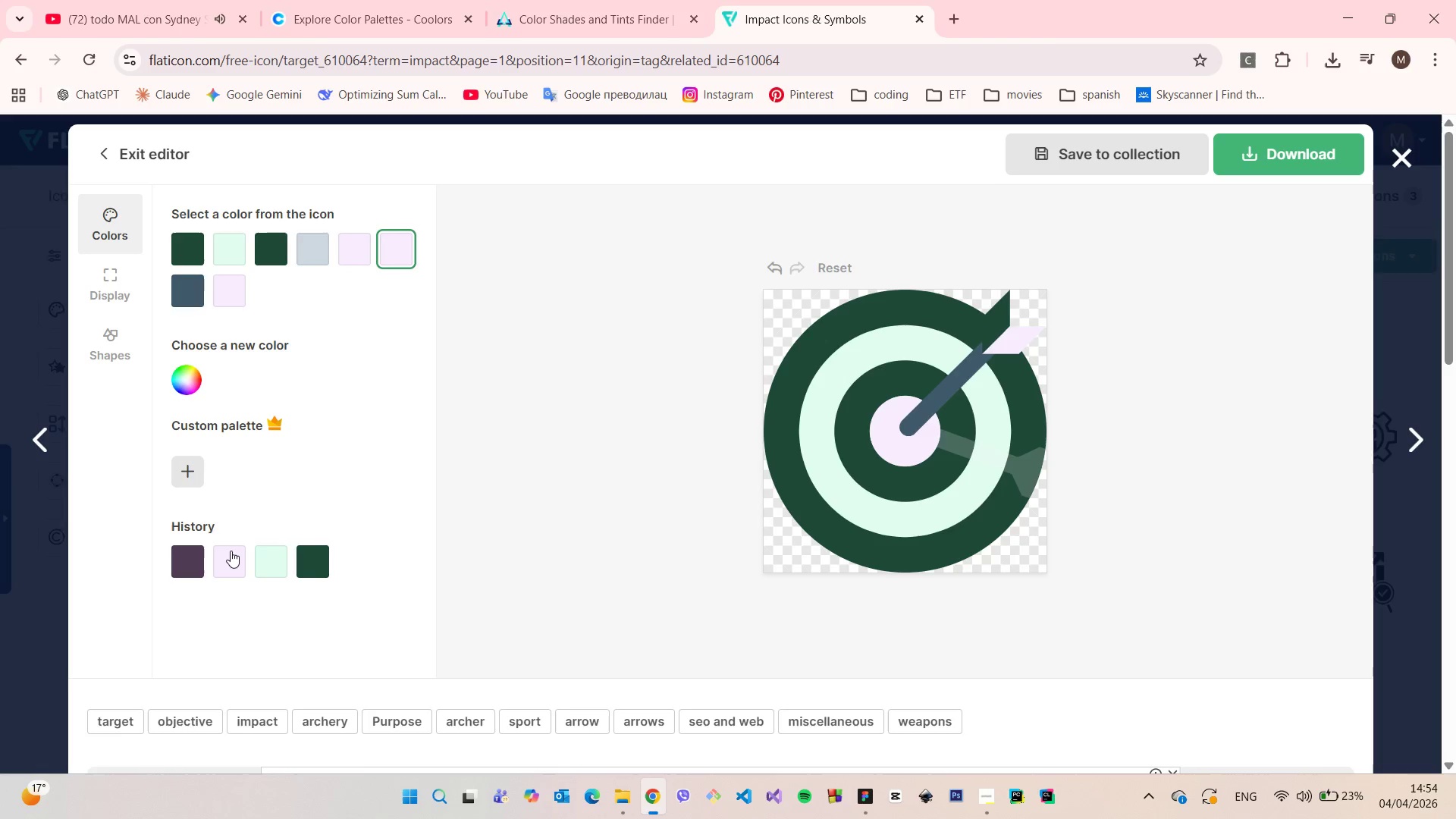 
left_click([231, 551])
 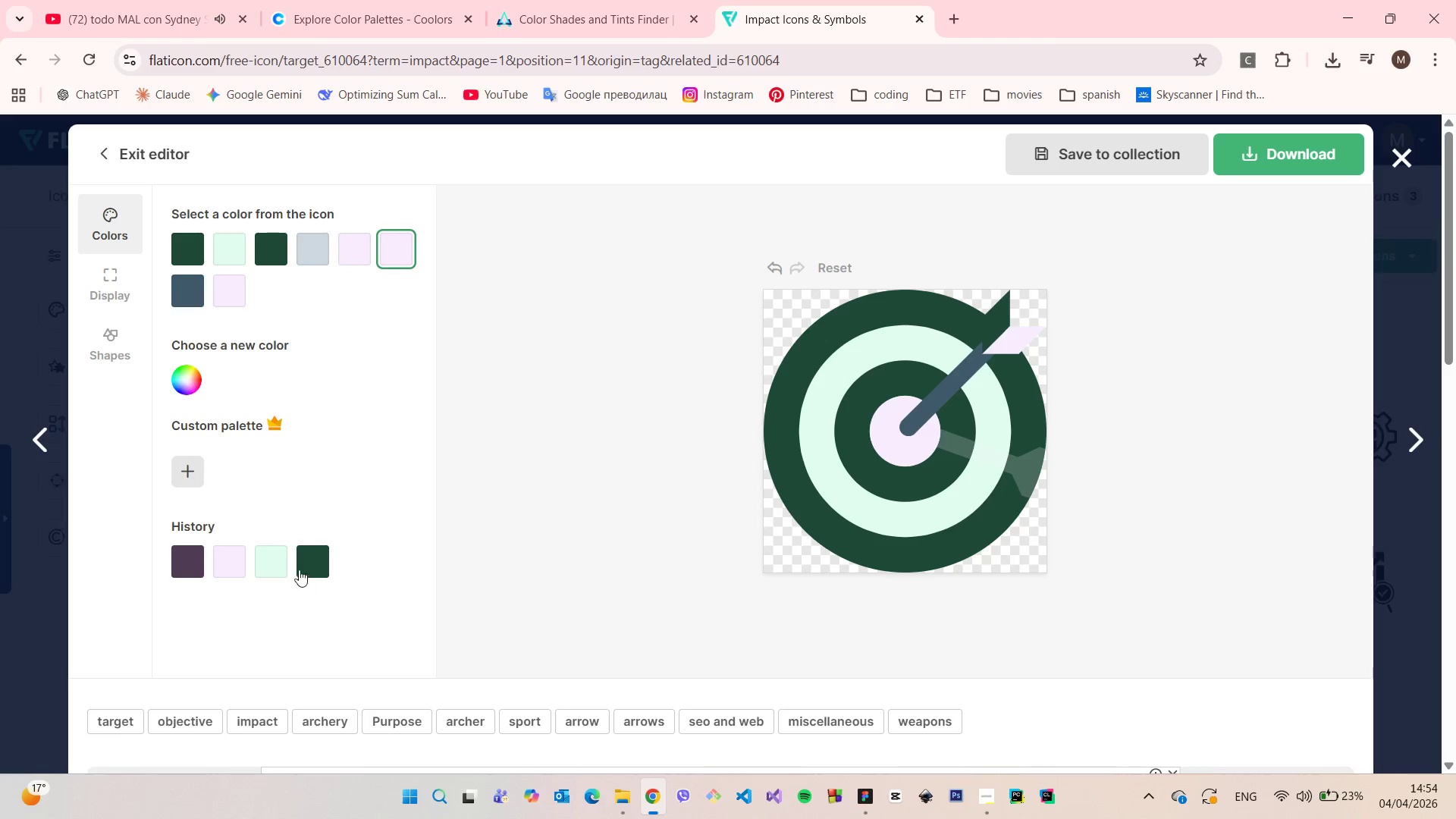 
left_click([311, 563])
 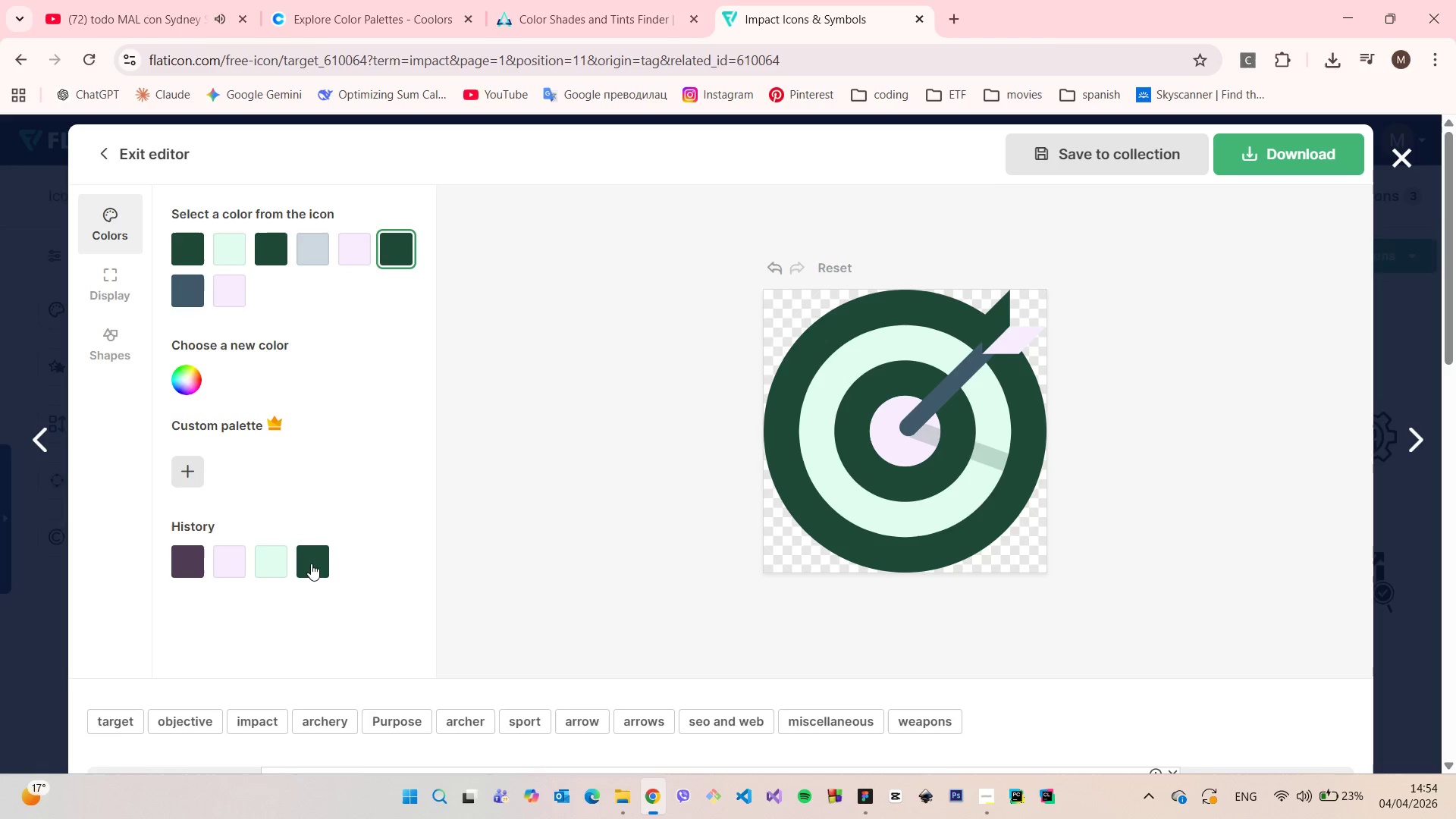 
left_click([270, 554])
 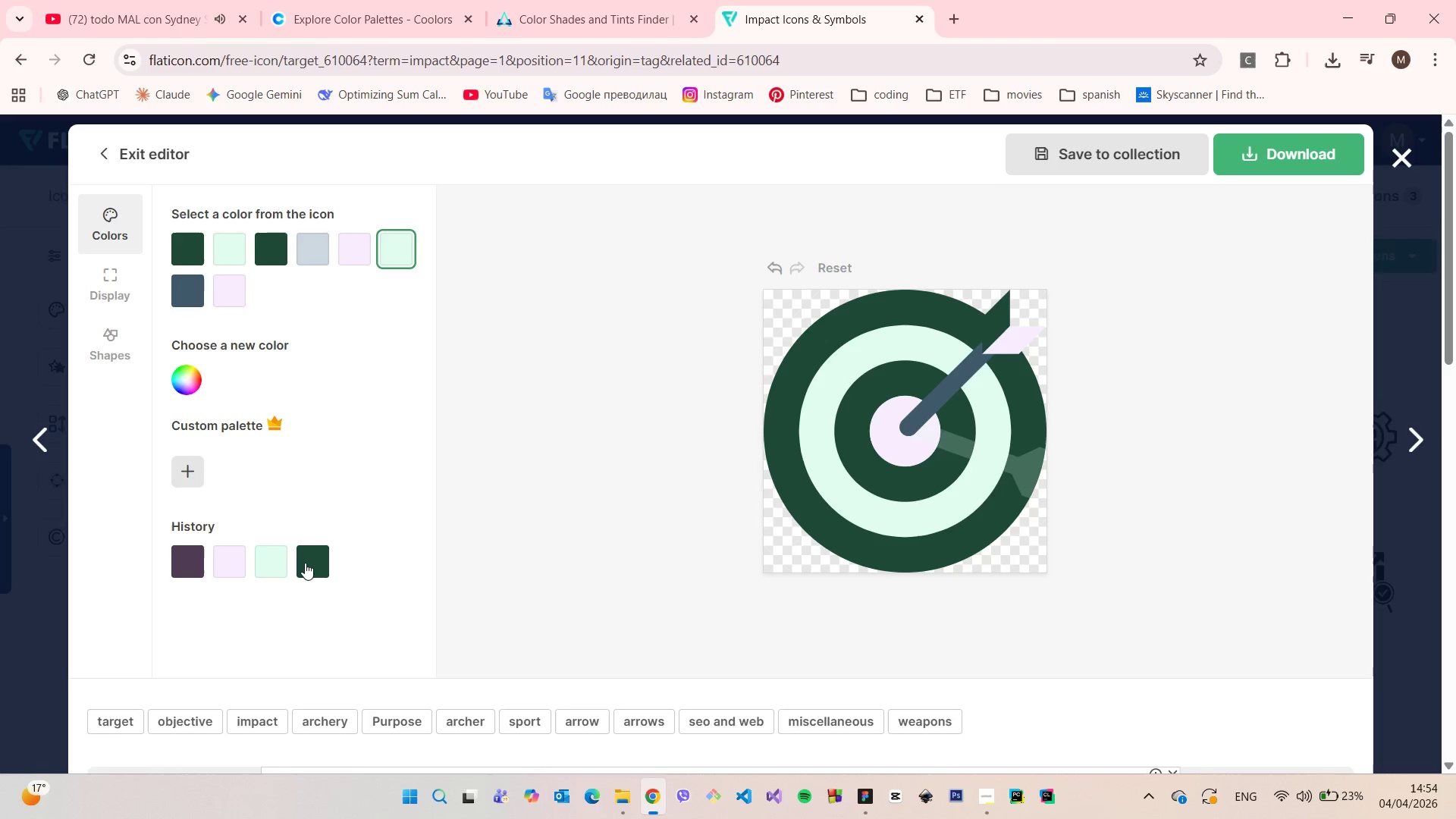 
left_click([305, 563])
 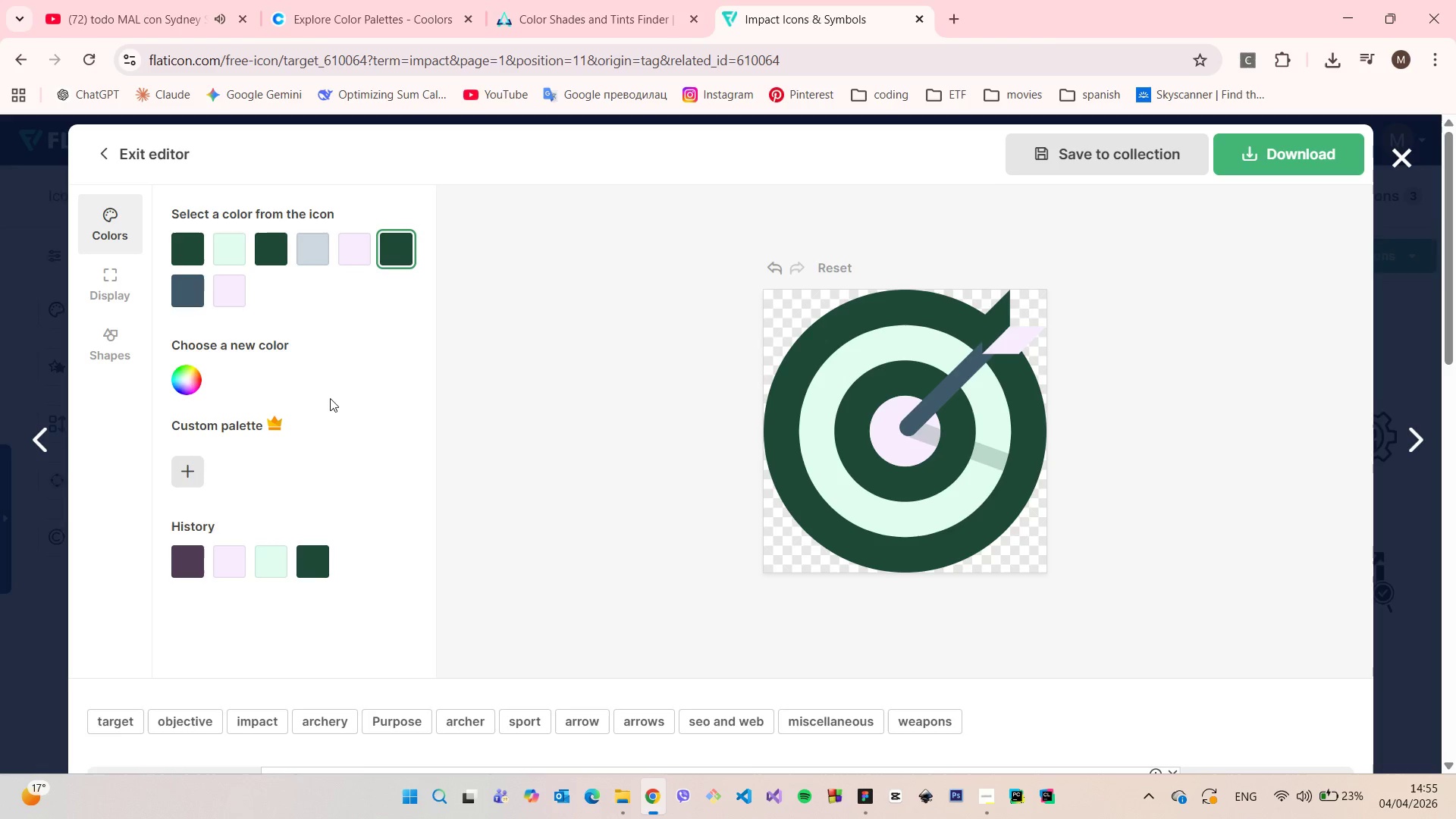 
wait(5.59)
 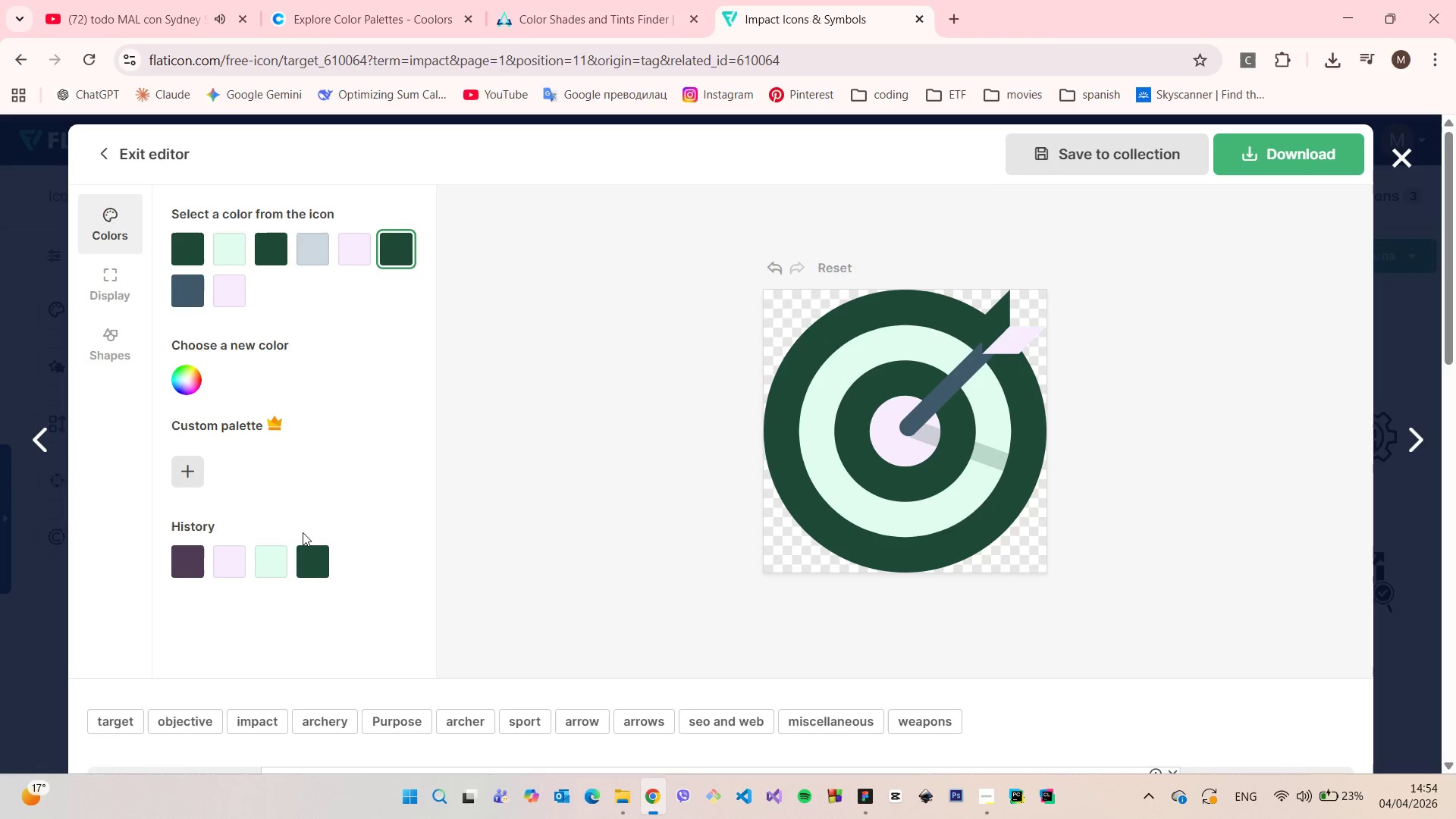 
left_click([235, 291])
 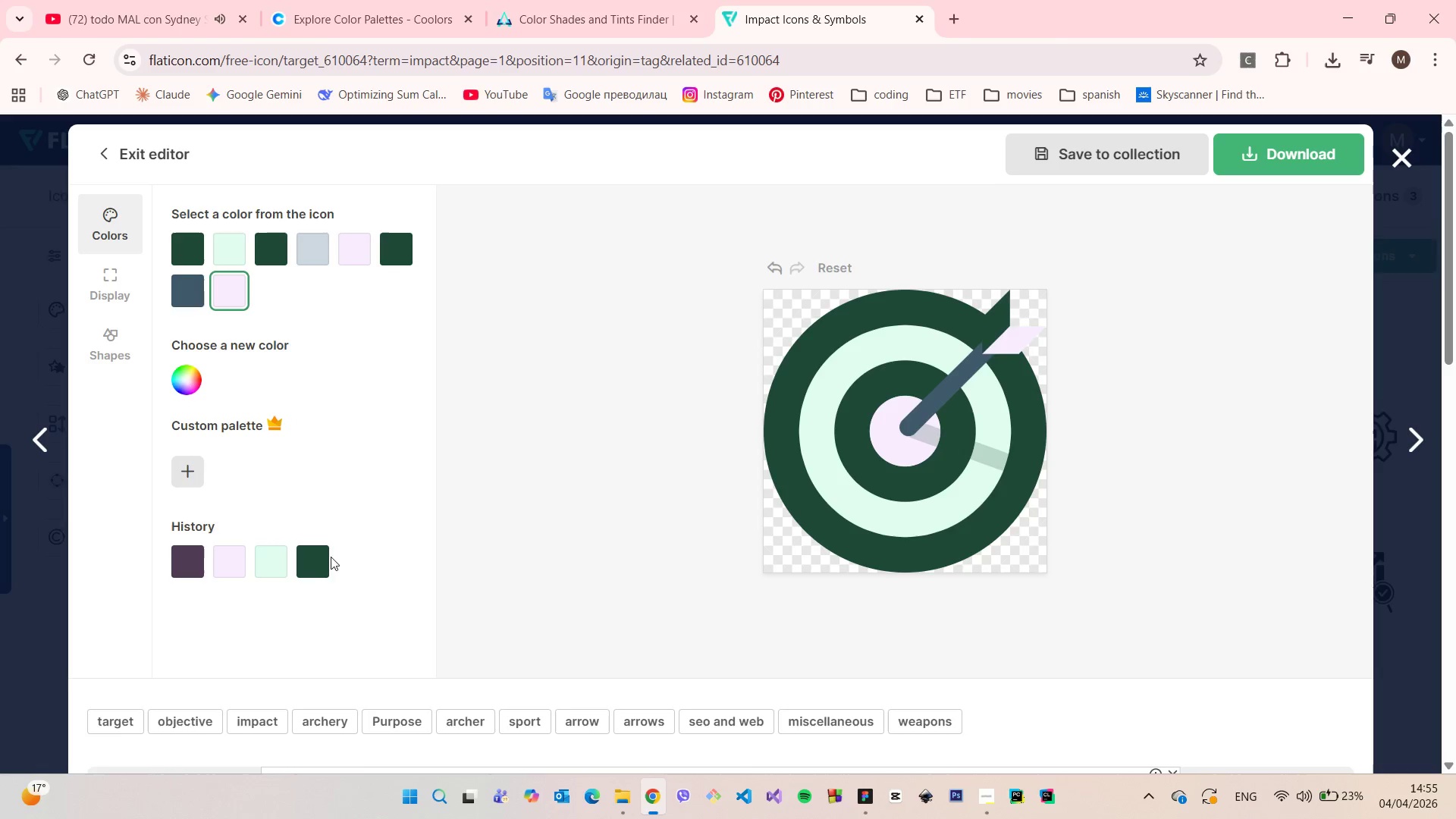 
left_click([322, 561])
 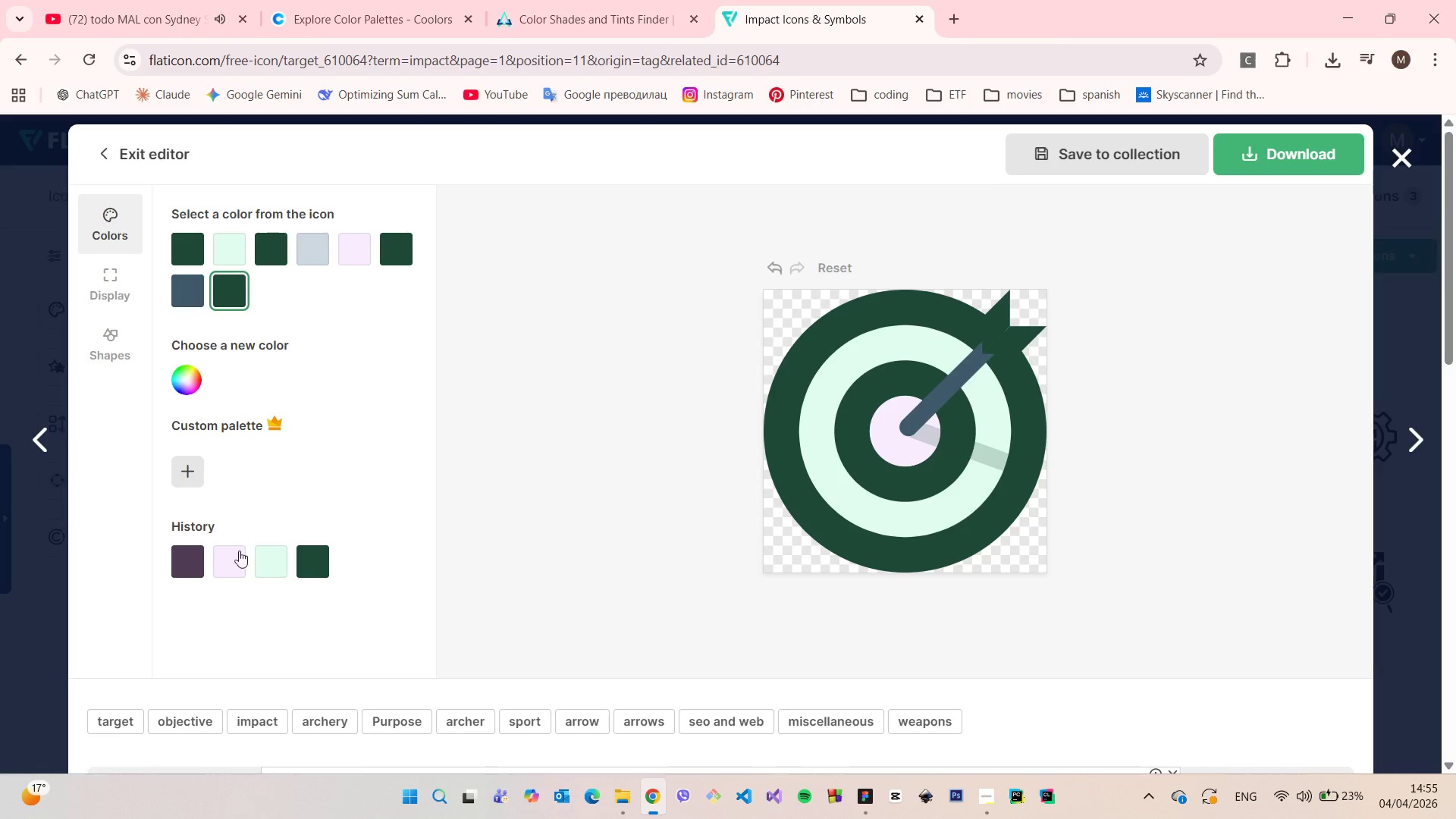 
left_click([231, 551])
 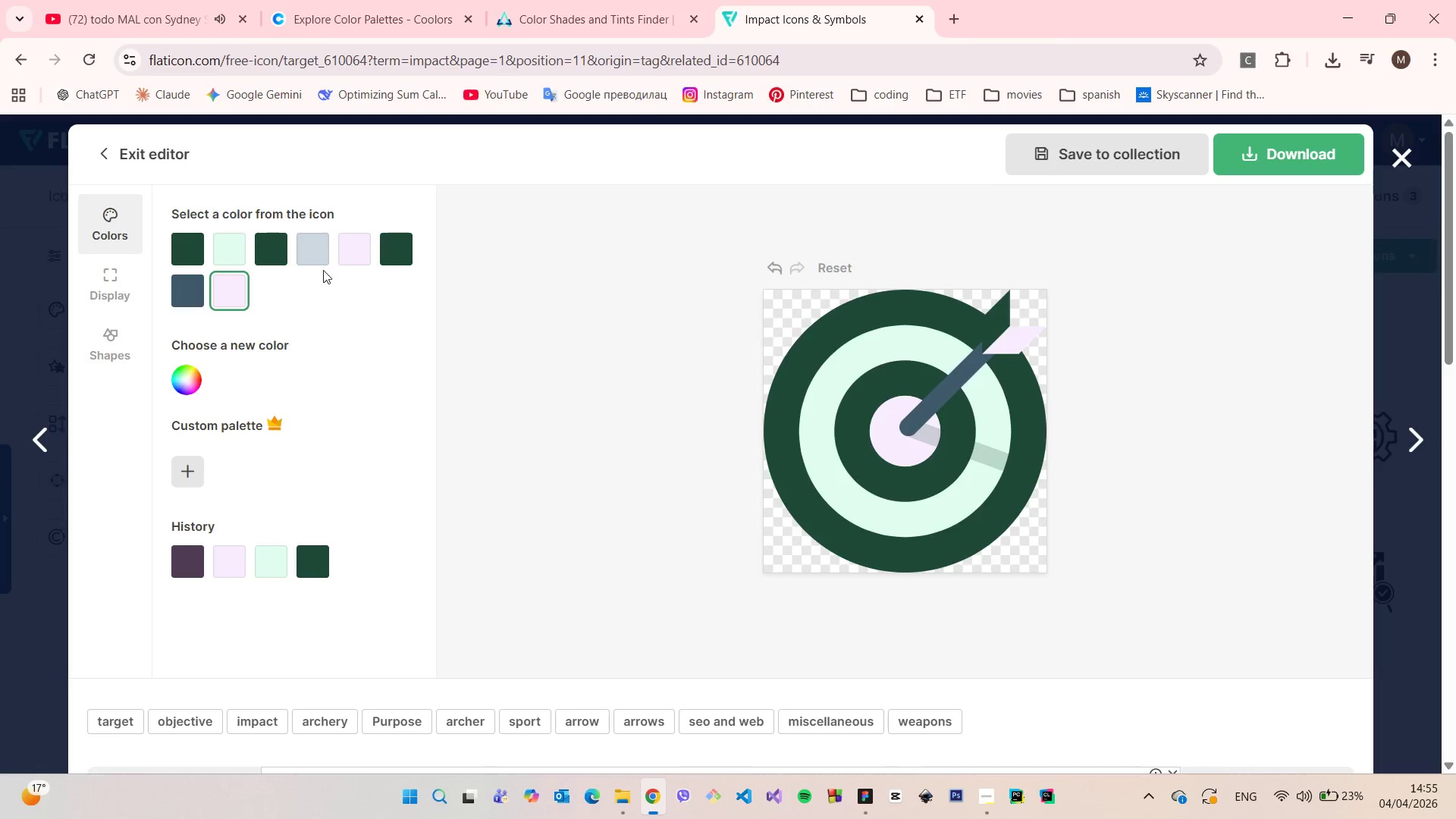 
left_click([318, 254])
 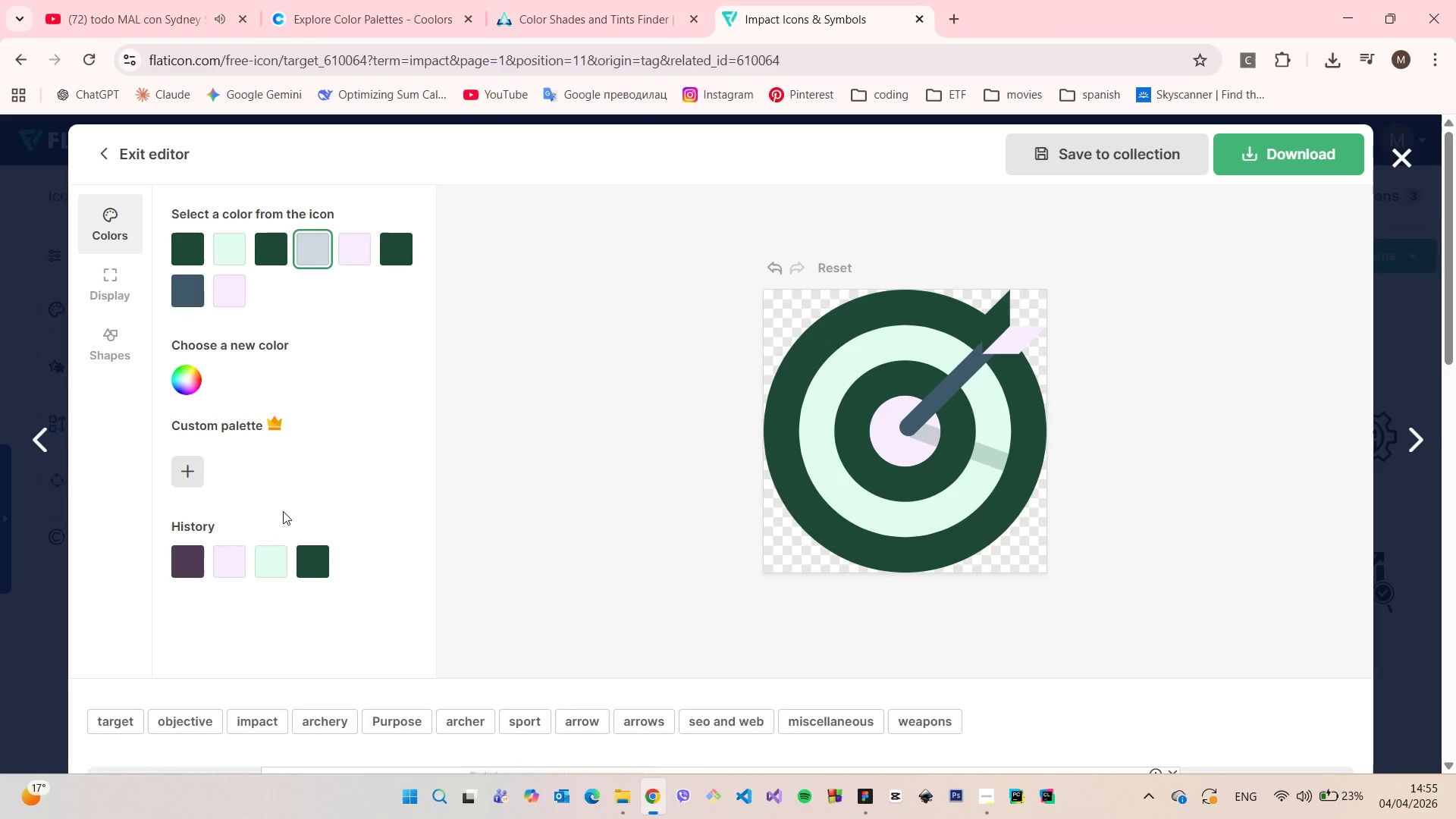 
left_click([225, 560])
 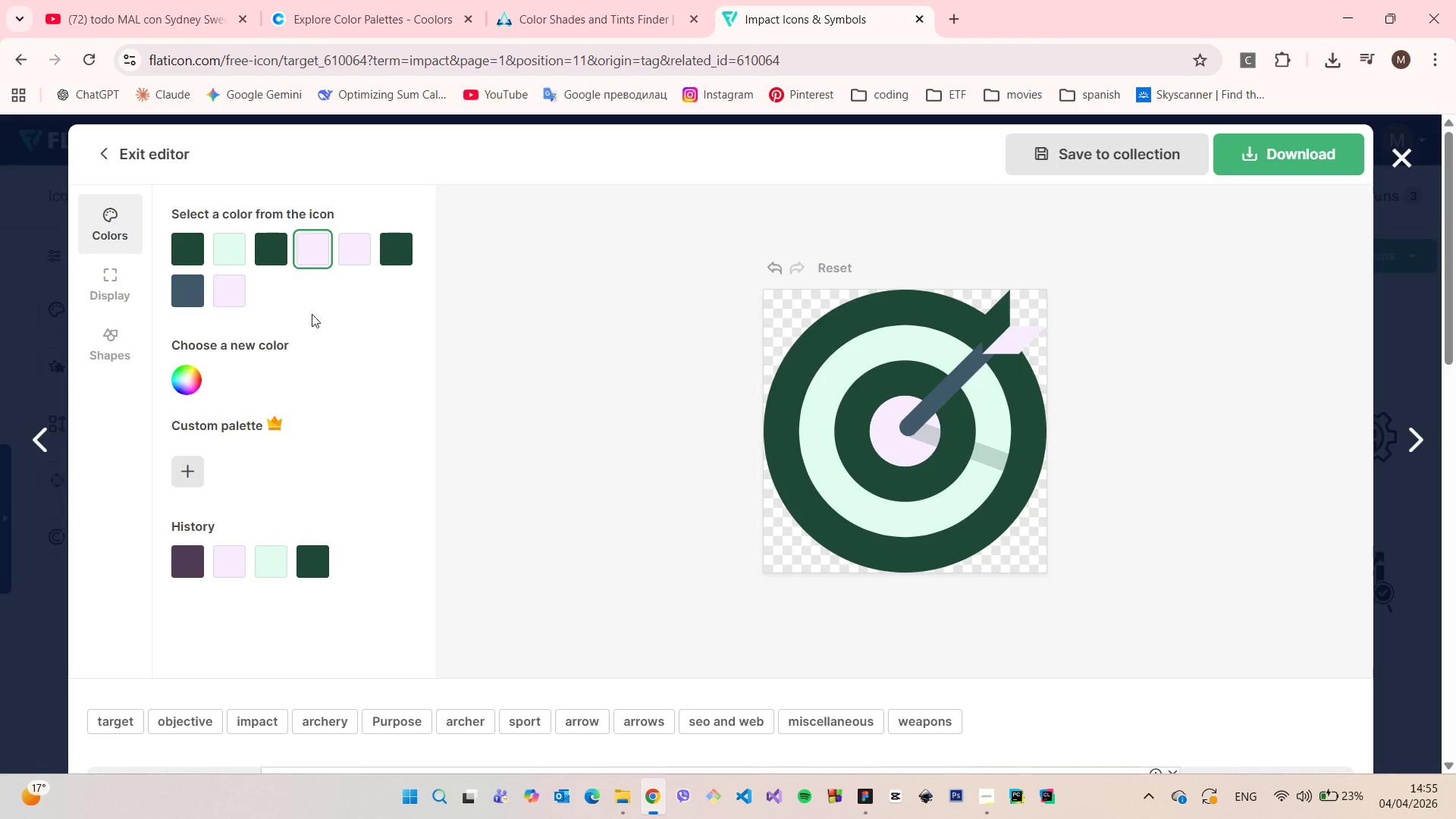 
left_click([277, 254])
 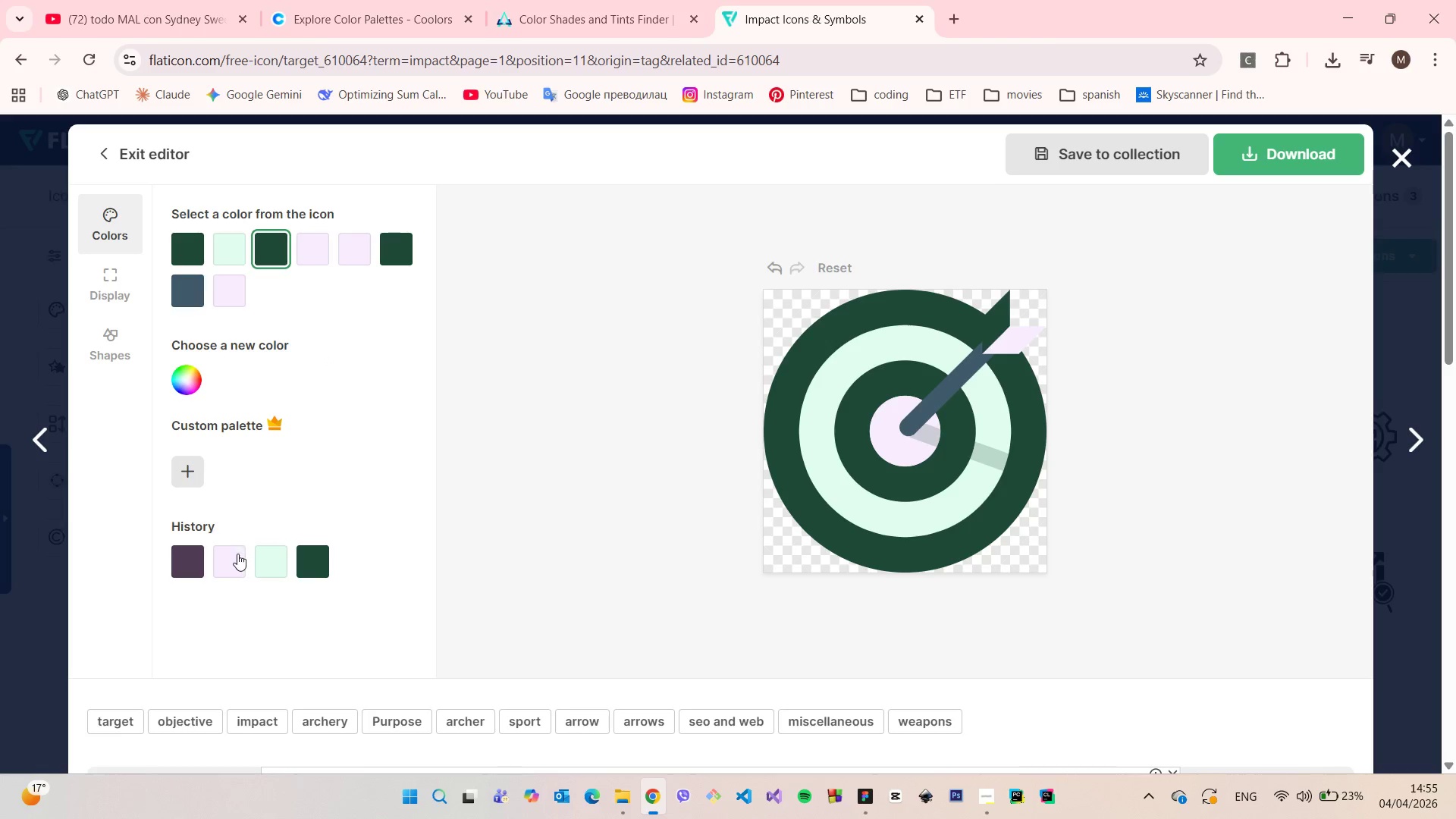 
left_click([237, 554])
 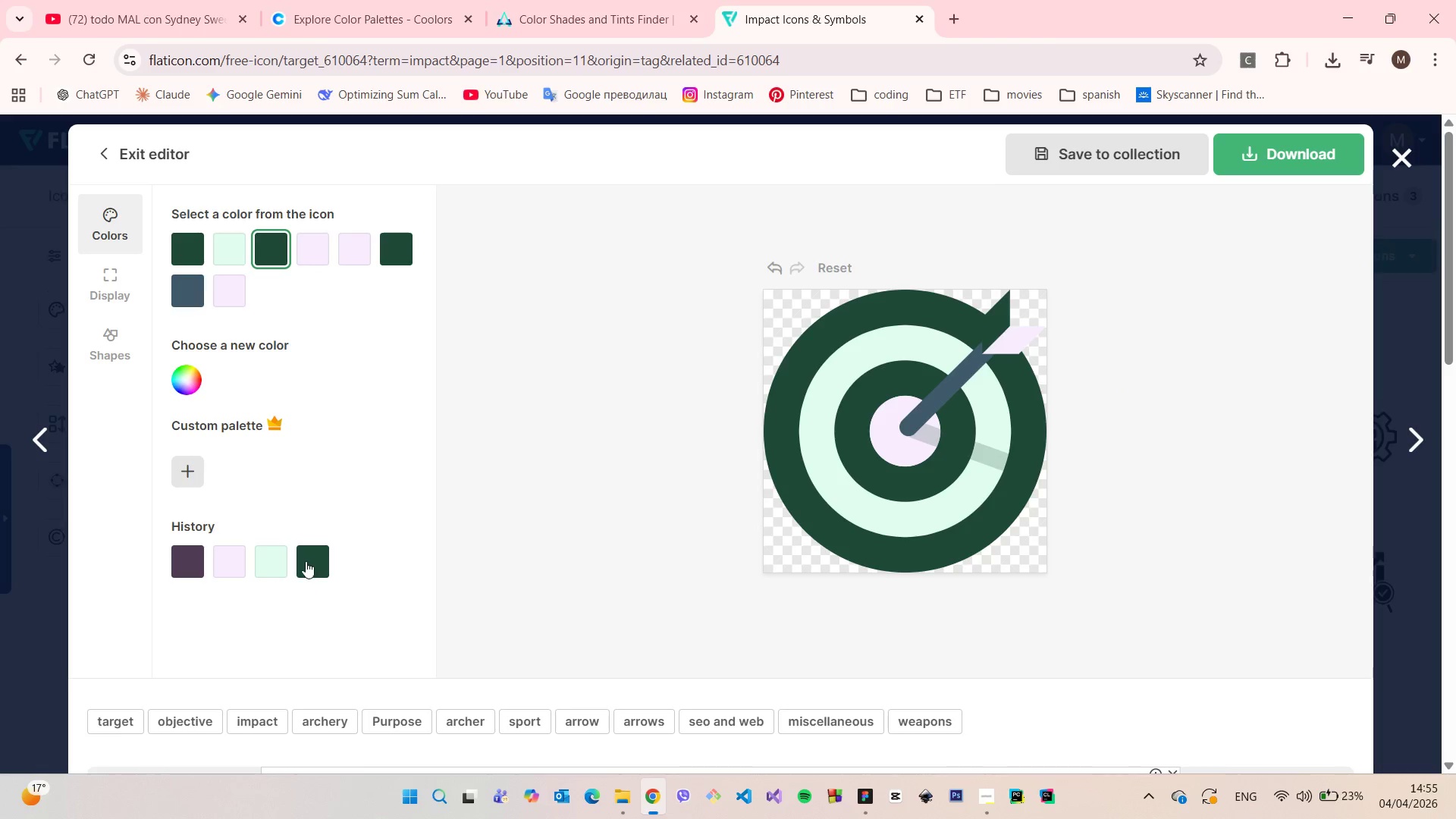 
wait(13.62)
 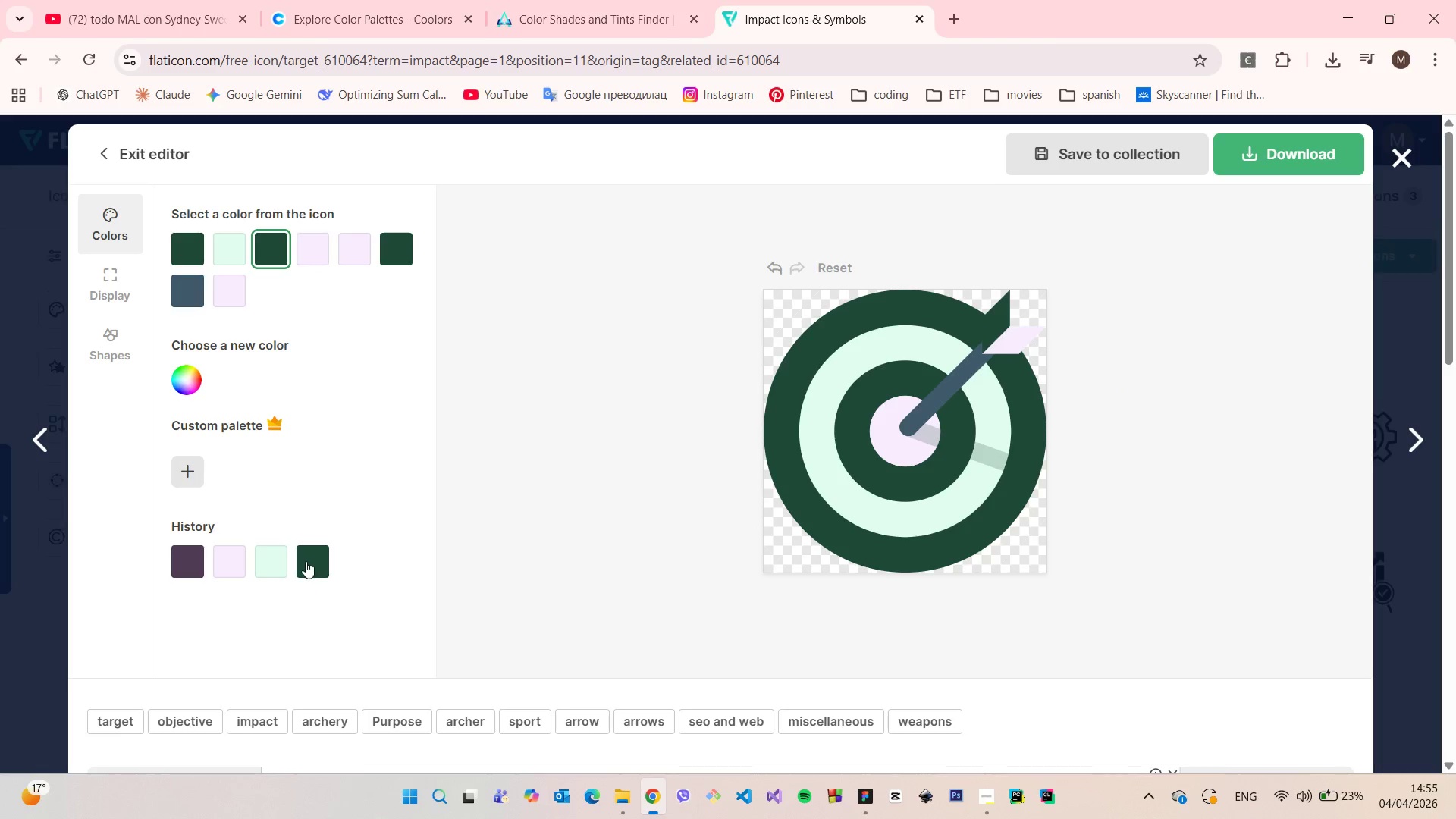 
left_click([226, 251])
 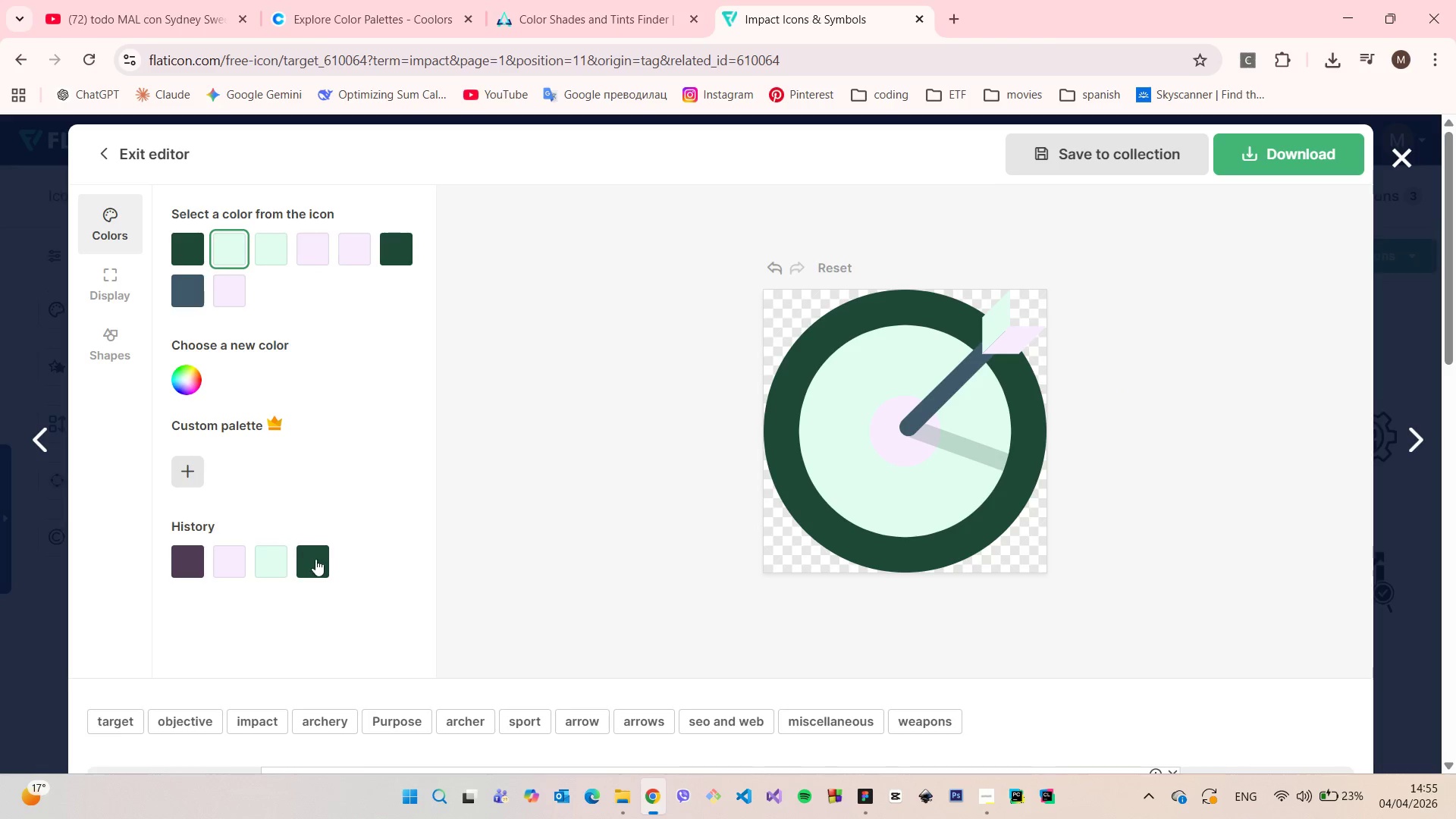 
left_click([315, 559])
 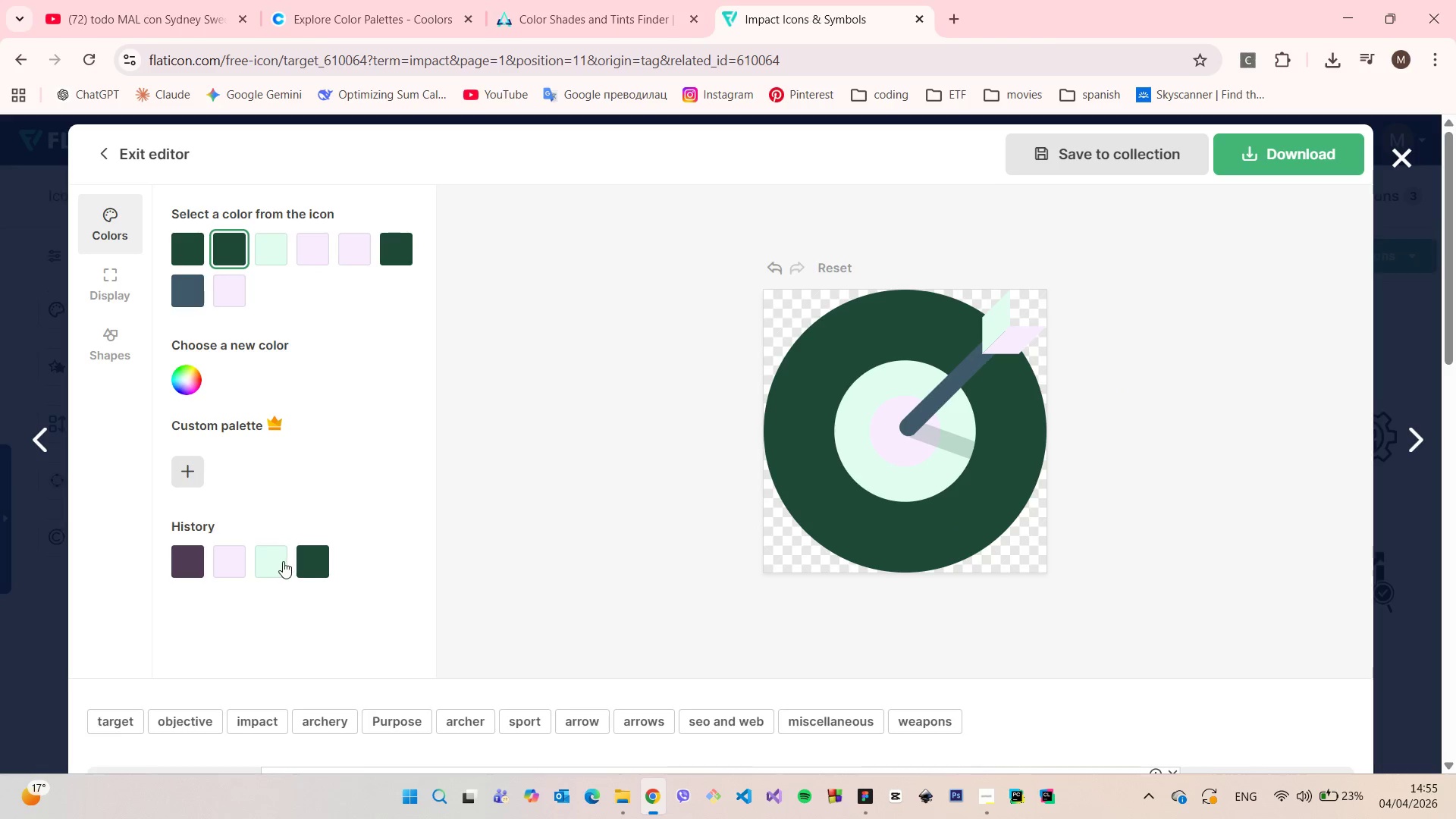 
left_click([283, 561])
 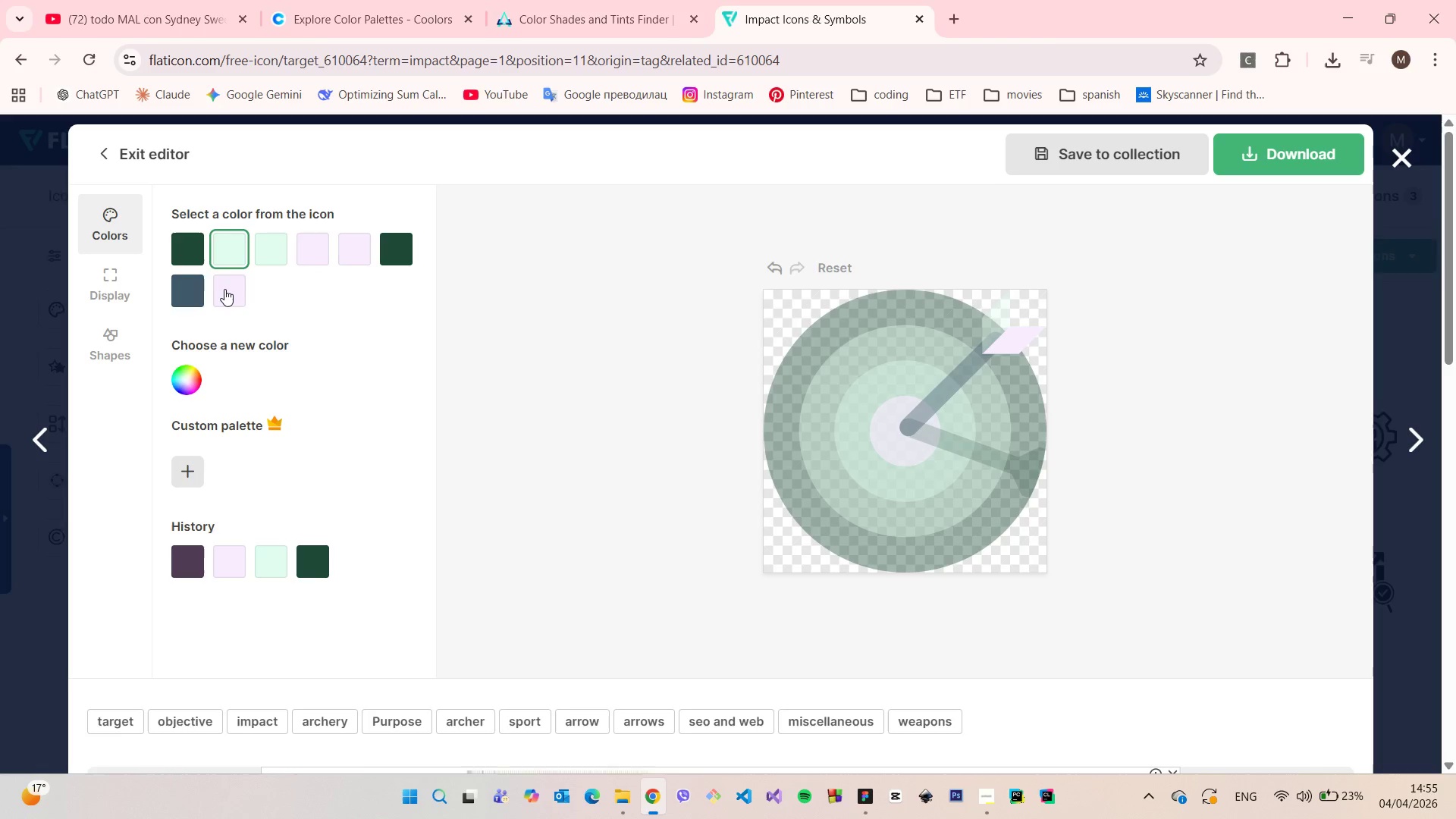 
left_click([224, 289])
 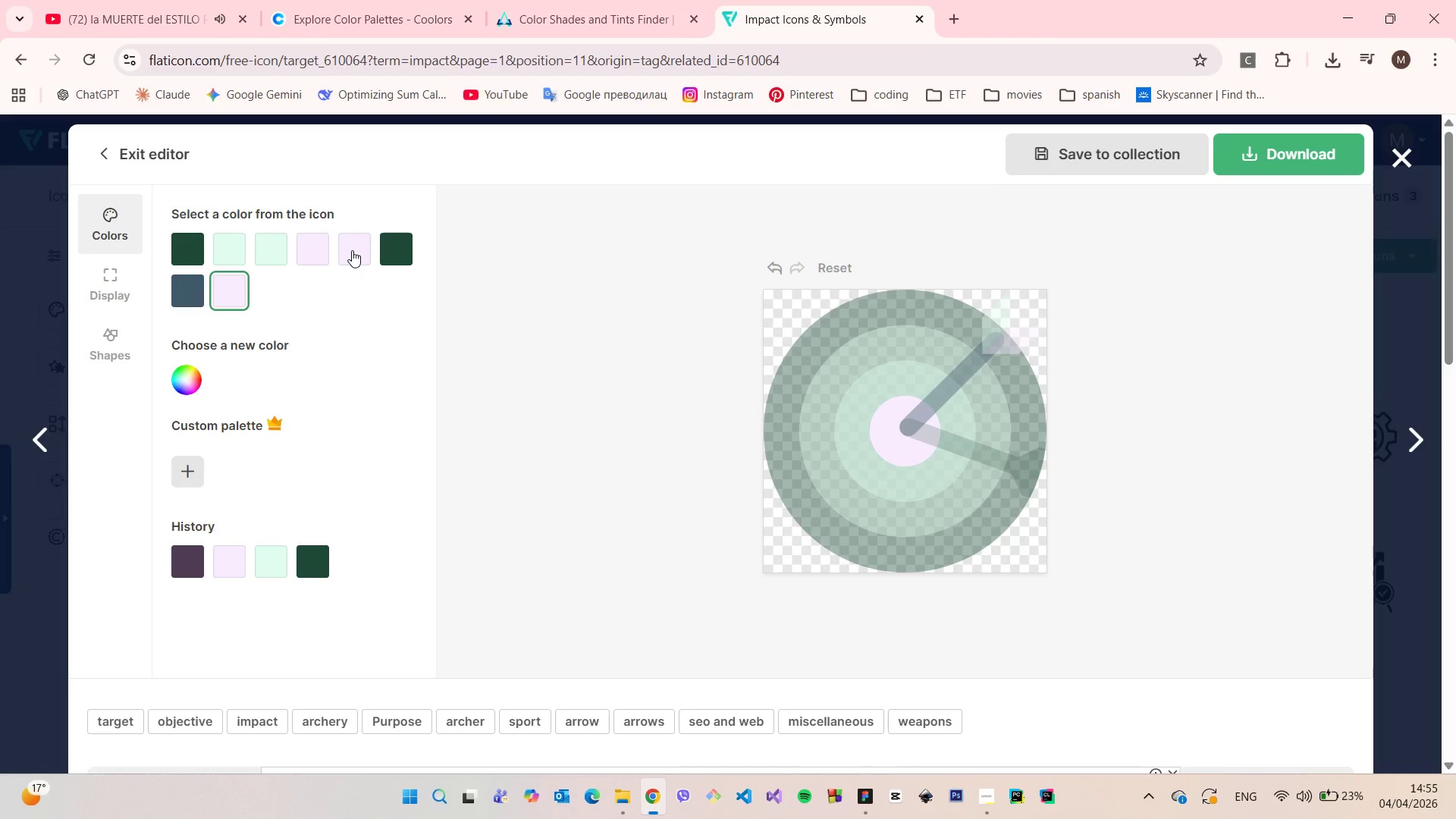 
left_click([352, 250])
 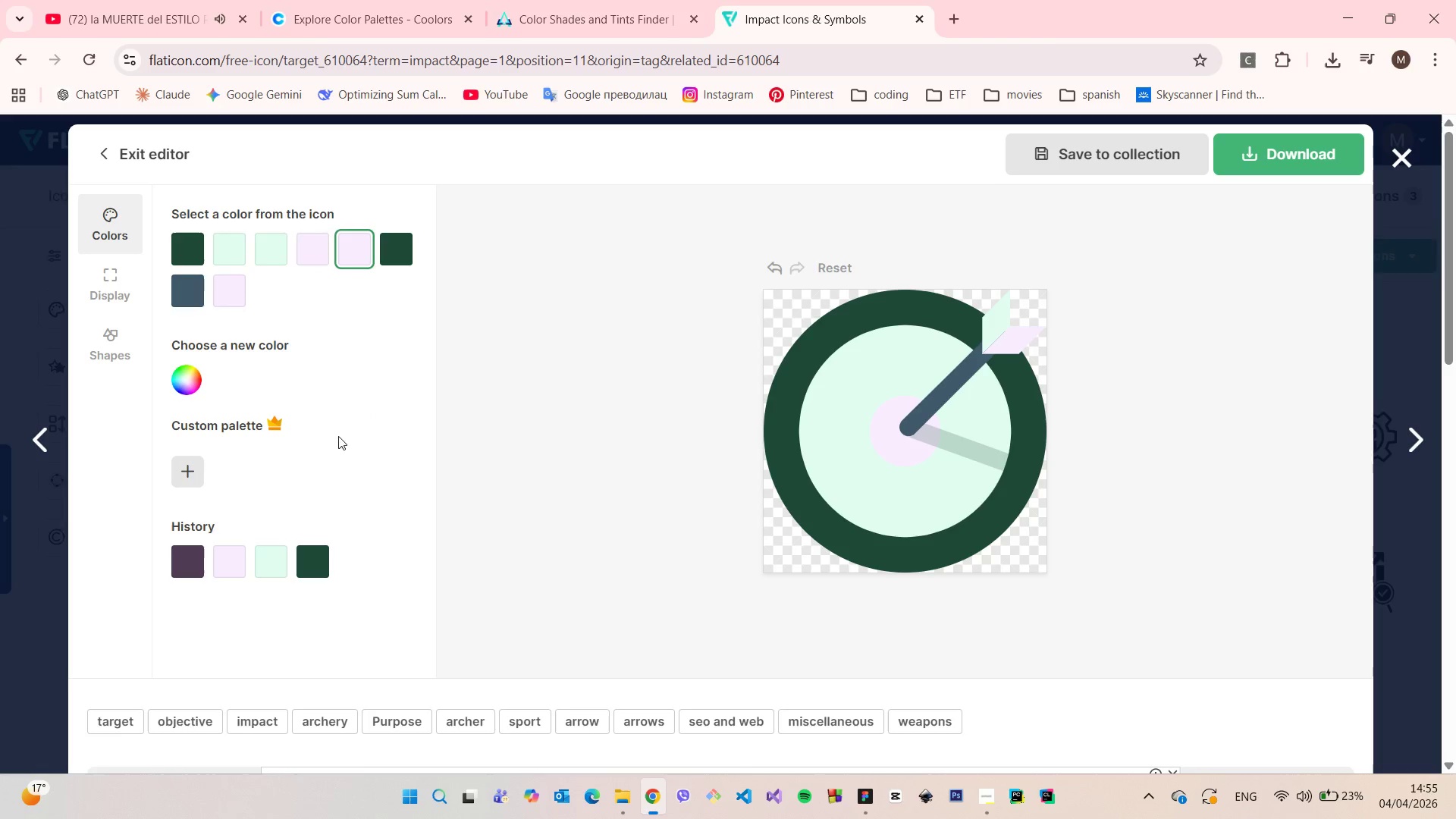 
left_click([316, 563])
 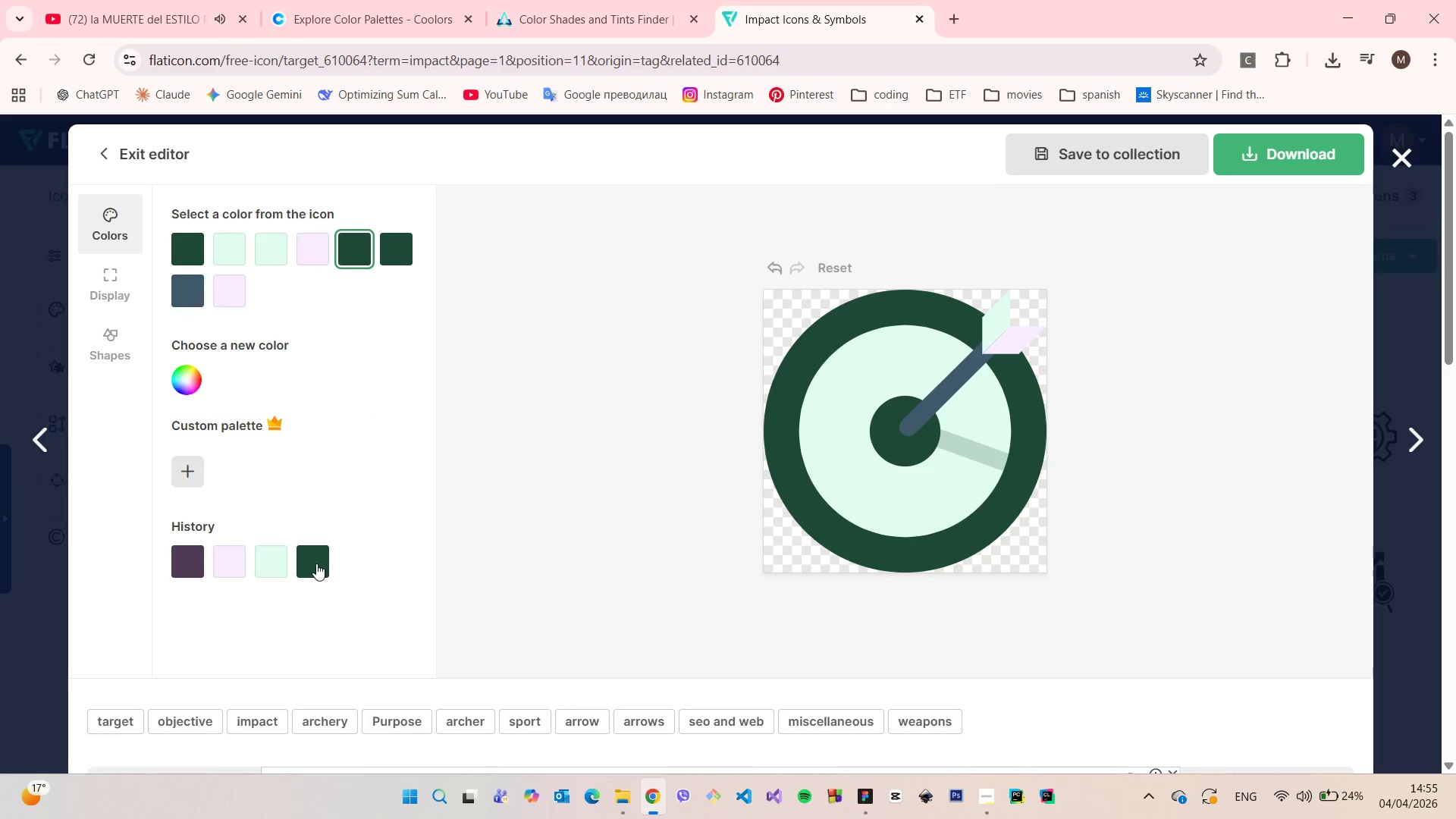 
wait(5.16)
 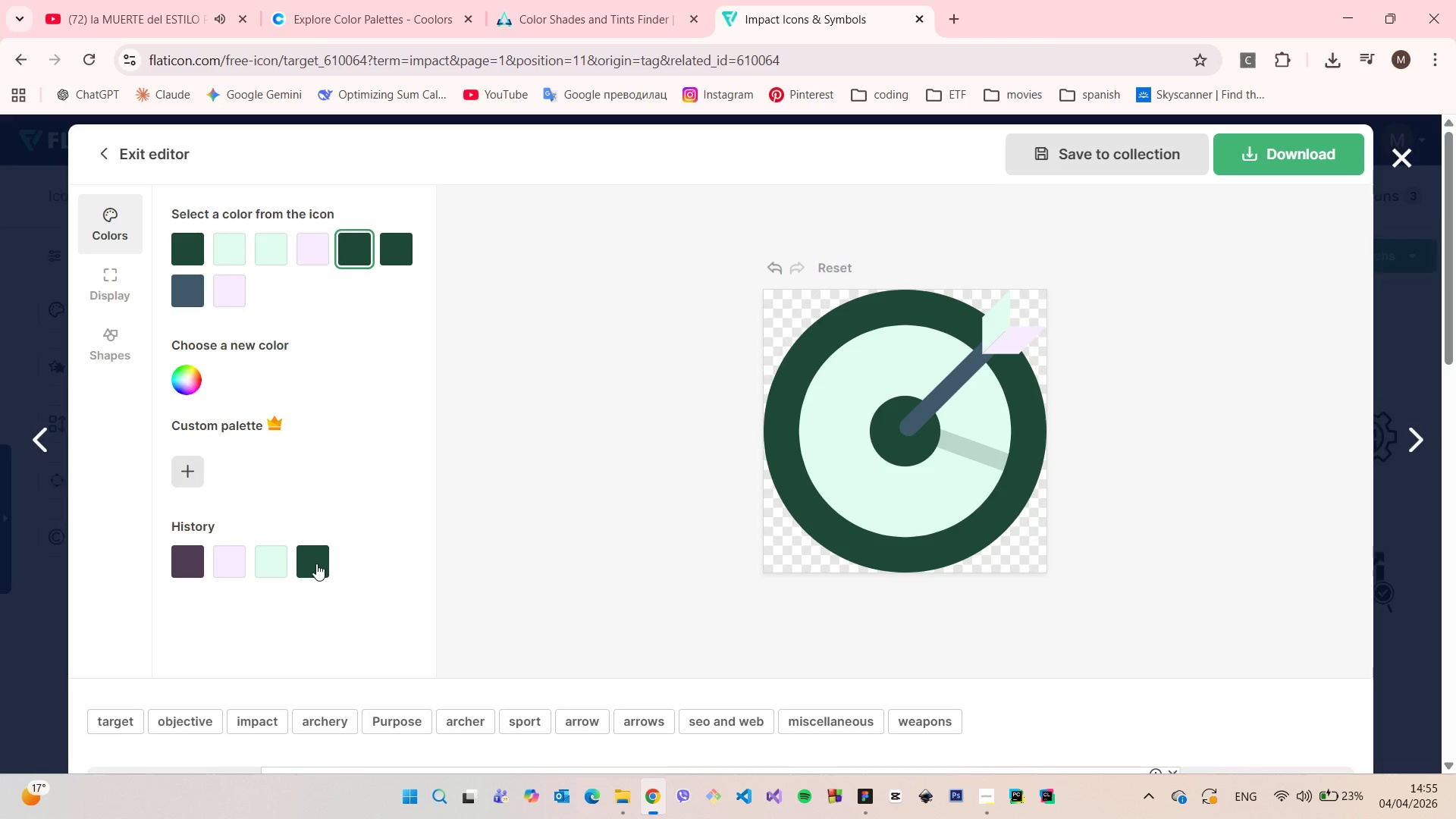 
scroll: coordinate [326, 494], scroll_direction: none, amount: 0.0
 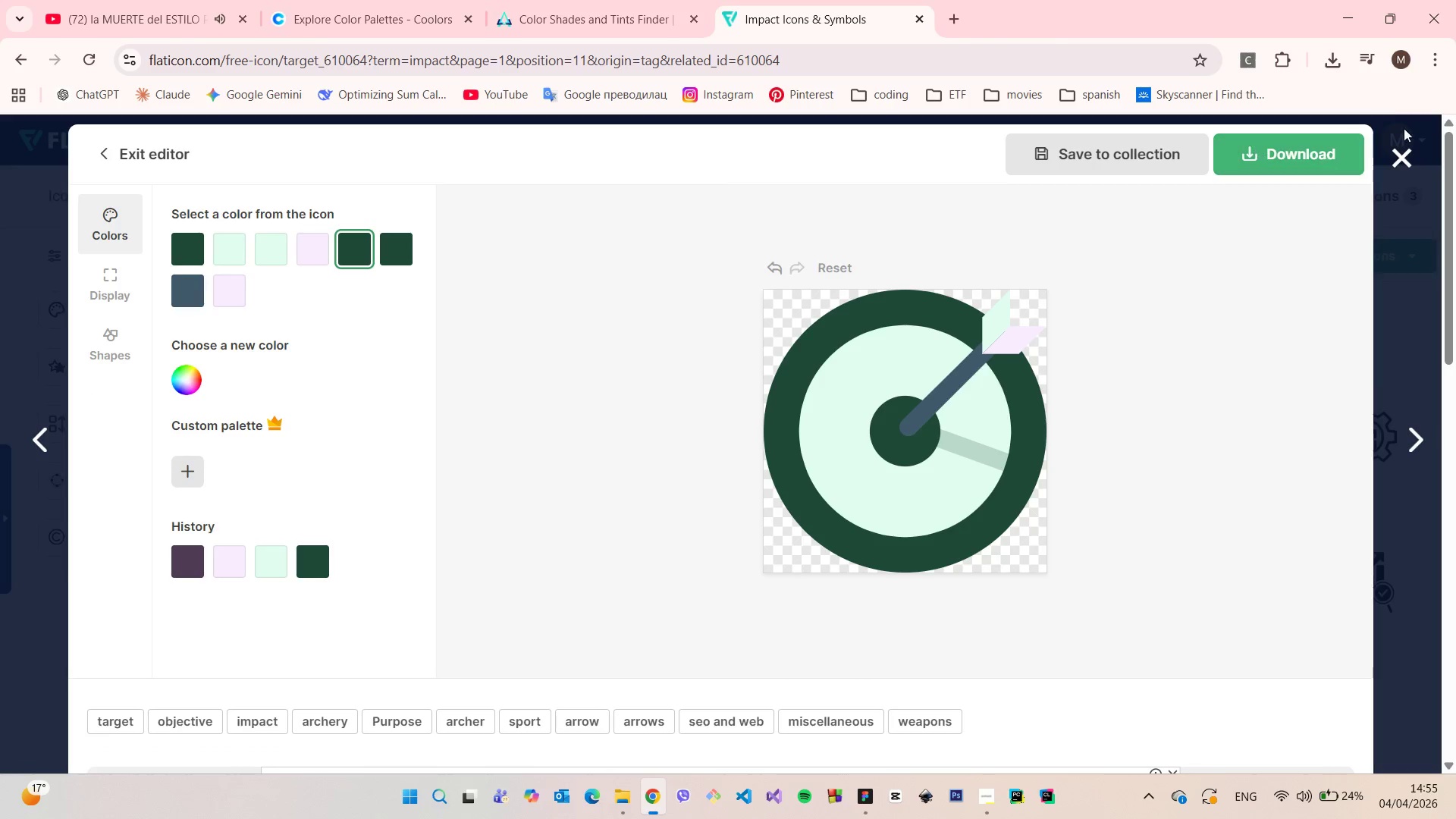 
left_click([1402, 160])
 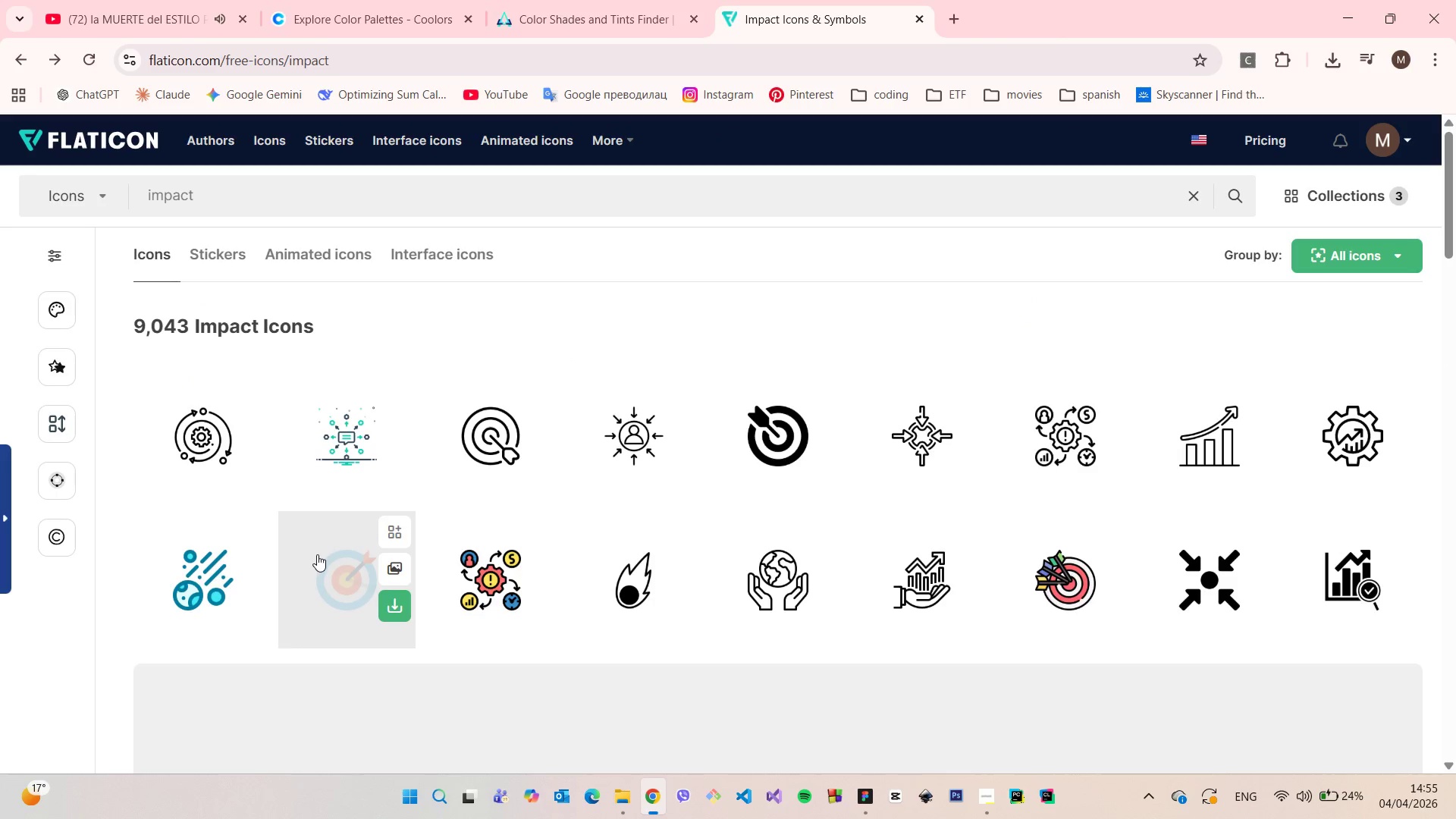 
scroll: coordinate [536, 435], scroll_direction: down, amount: 6.0
 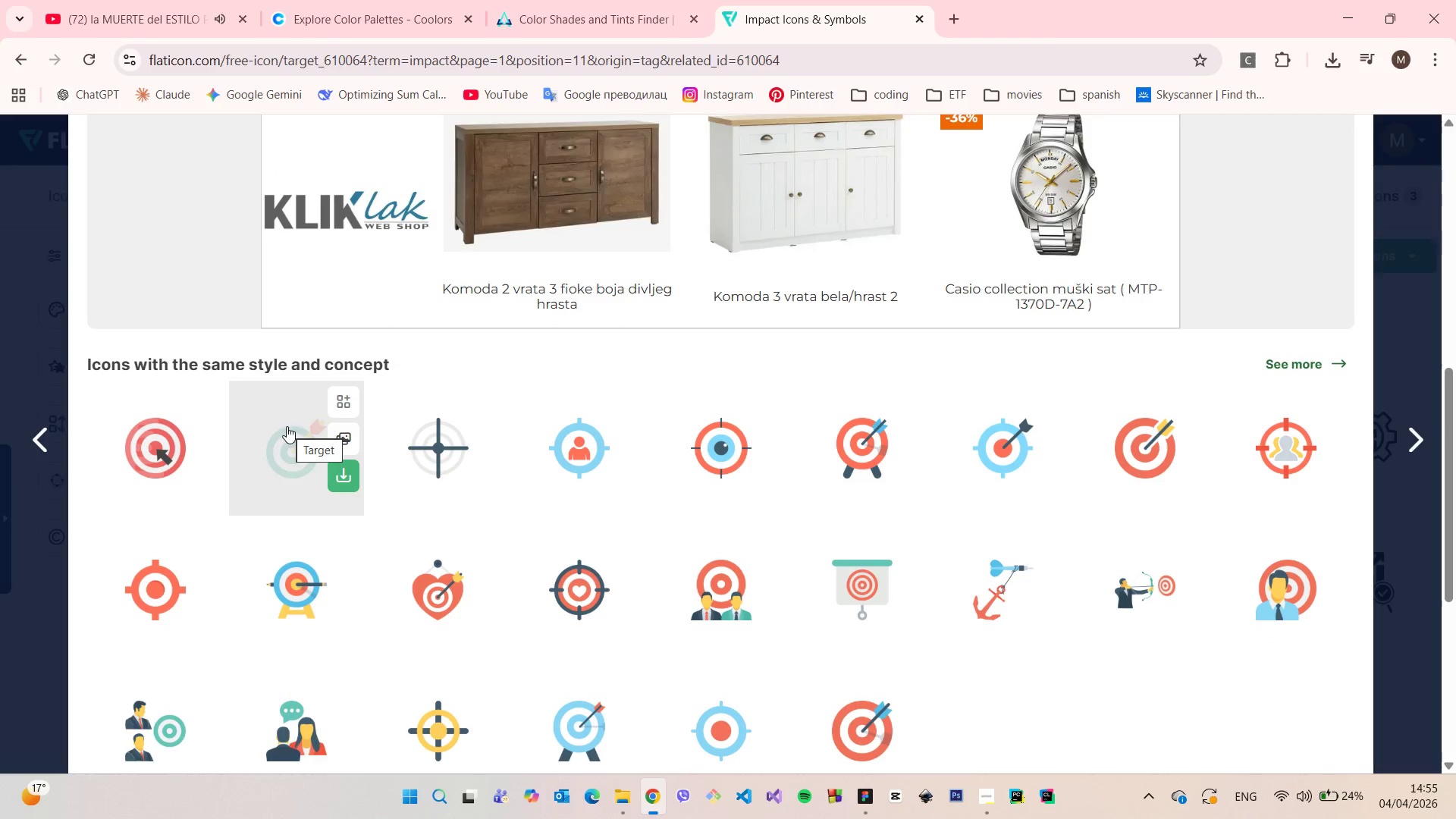 
mouse_move([353, 554])
 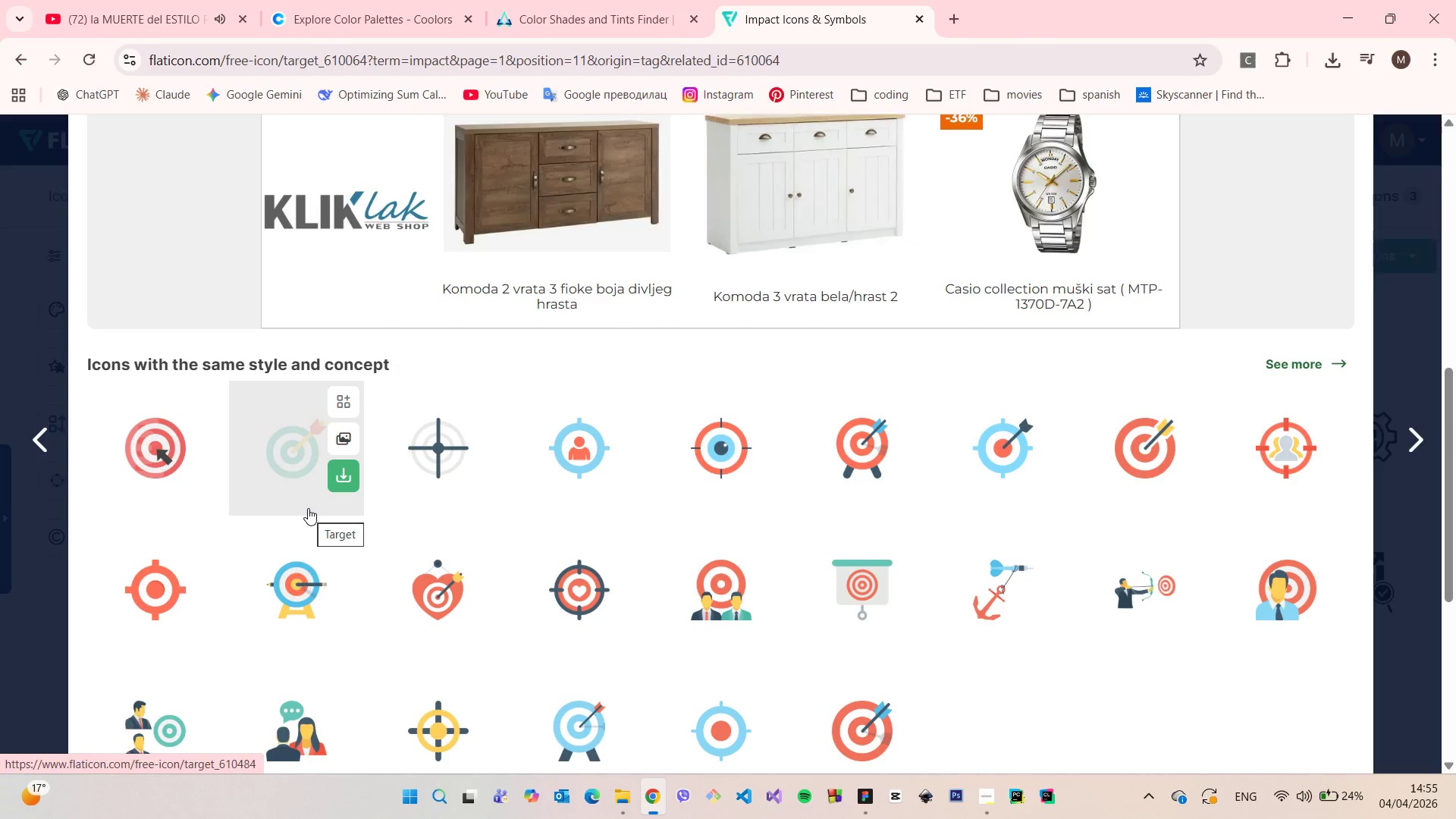 
left_click([308, 508])
 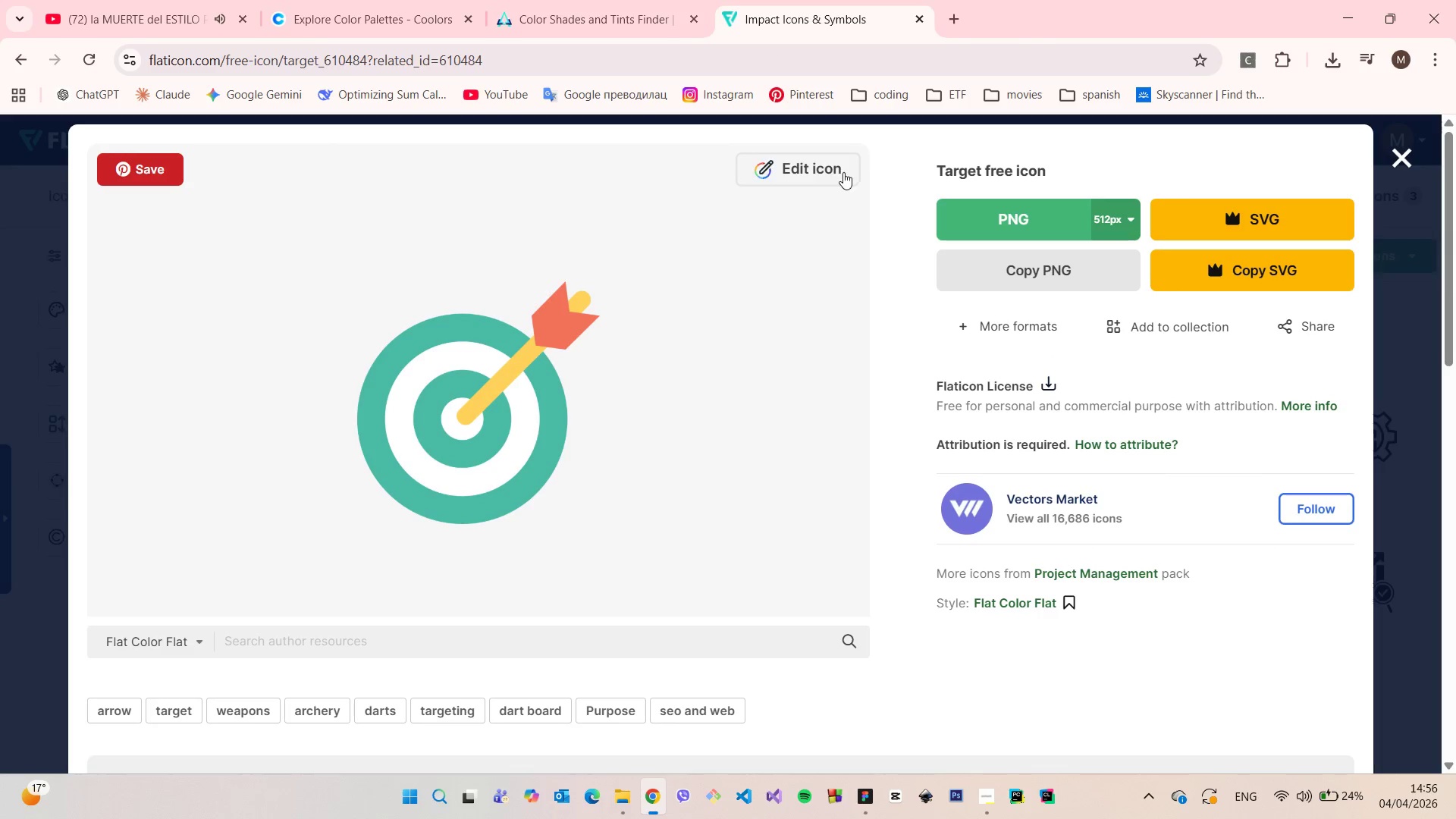 
left_click([813, 170])
 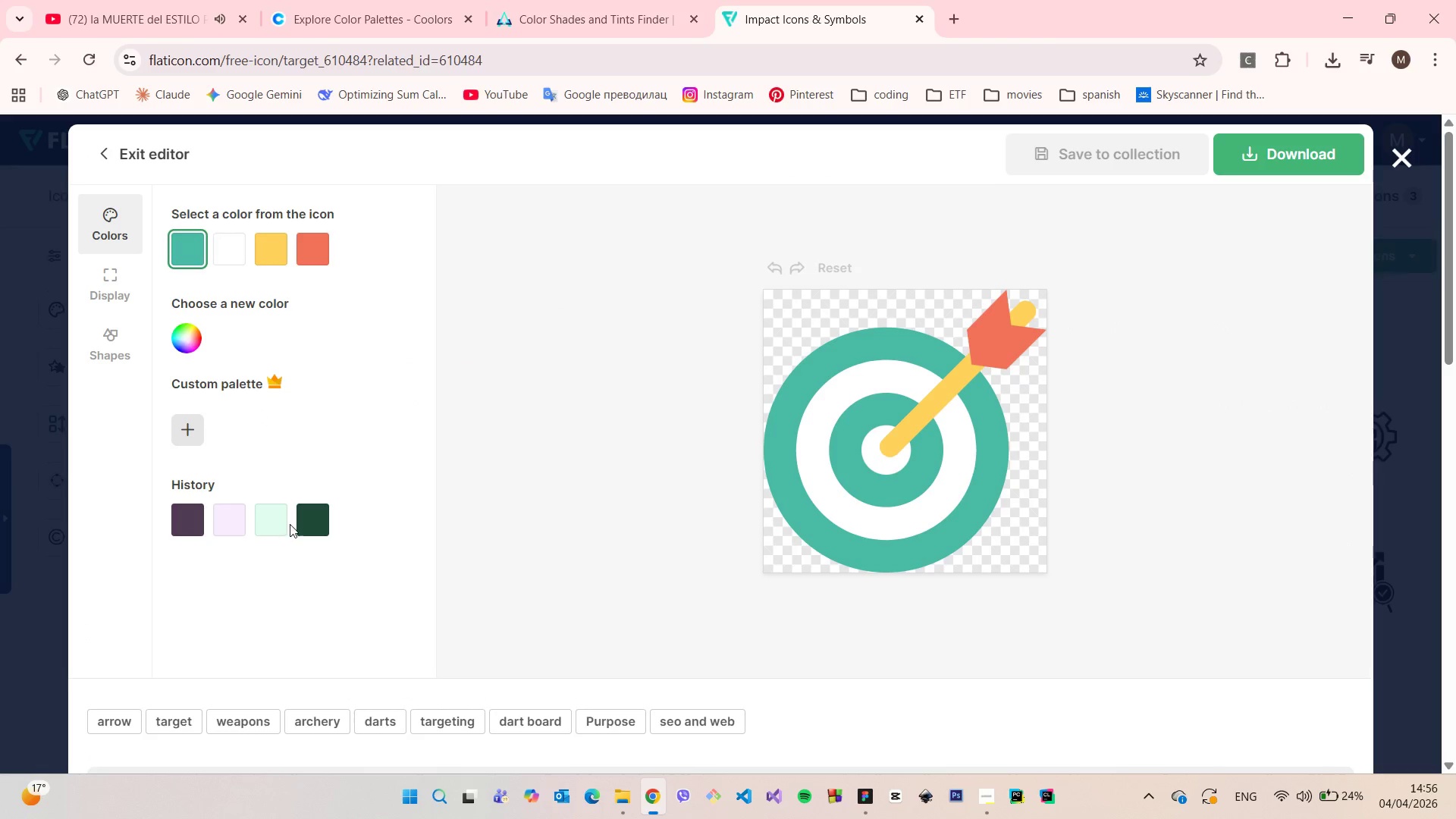 
left_click([316, 522])
 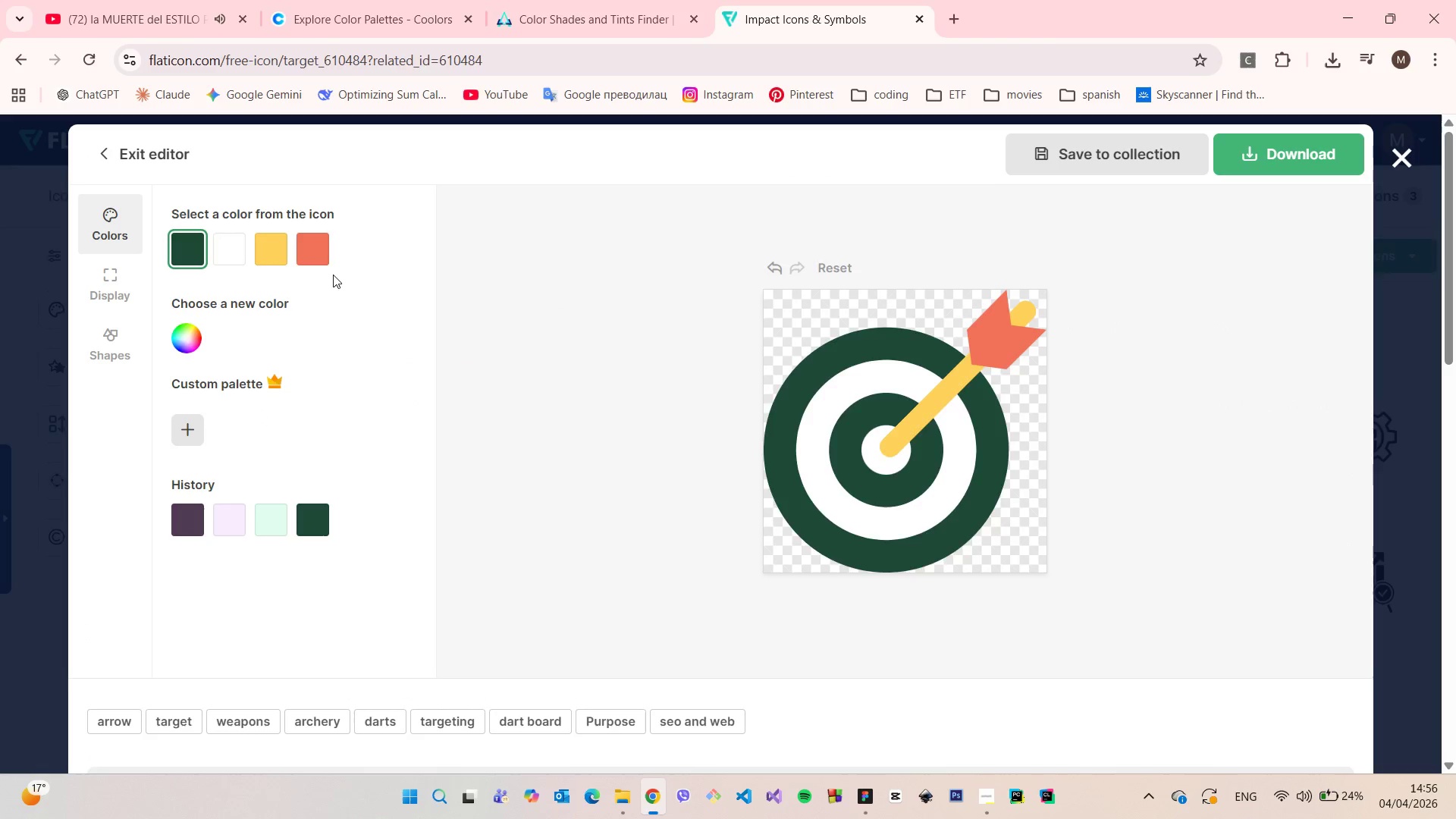 
left_click([324, 253])
 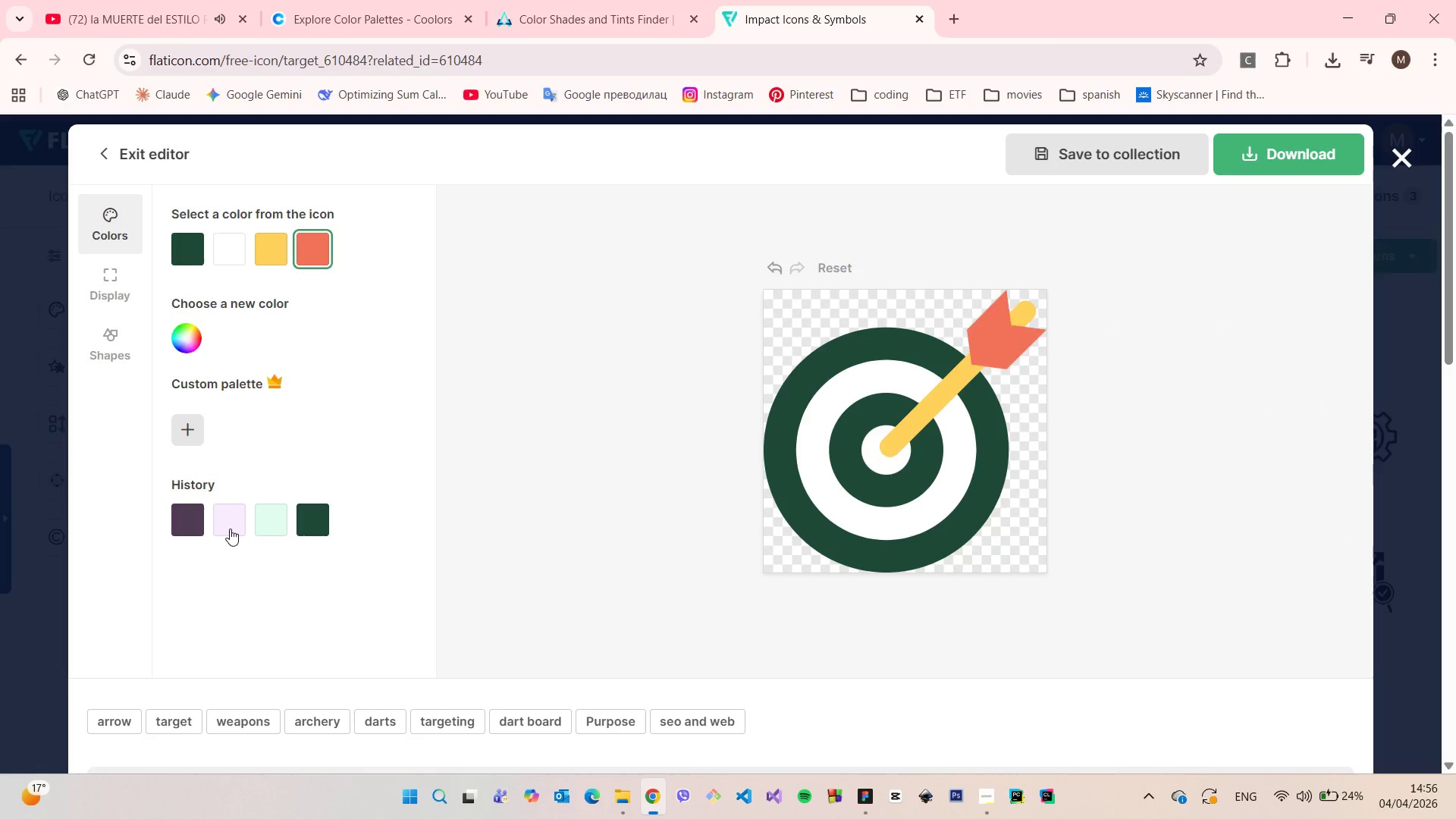 
left_click([230, 529])
 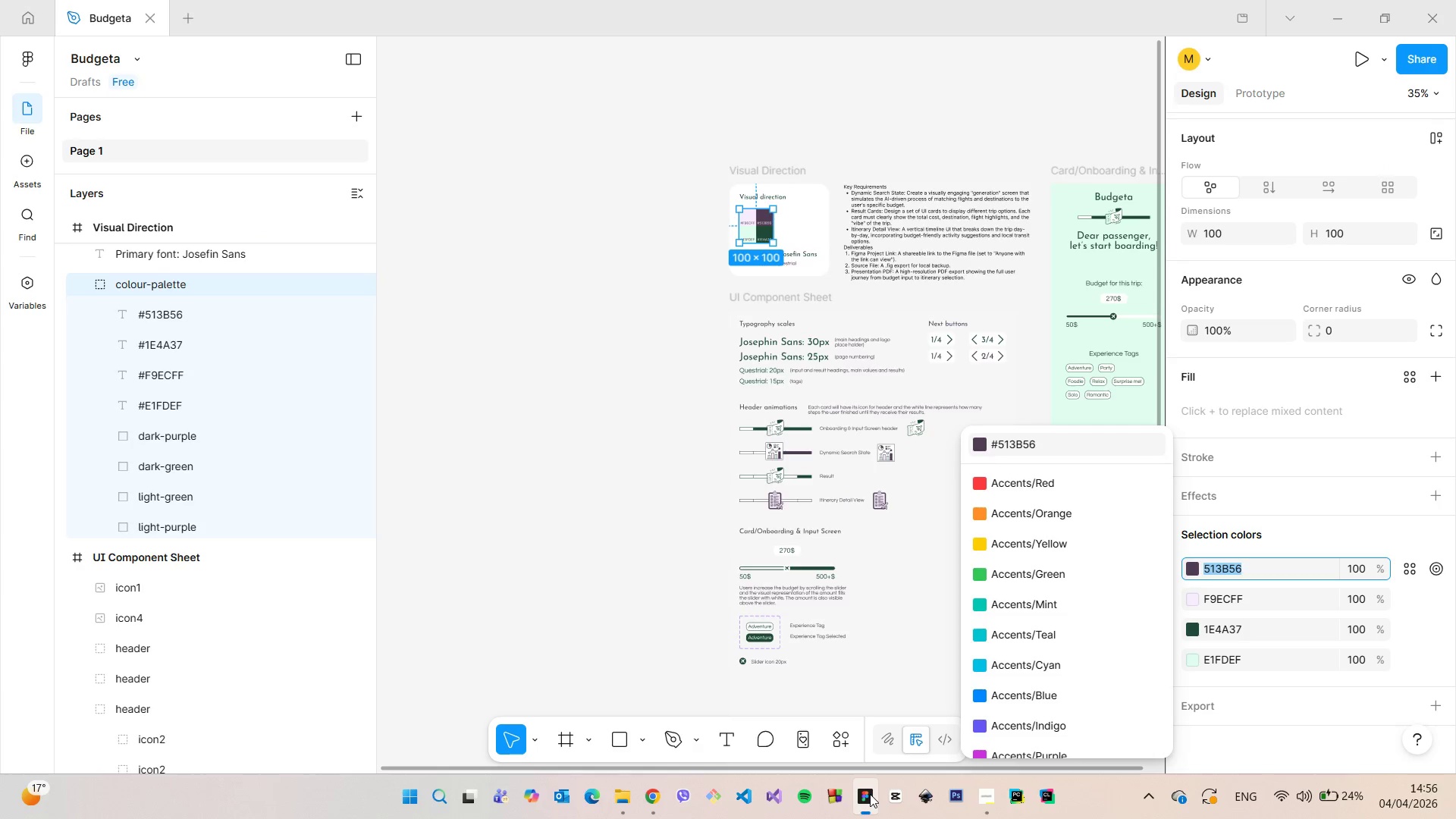 
left_click([870, 794])
 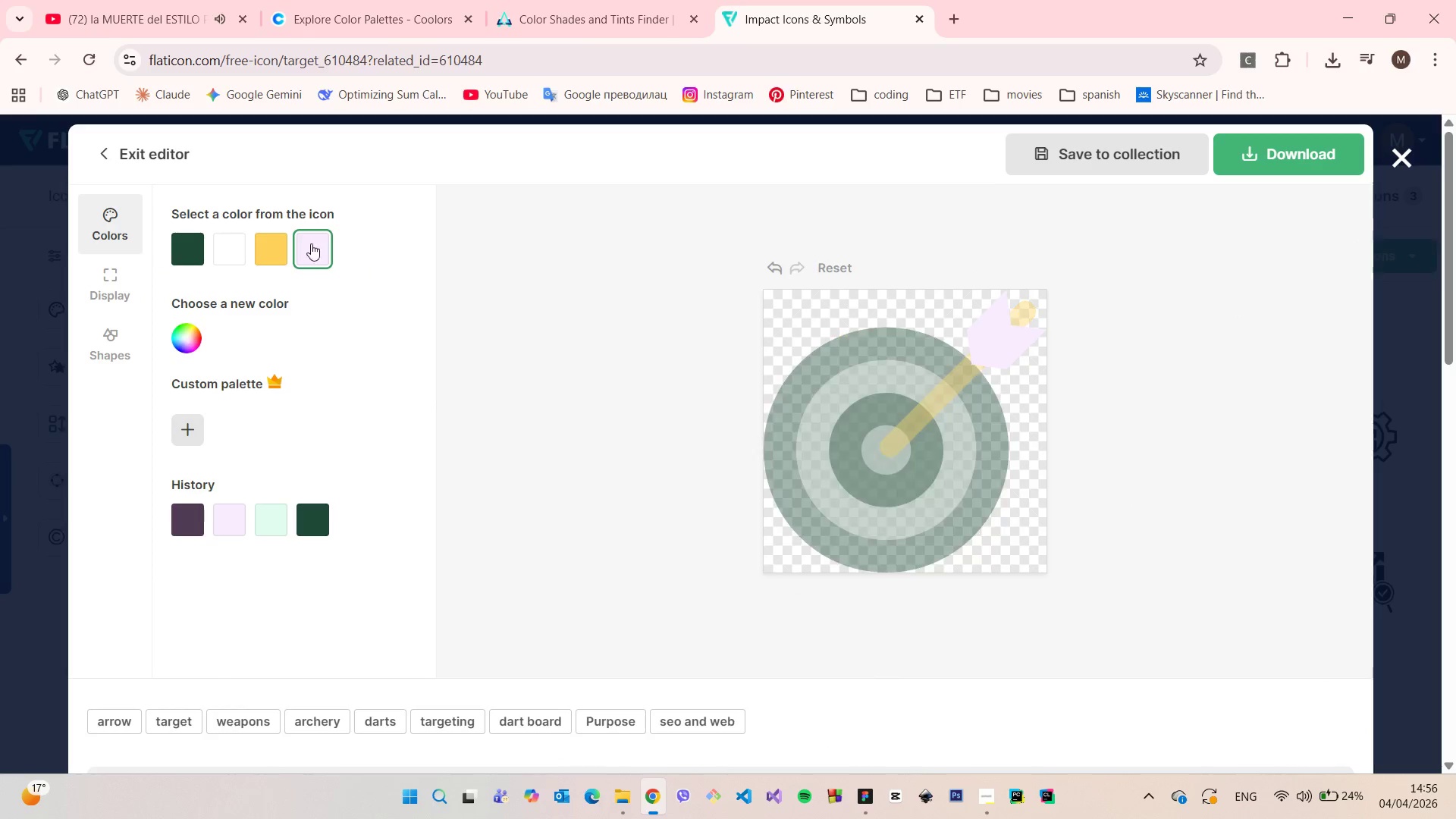 
left_click([263, 249])
 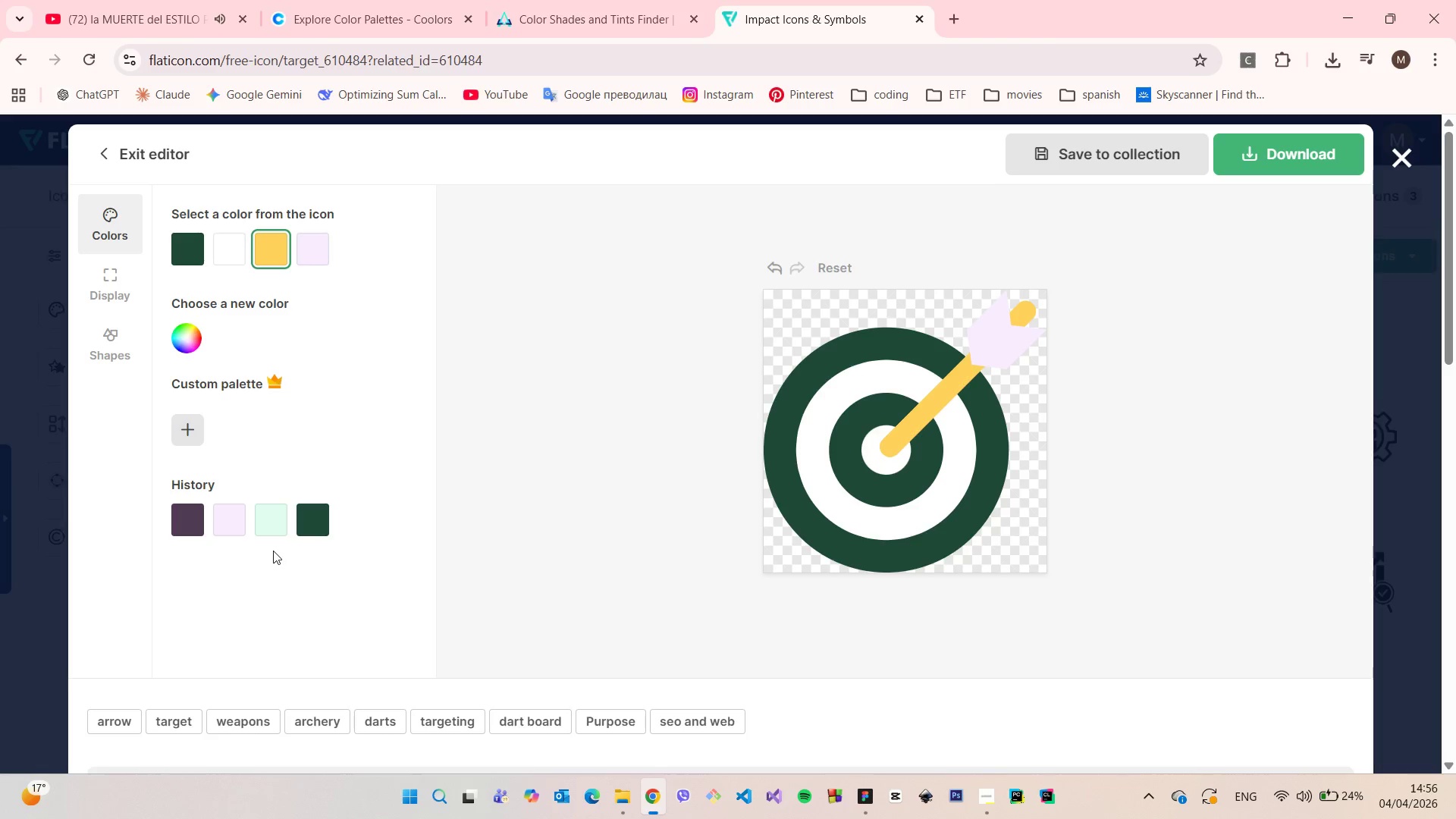 
left_click([271, 526])
 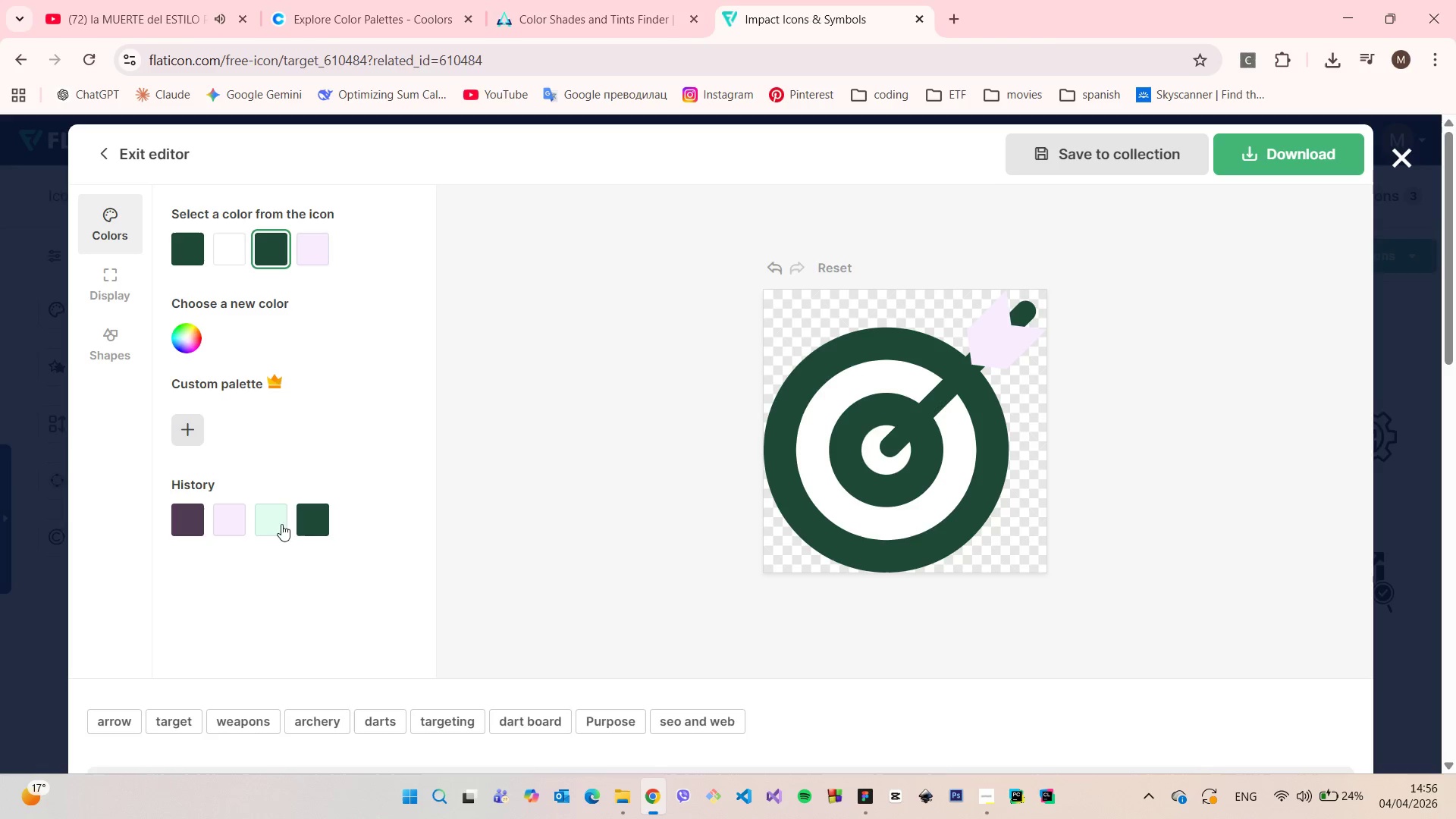 
double_click([199, 522])
 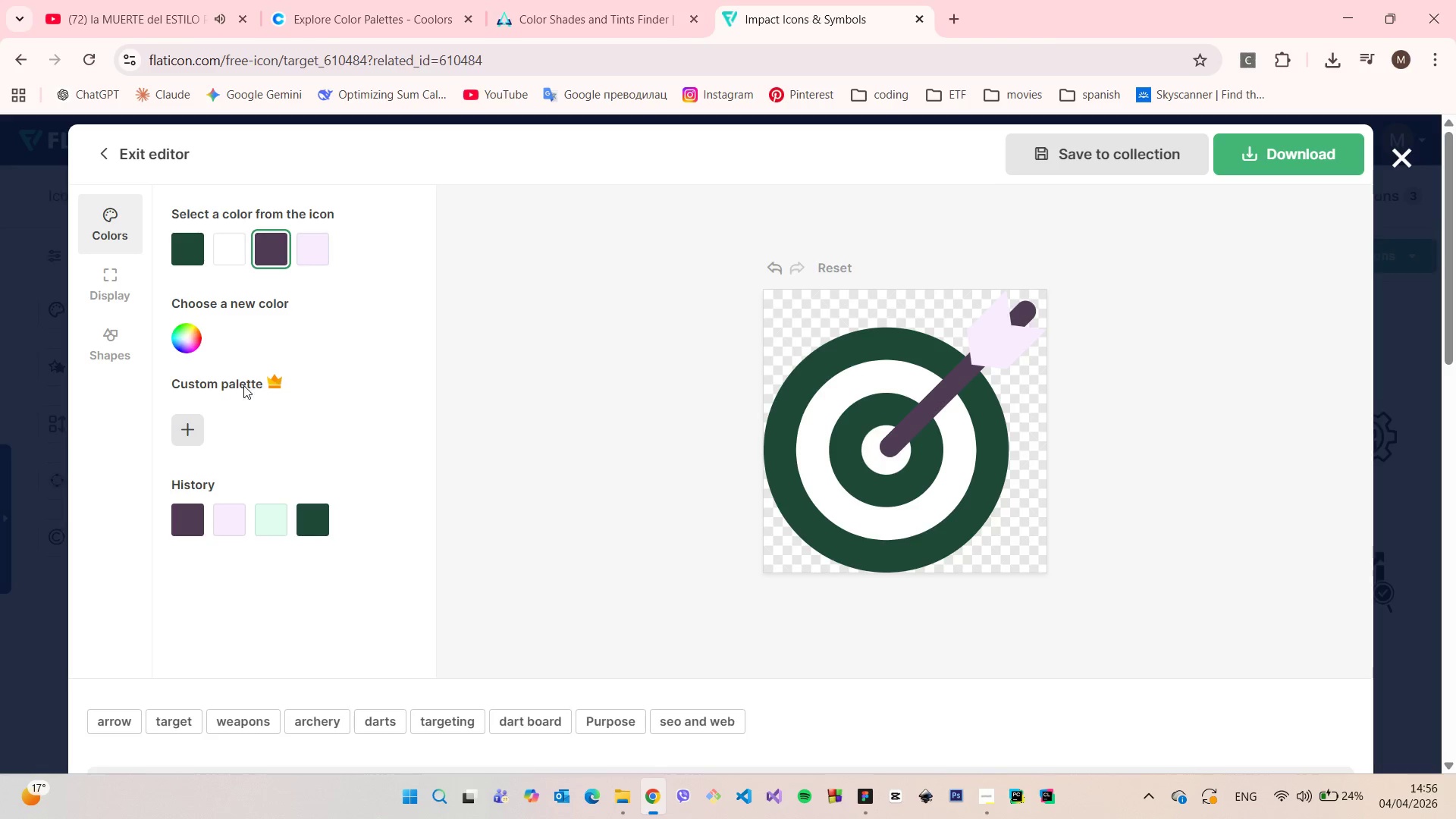 
left_click([234, 244])
 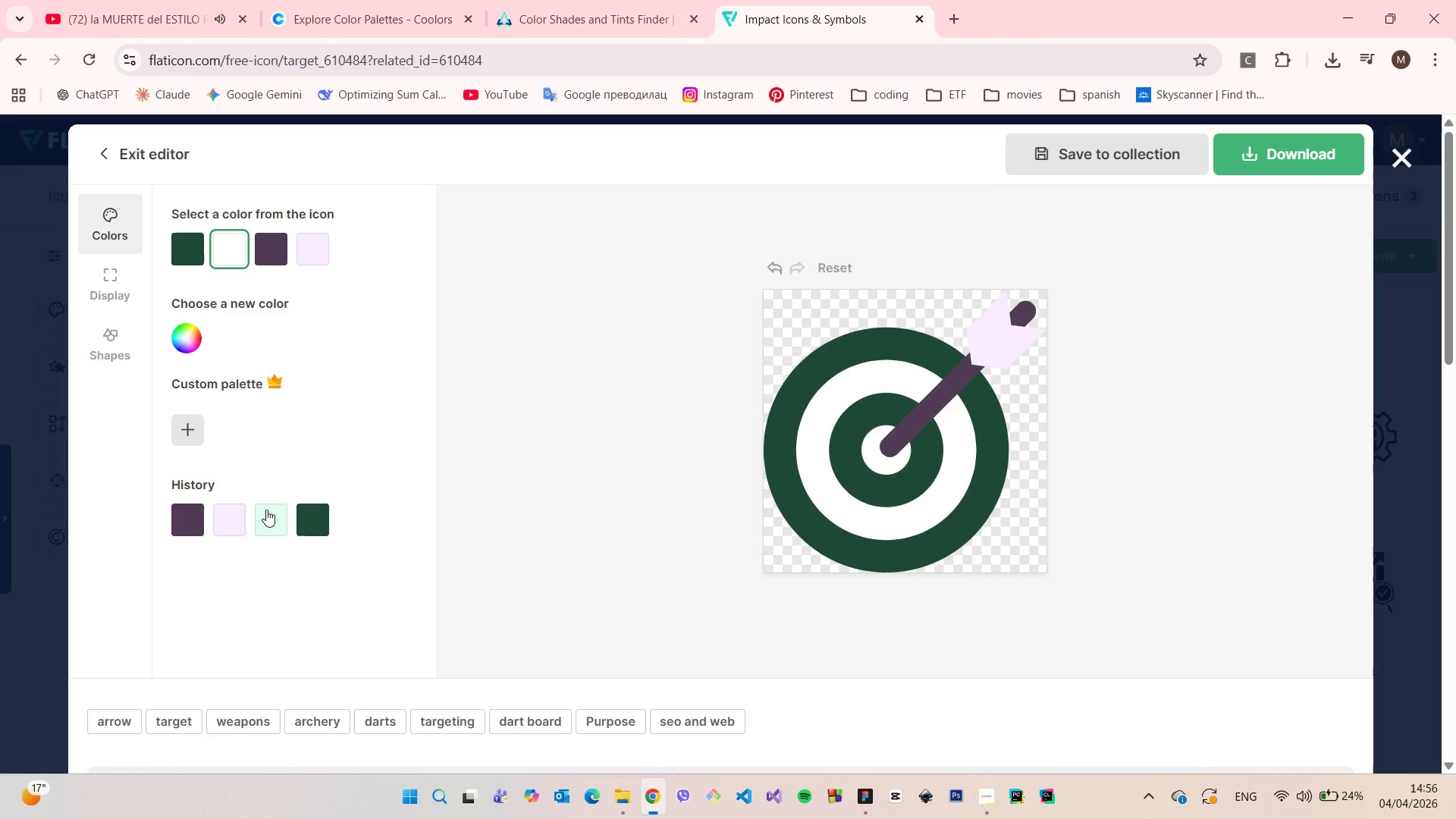 
left_click([266, 510])
 